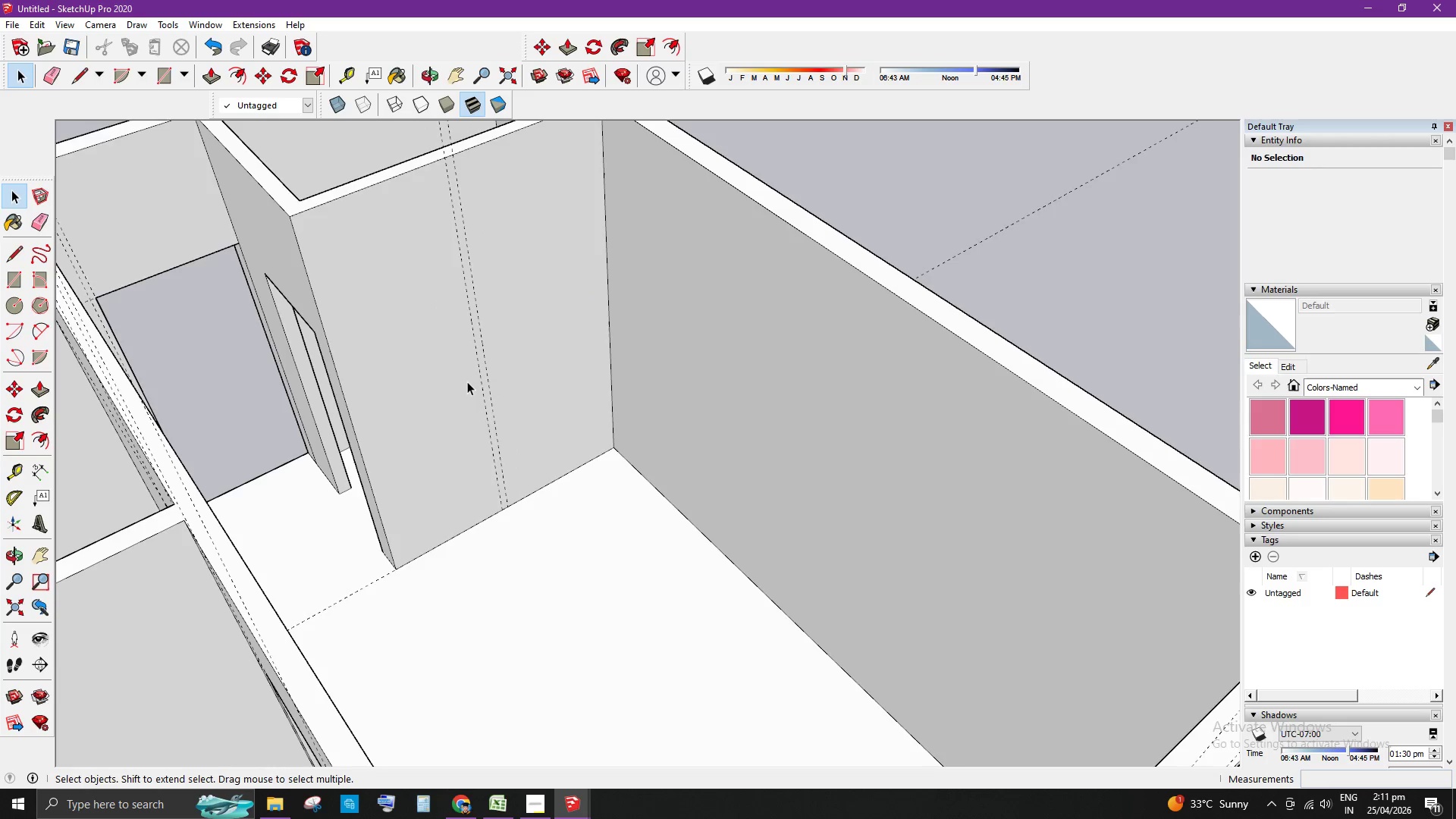 
scroll: coordinate [467, 381], scroll_direction: up, amount: 2.0
 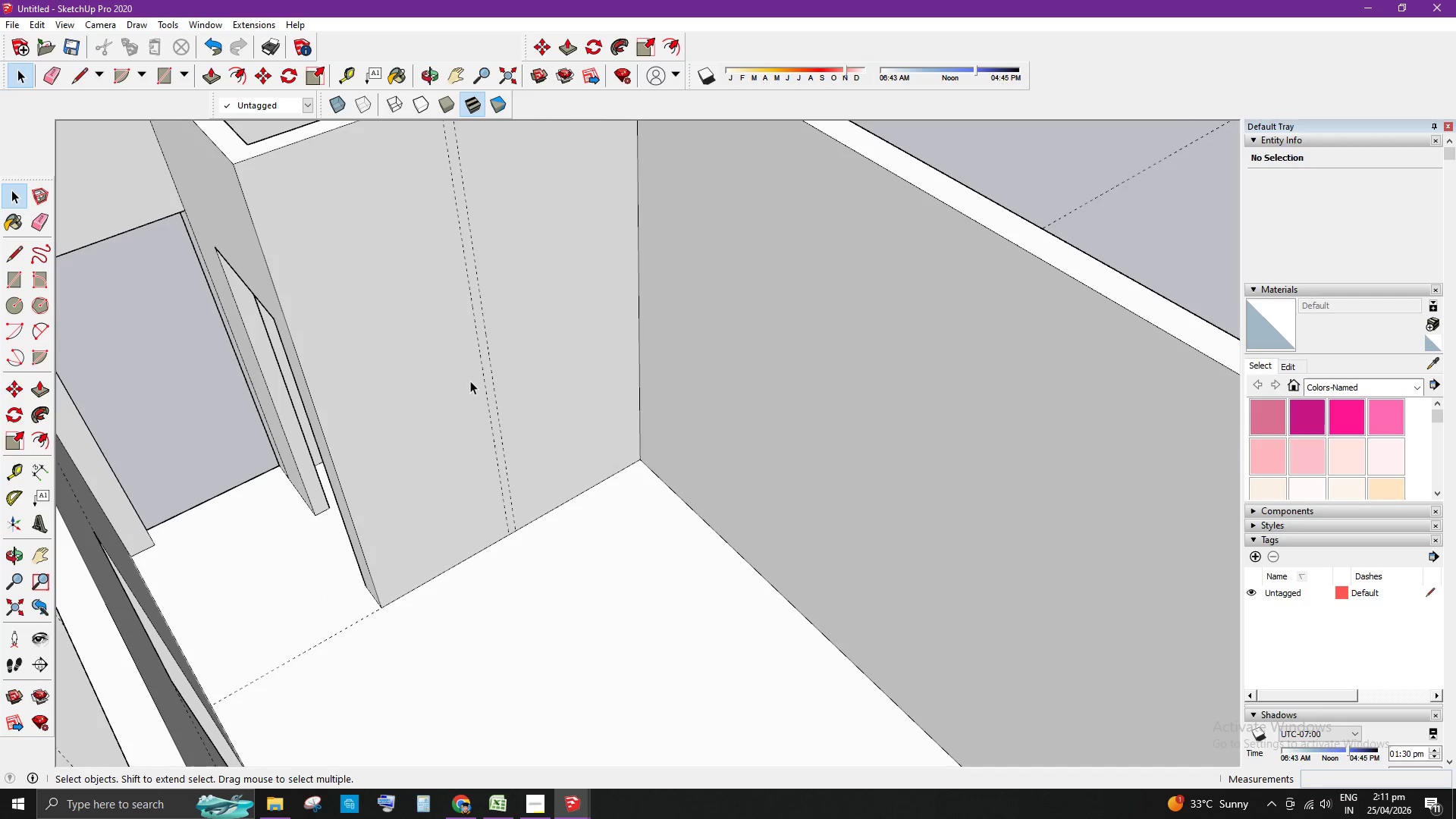 
key(E)
 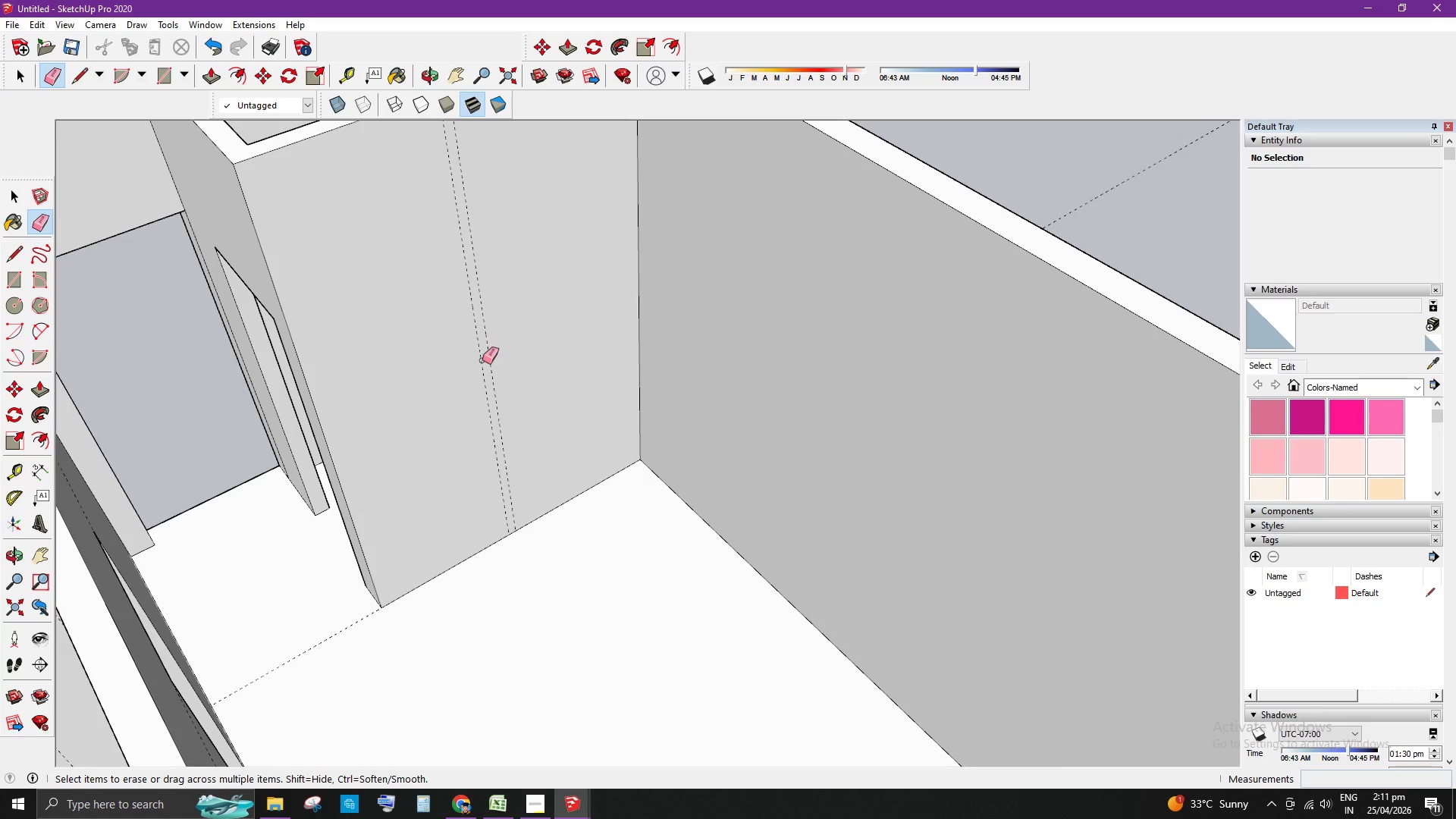 
left_click([482, 360])
 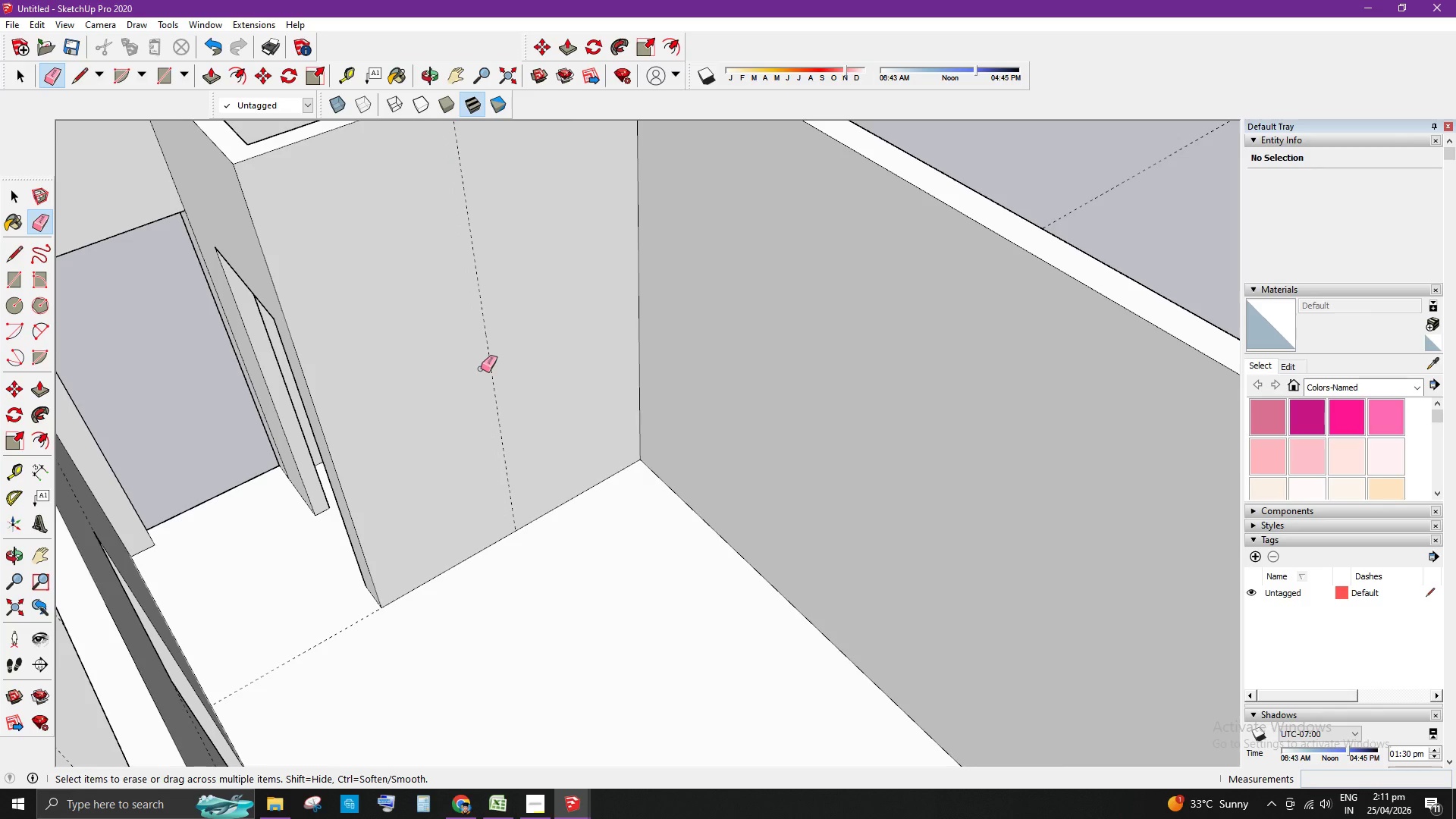 
key(Space)
 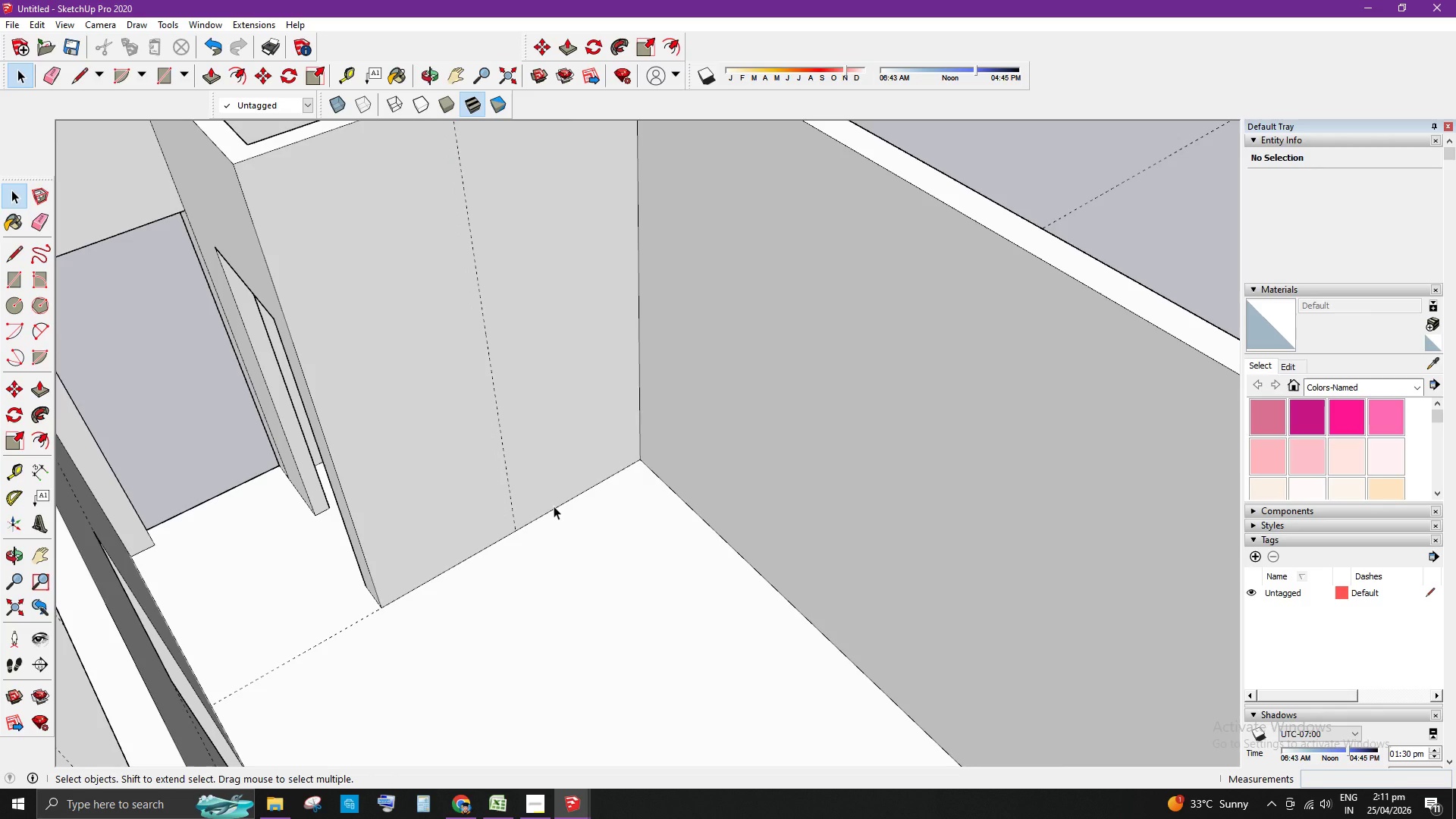 
key(T)
 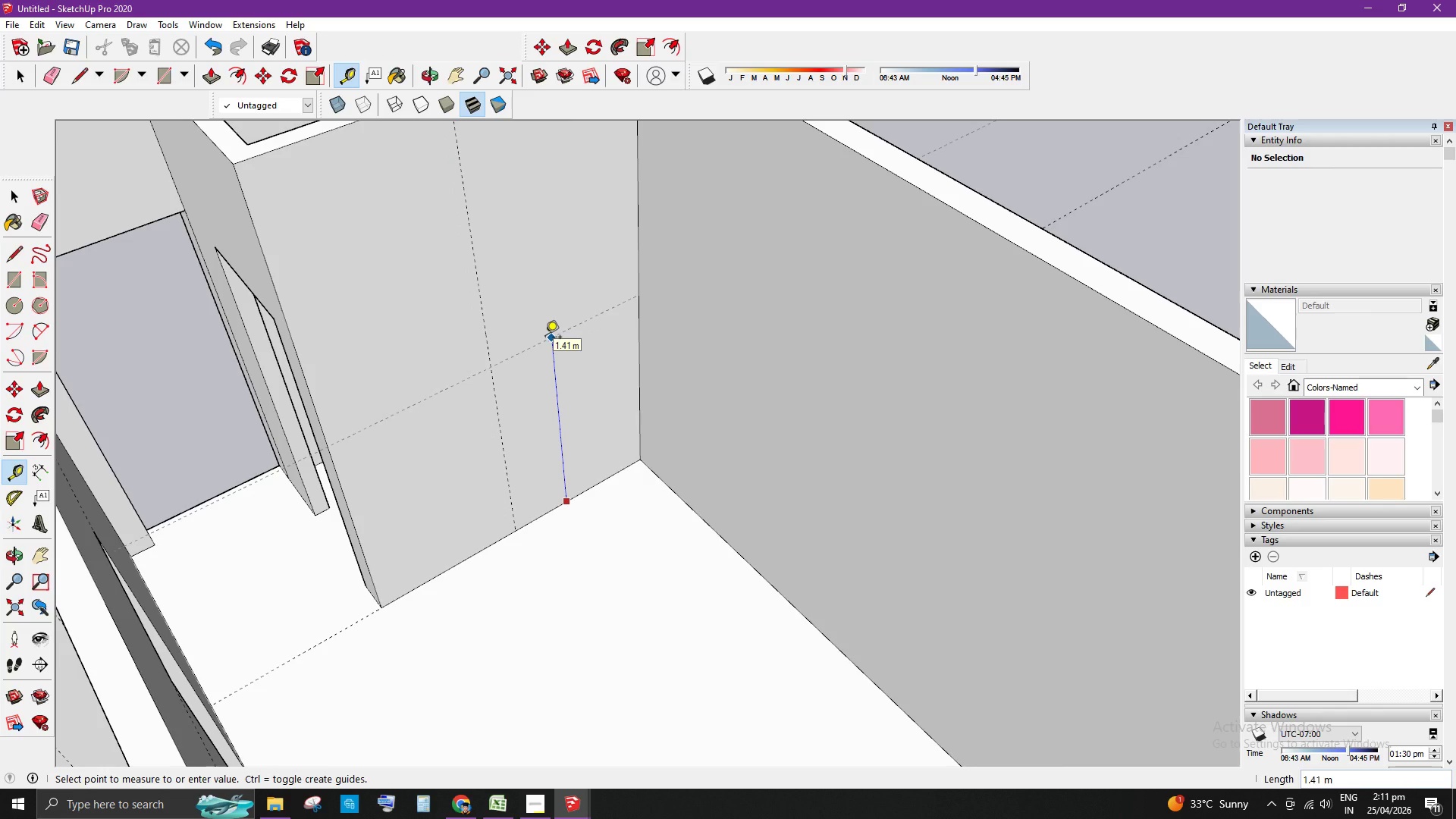 
key(NumpadDecimal)
 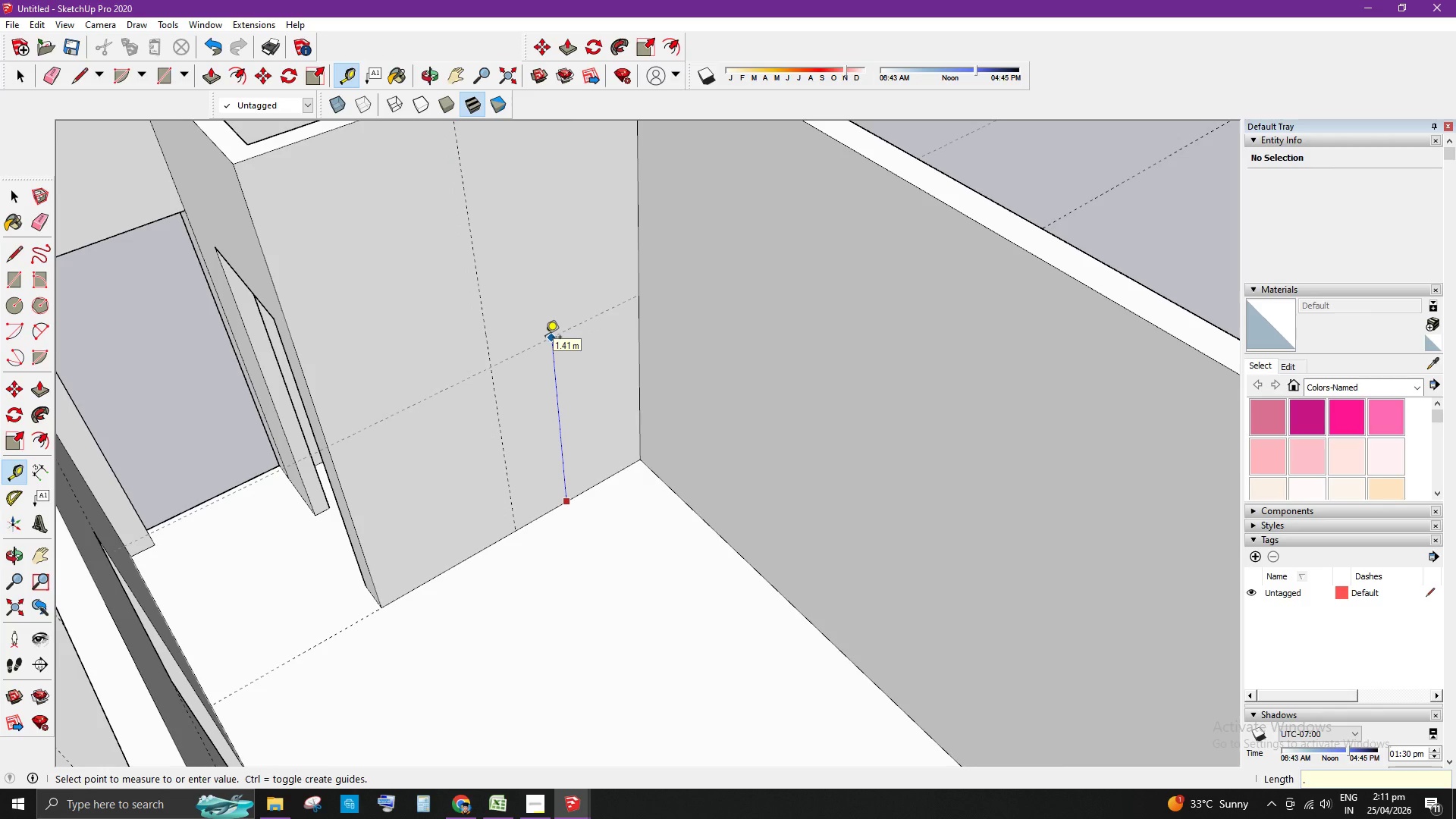 
key(Numpad9)
 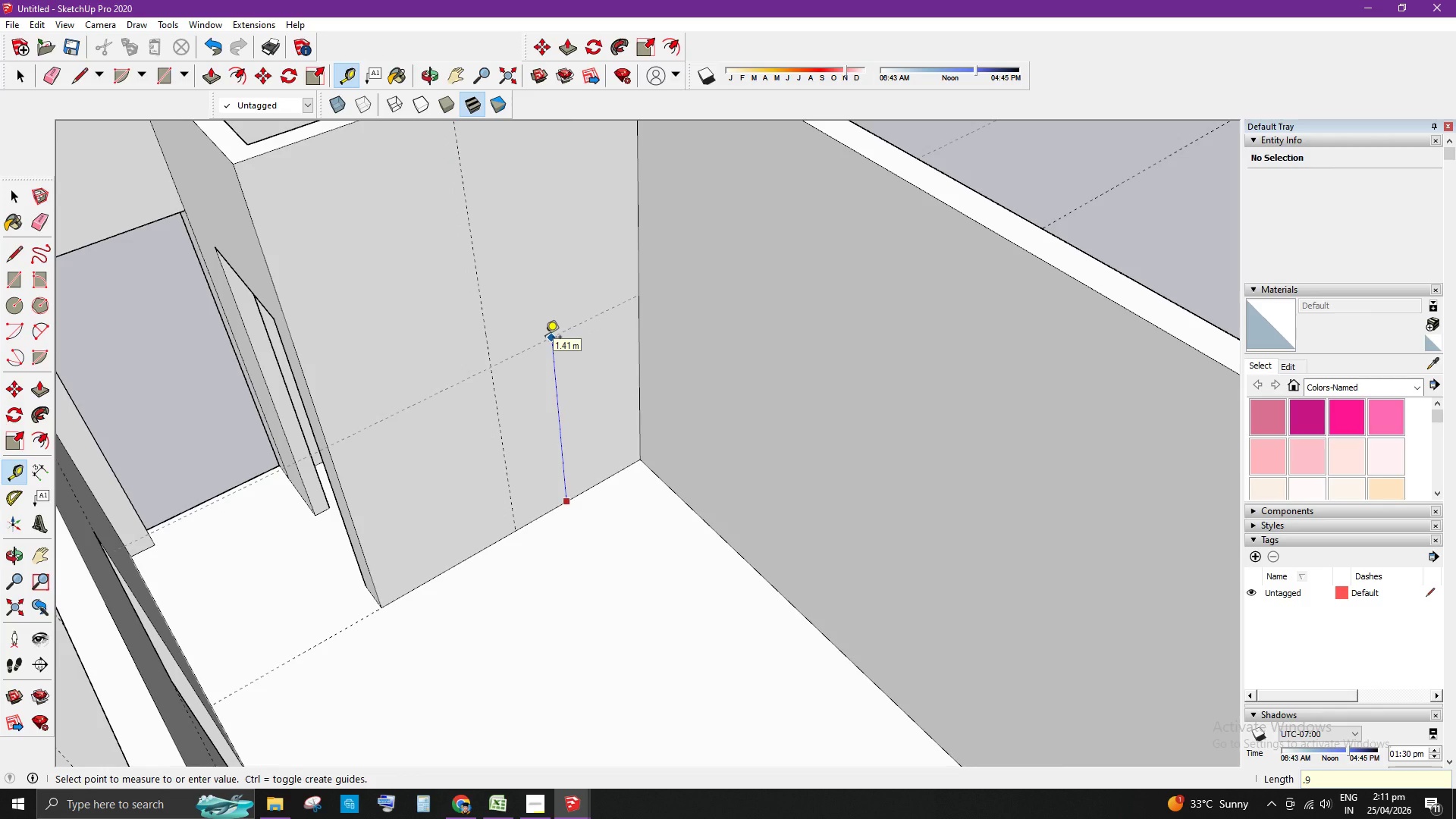 
key(Enter)
 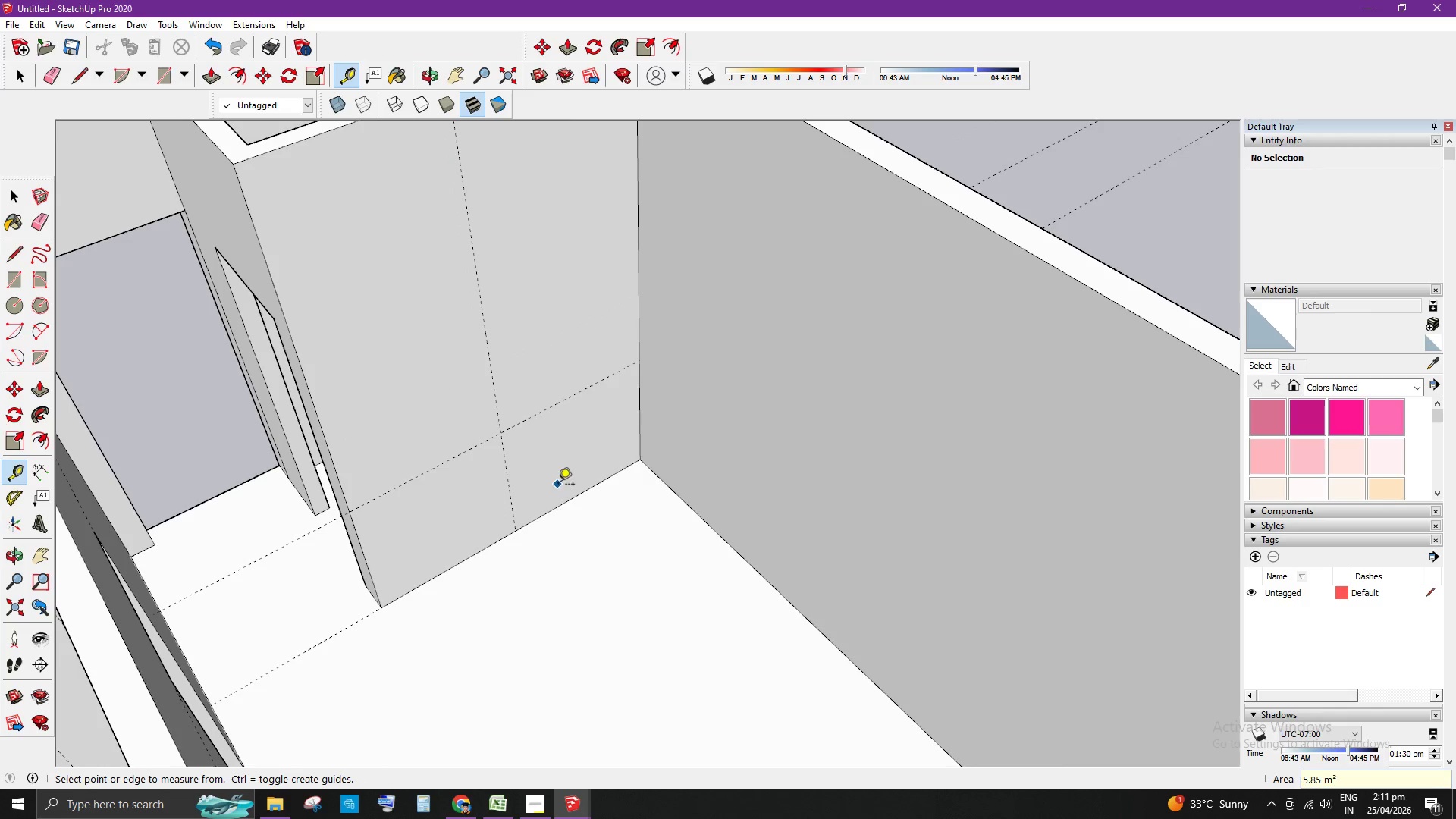 
left_click([559, 508])
 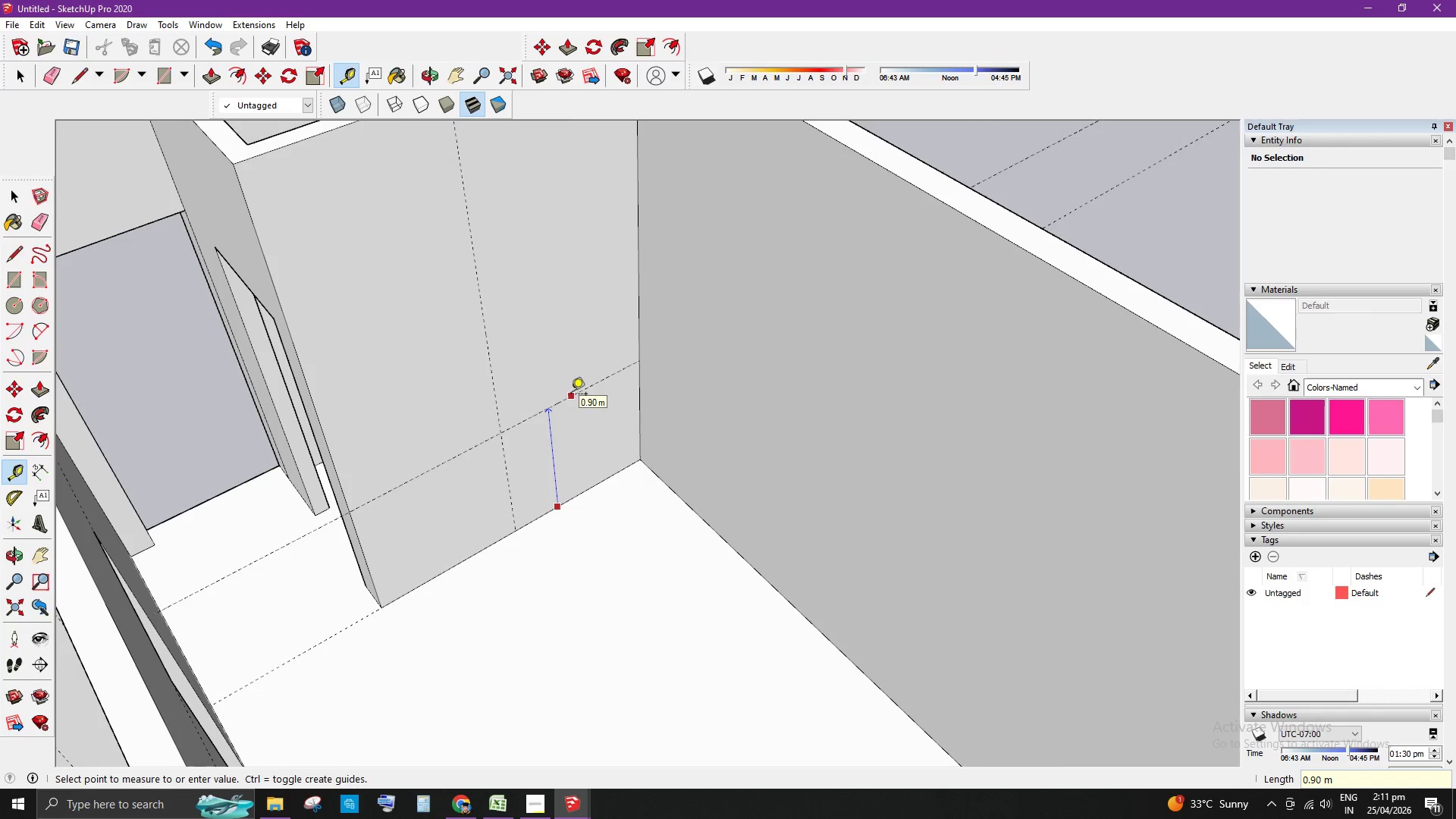 
key(Space)
 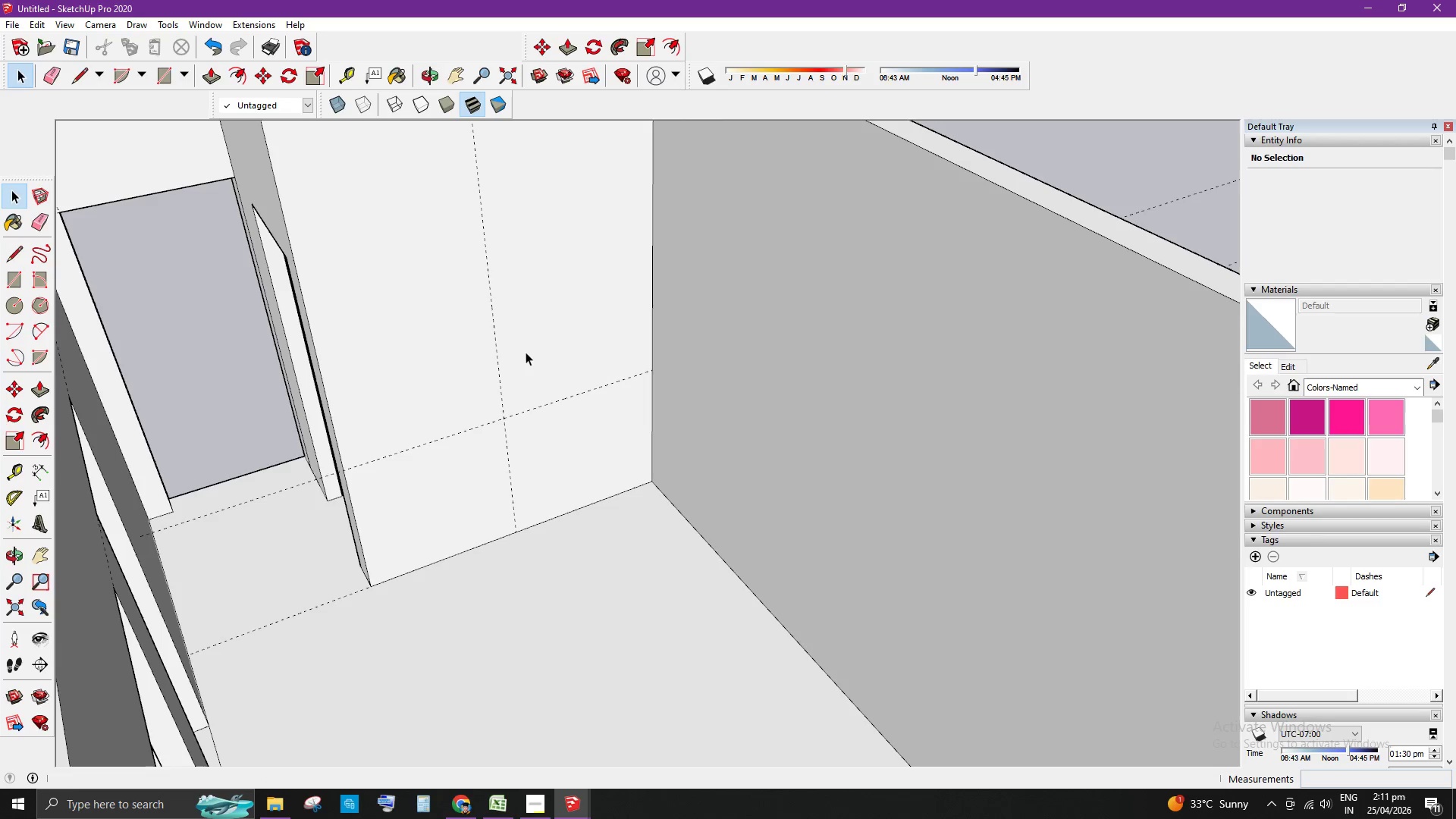 
key(T)
 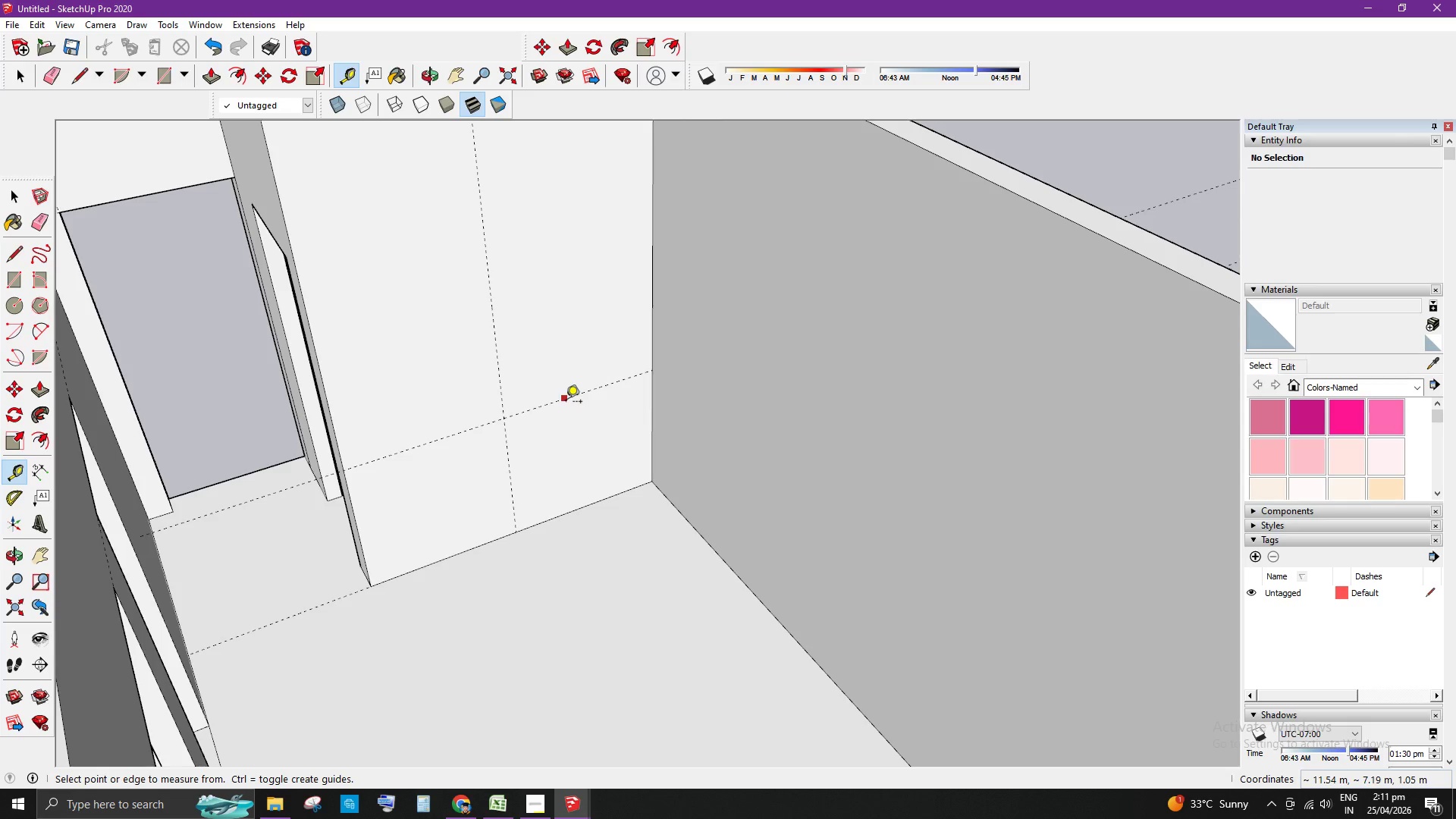 
wait(19.06)
 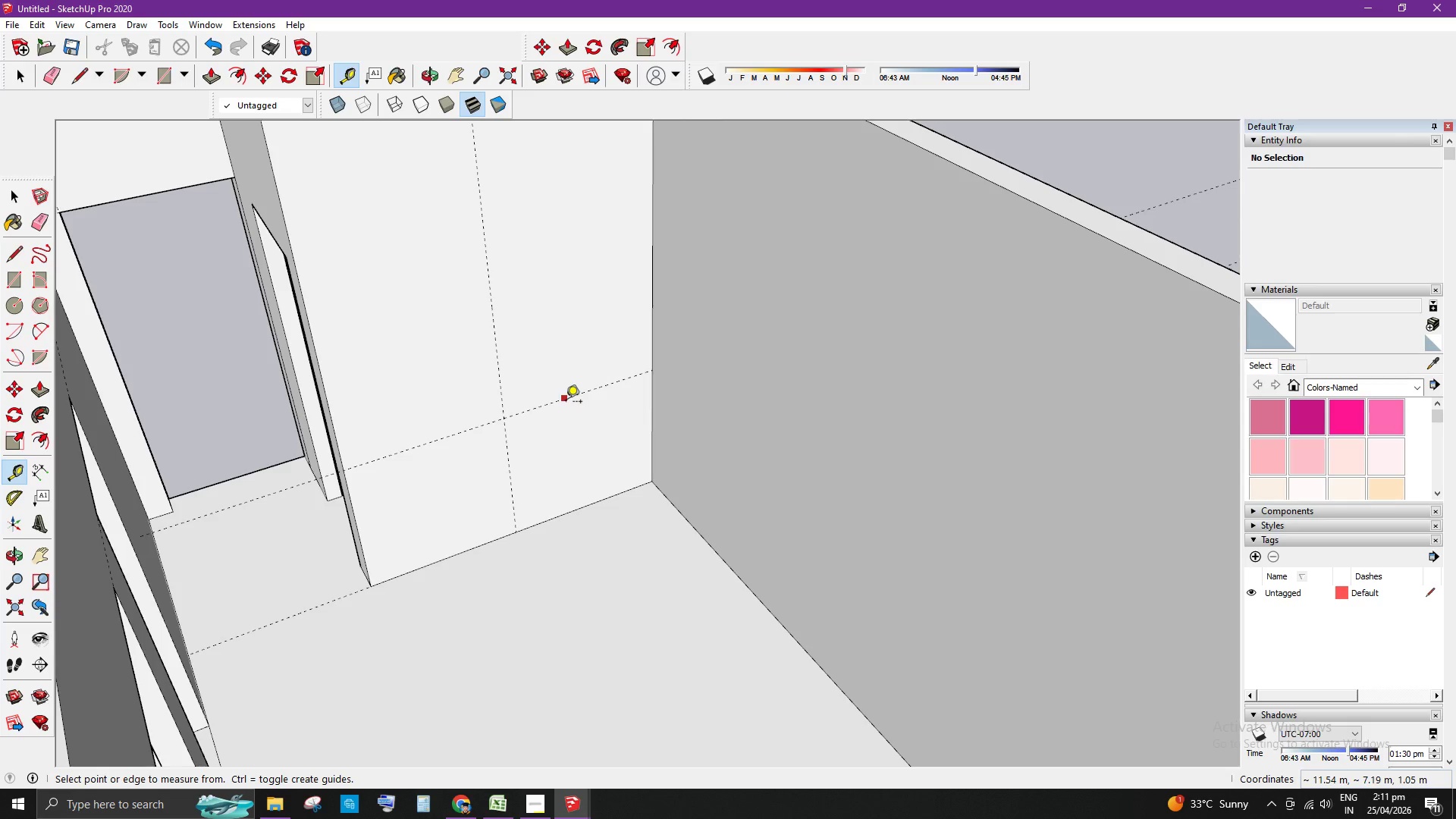 
type(et)
 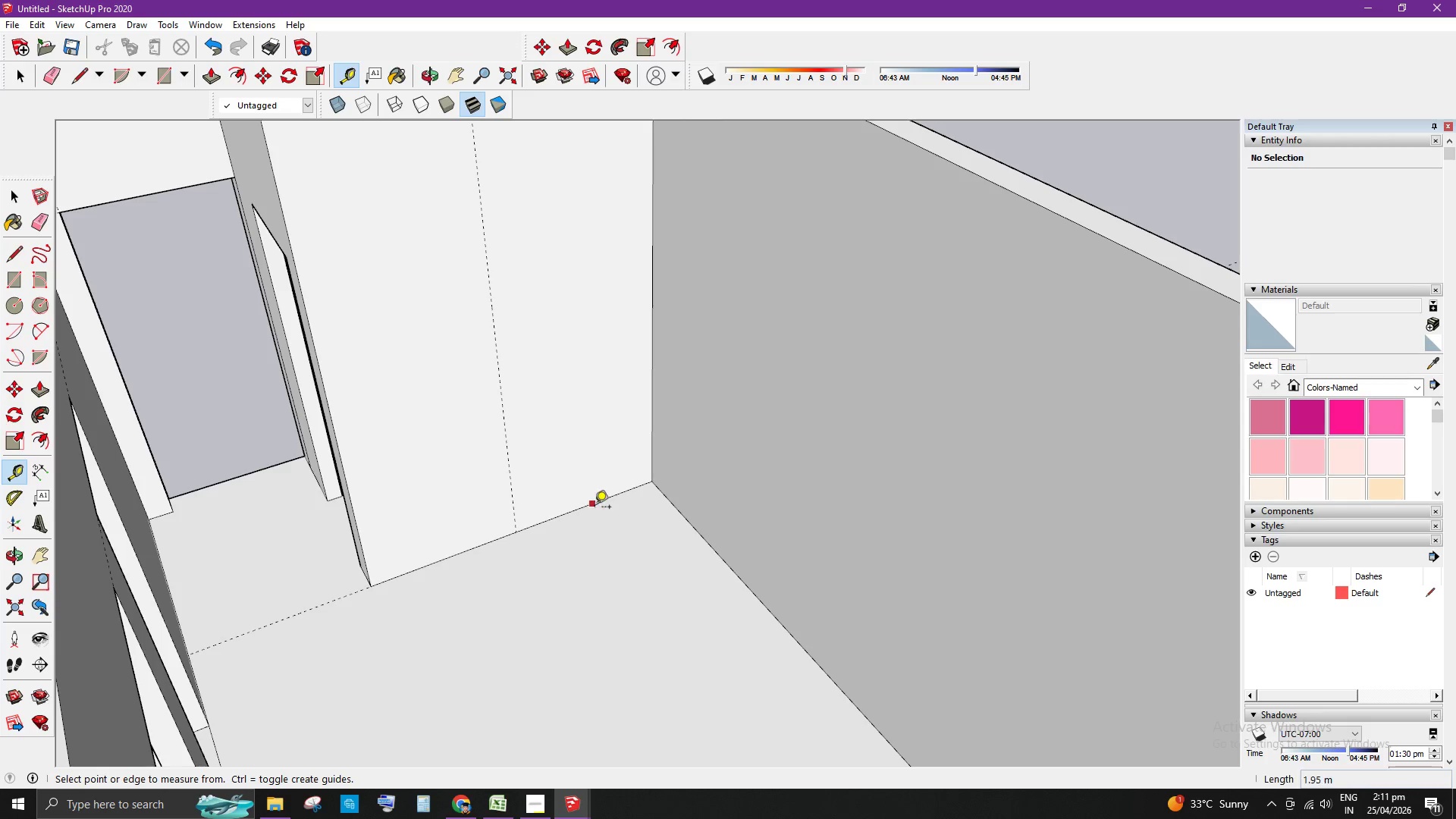 
left_click_drag(start_coordinate=[595, 507], to_coordinate=[594, 494])
 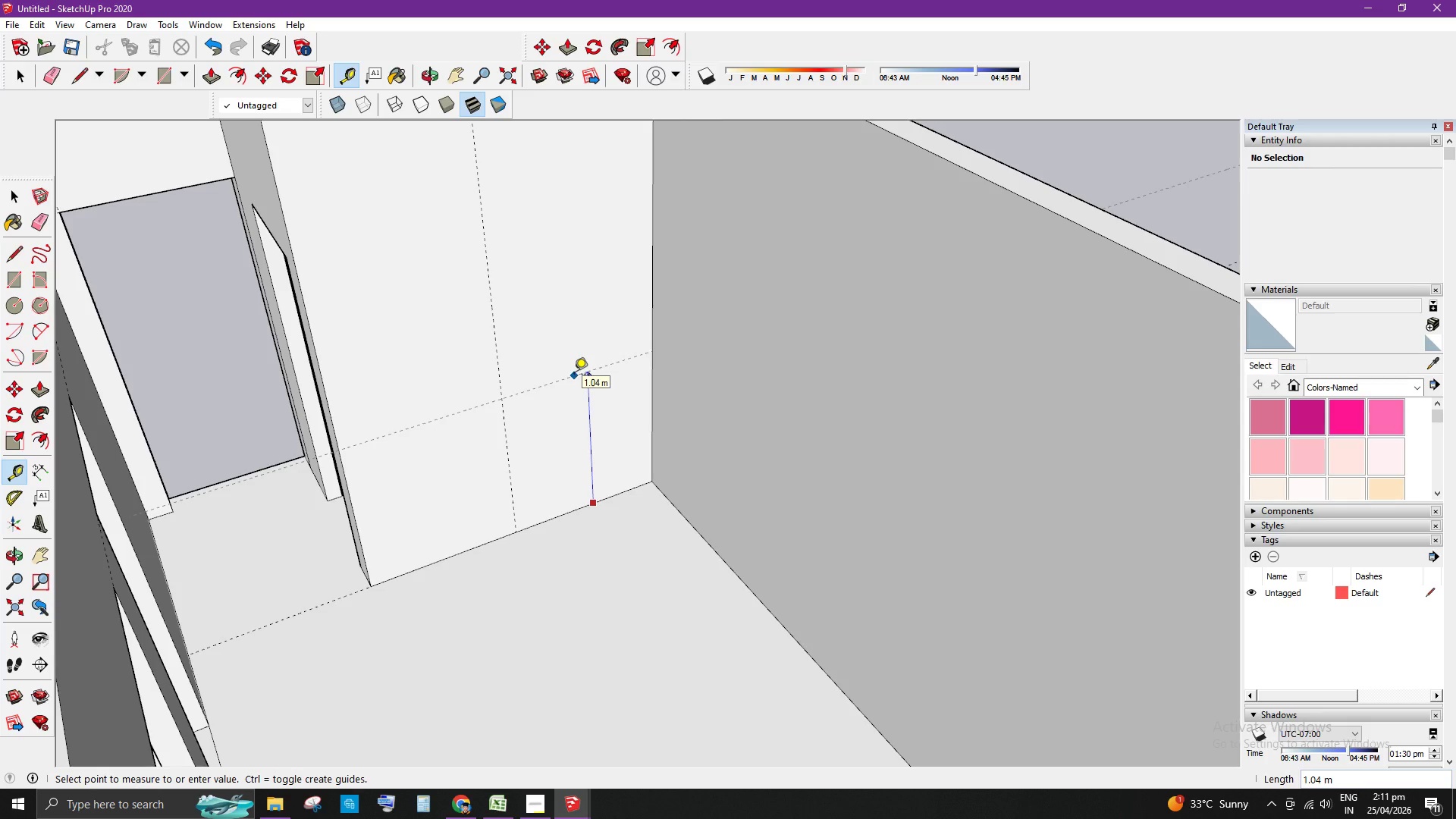 
key(Numpad1)
 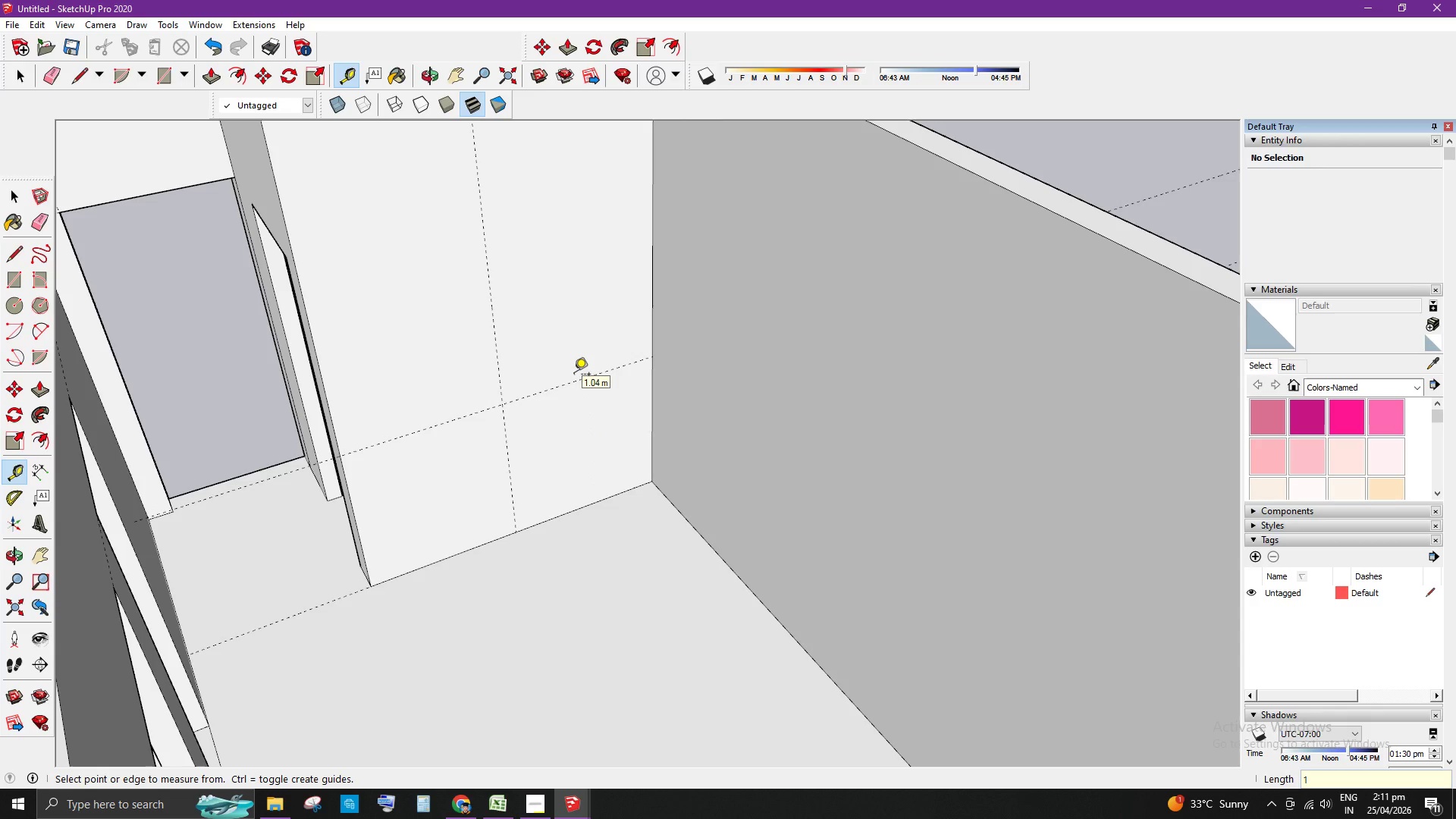 
key(Enter)
 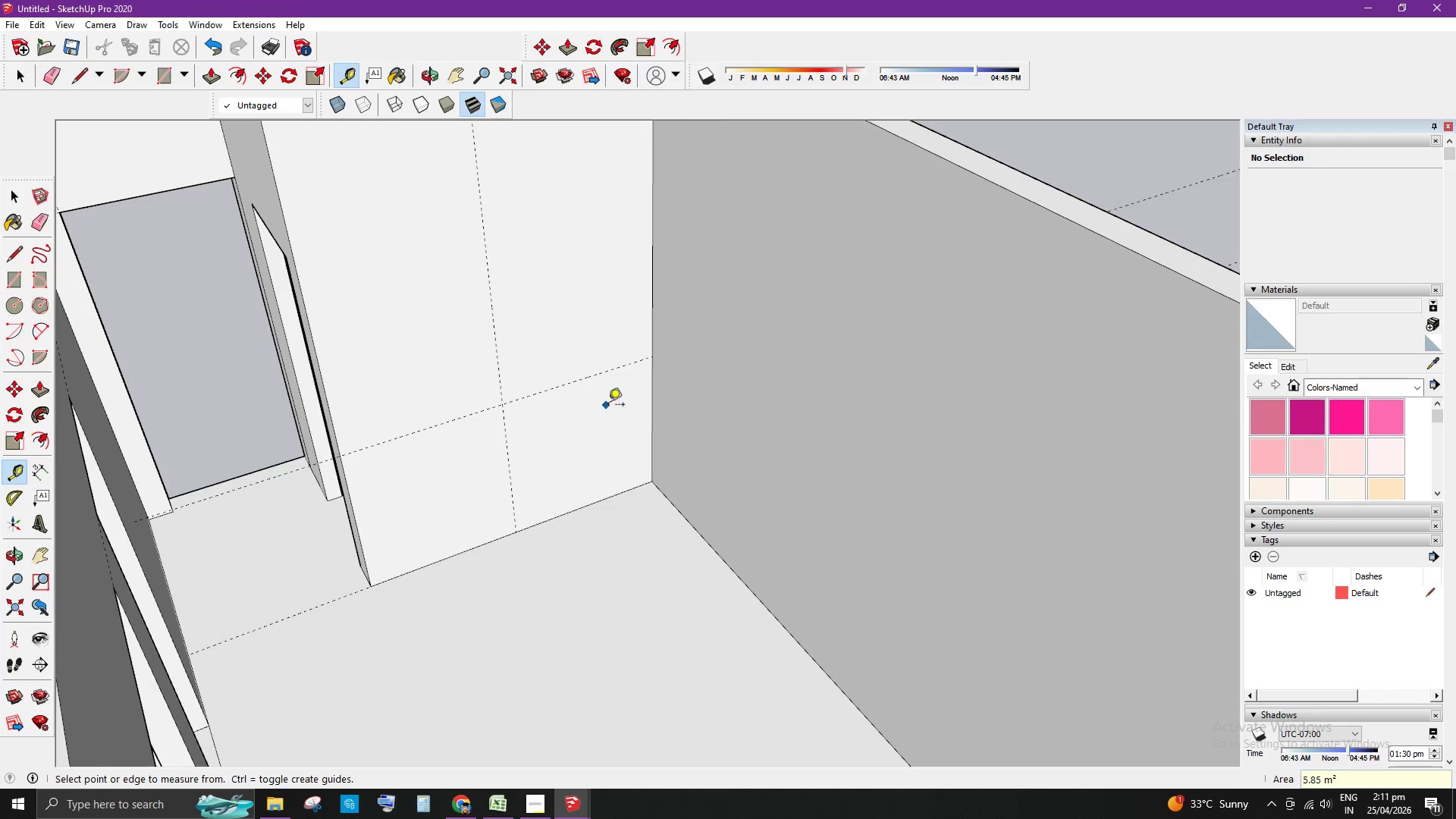 
scroll: coordinate [668, 482], scroll_direction: up, amount: 2.0
 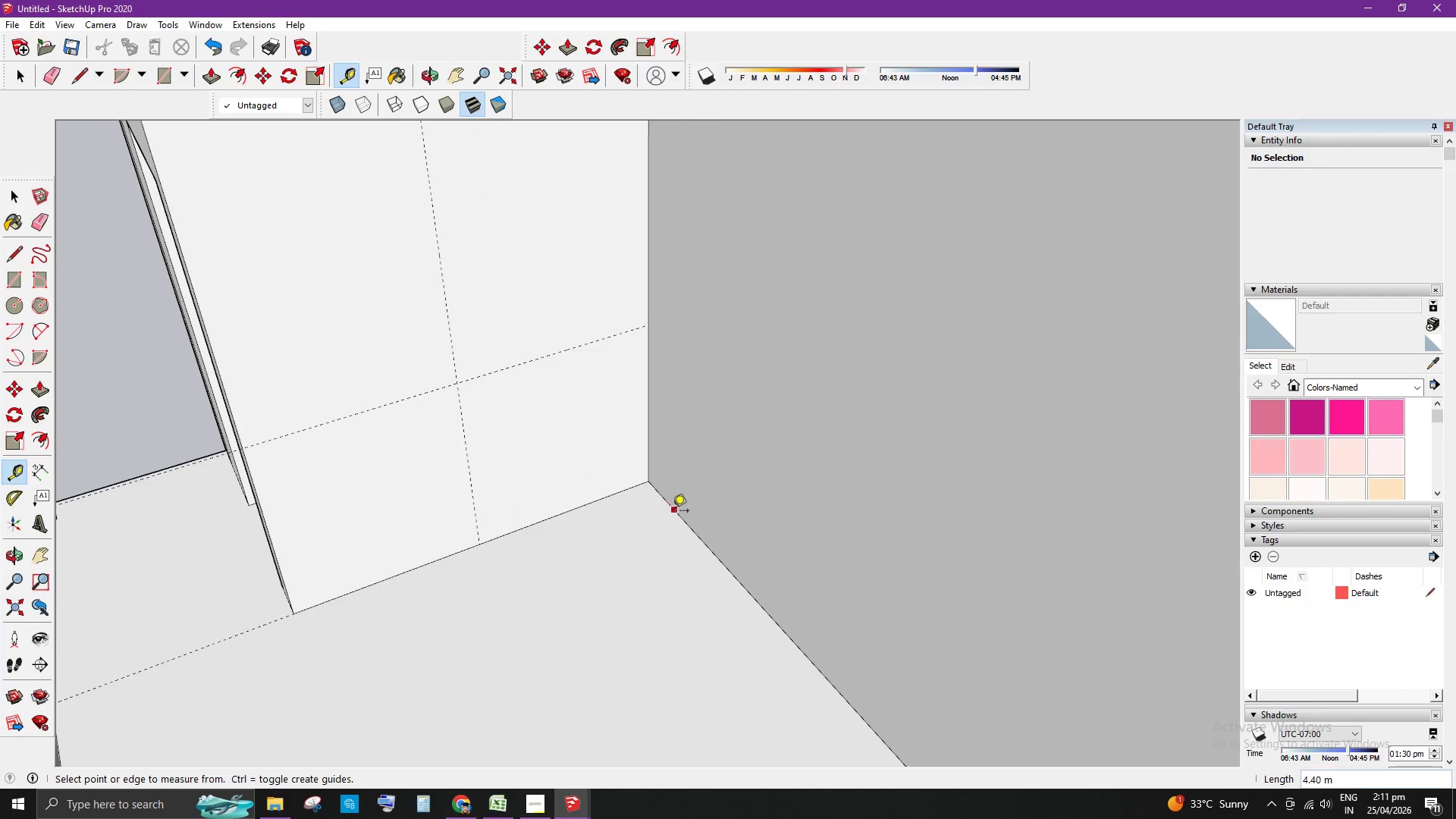 
left_click_drag(start_coordinate=[673, 512], to_coordinate=[673, 508])
 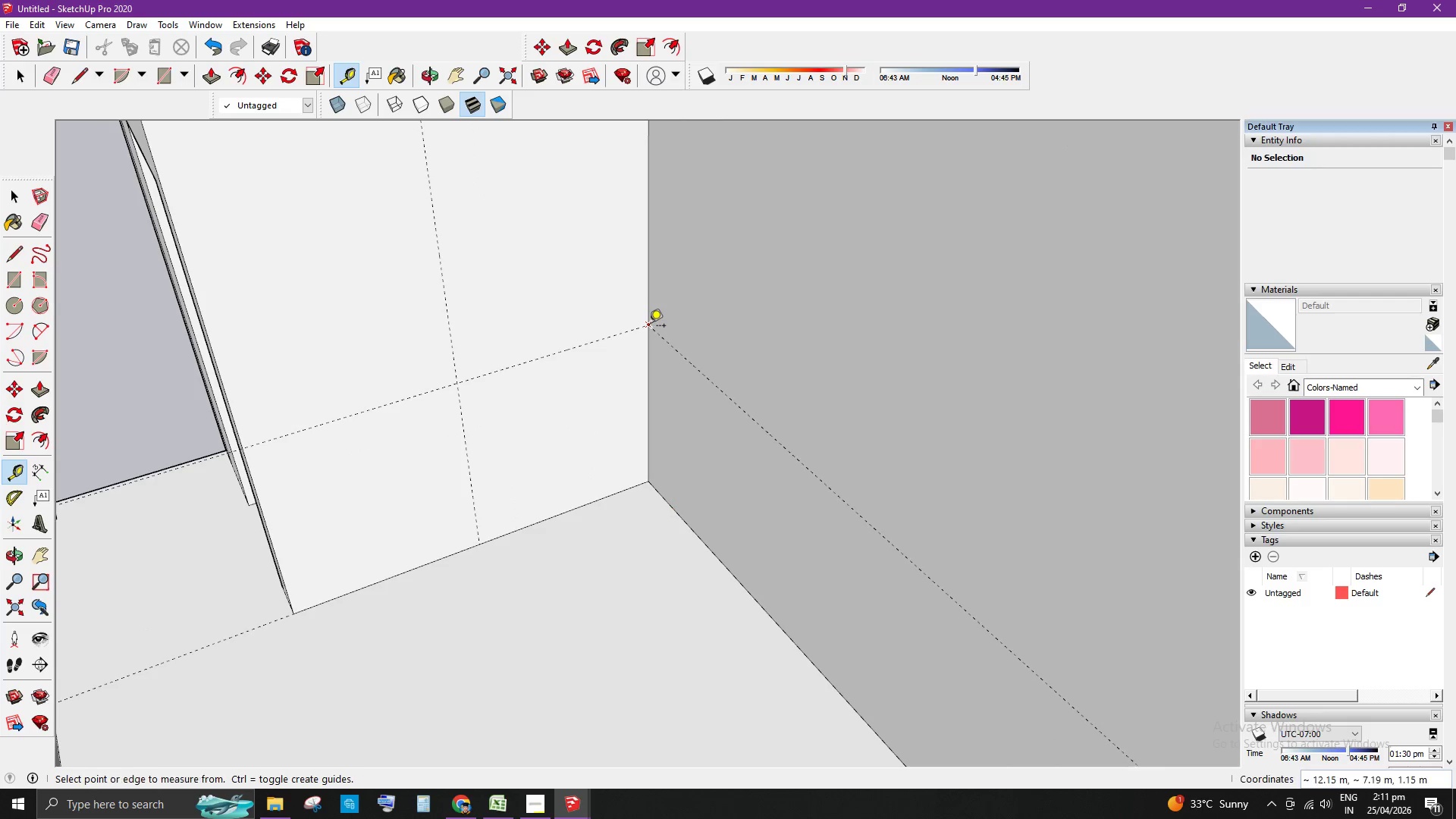 
key(Space)
 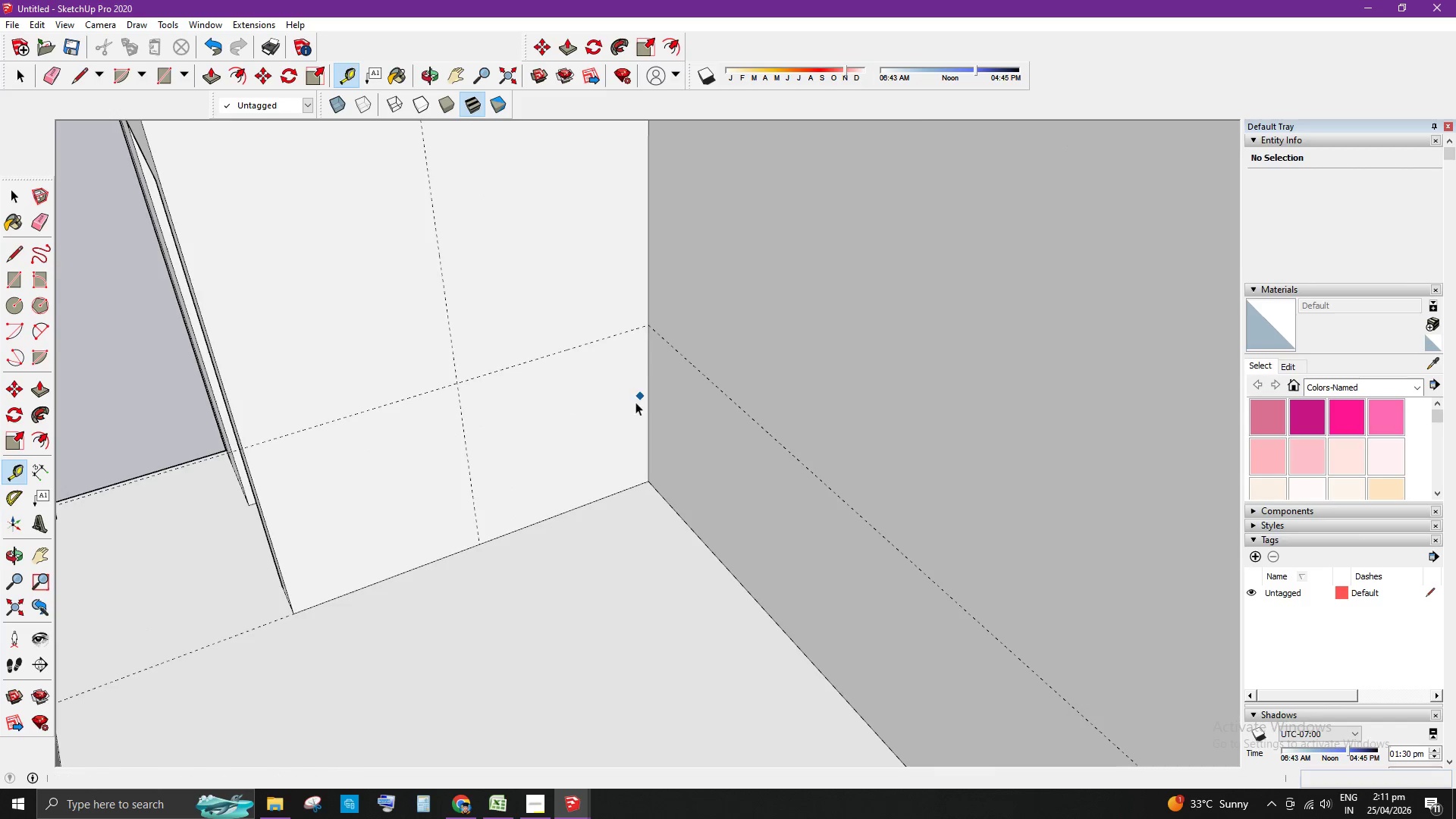 
scroll: coordinate [576, 447], scroll_direction: down, amount: 3.0
 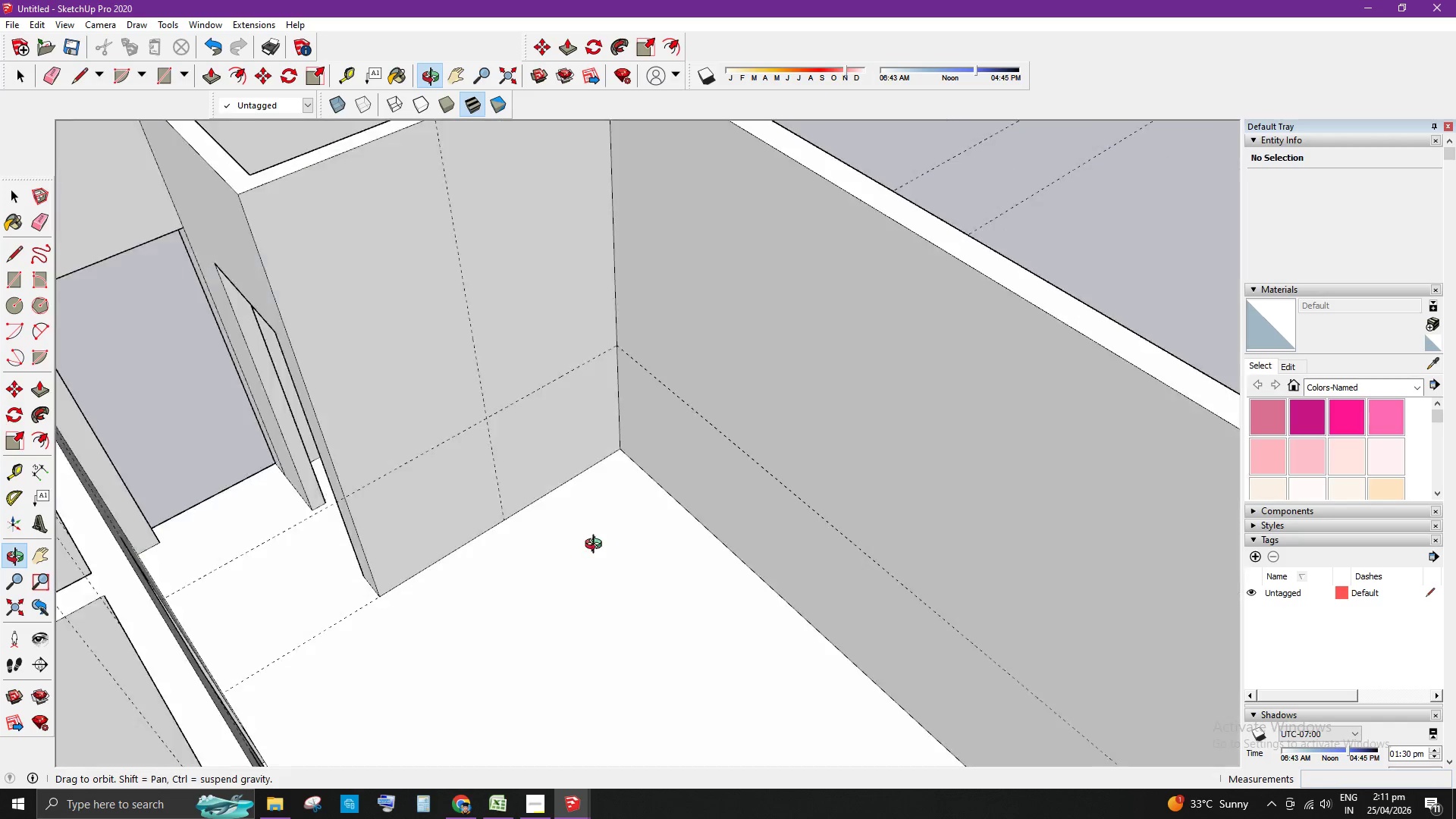 
scroll: coordinate [566, 369], scroll_direction: up, amount: 3.0
 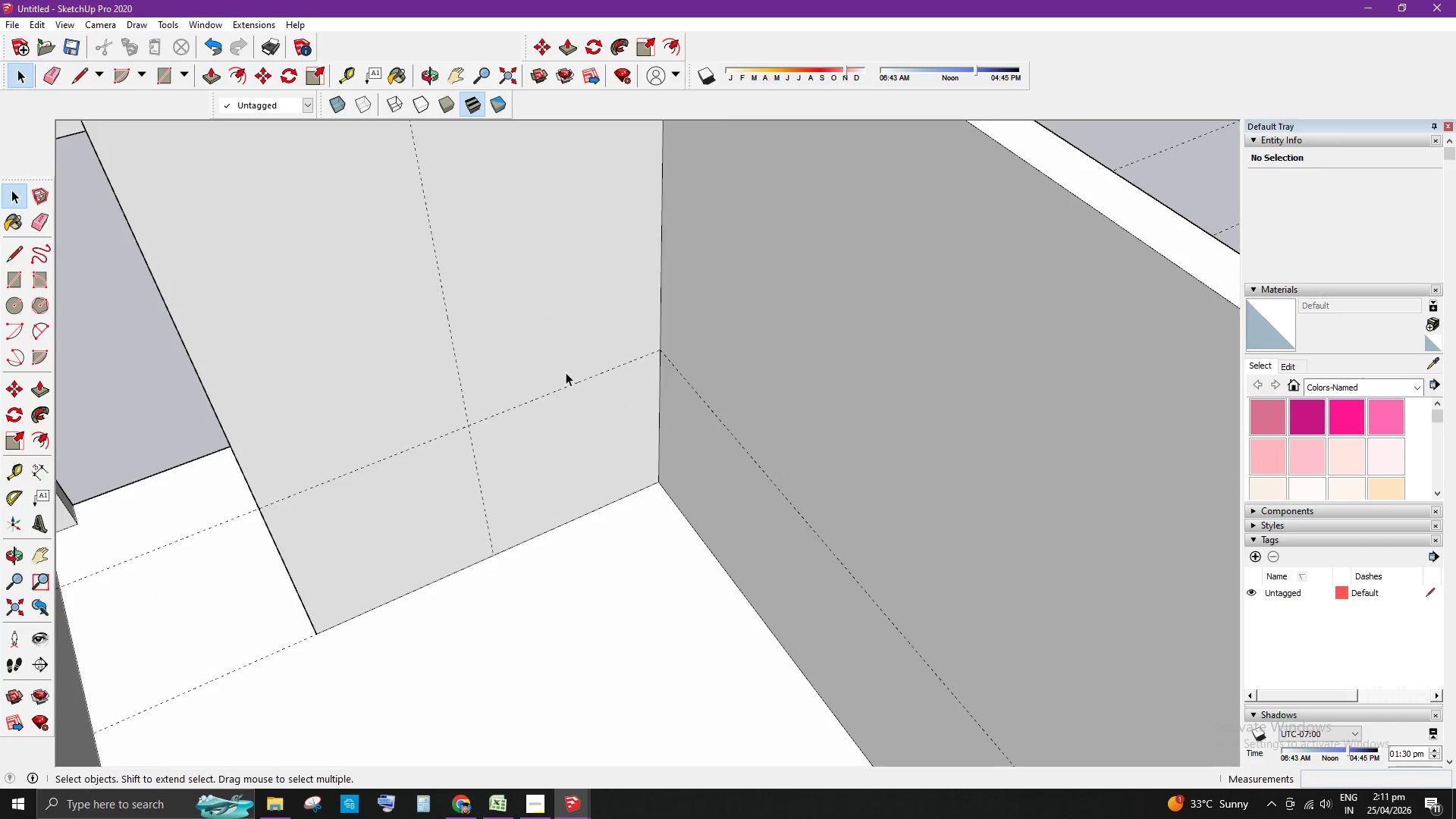 
key(T)
 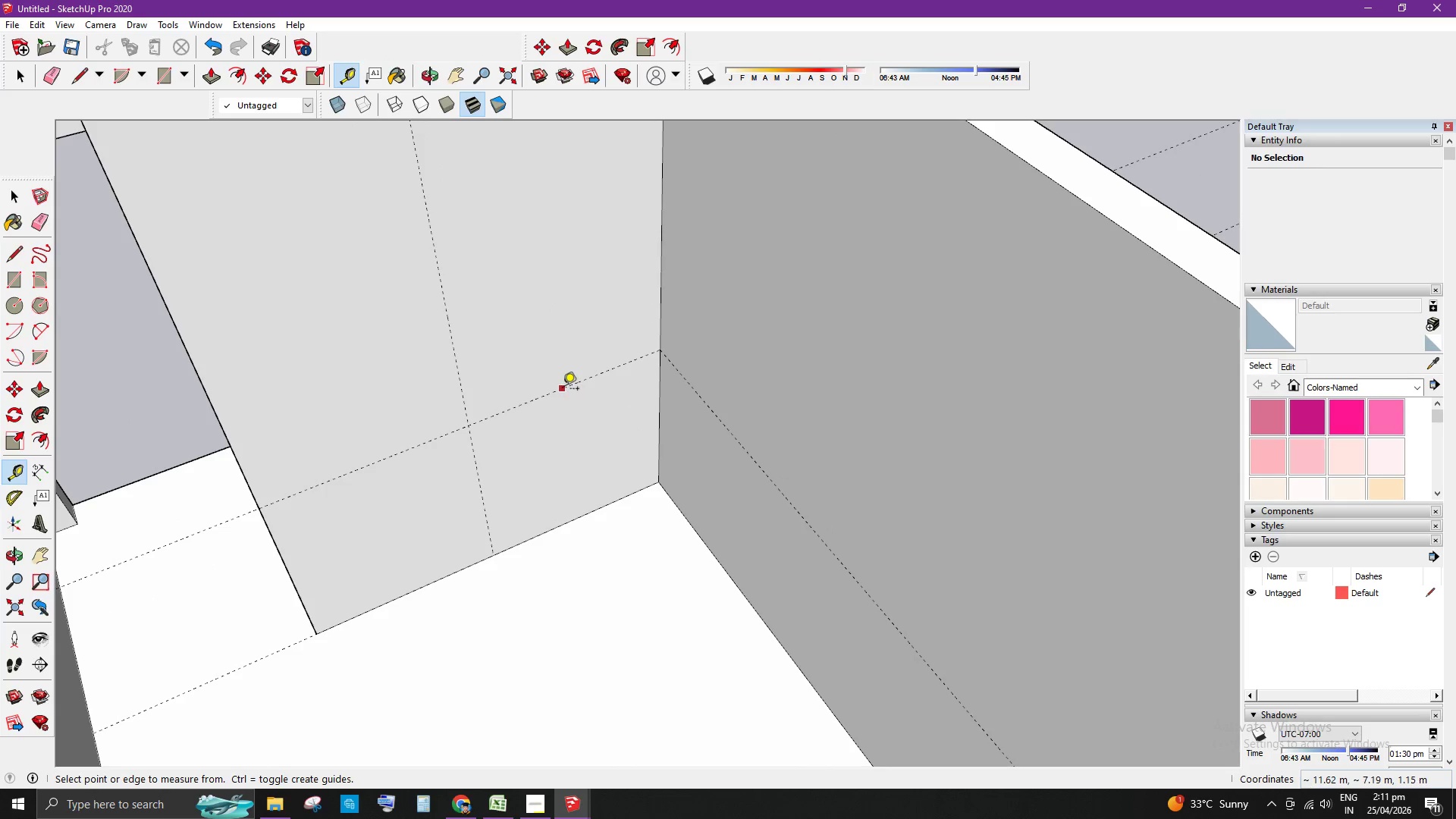 
left_click_drag(start_coordinate=[562, 391], to_coordinate=[557, 384])
 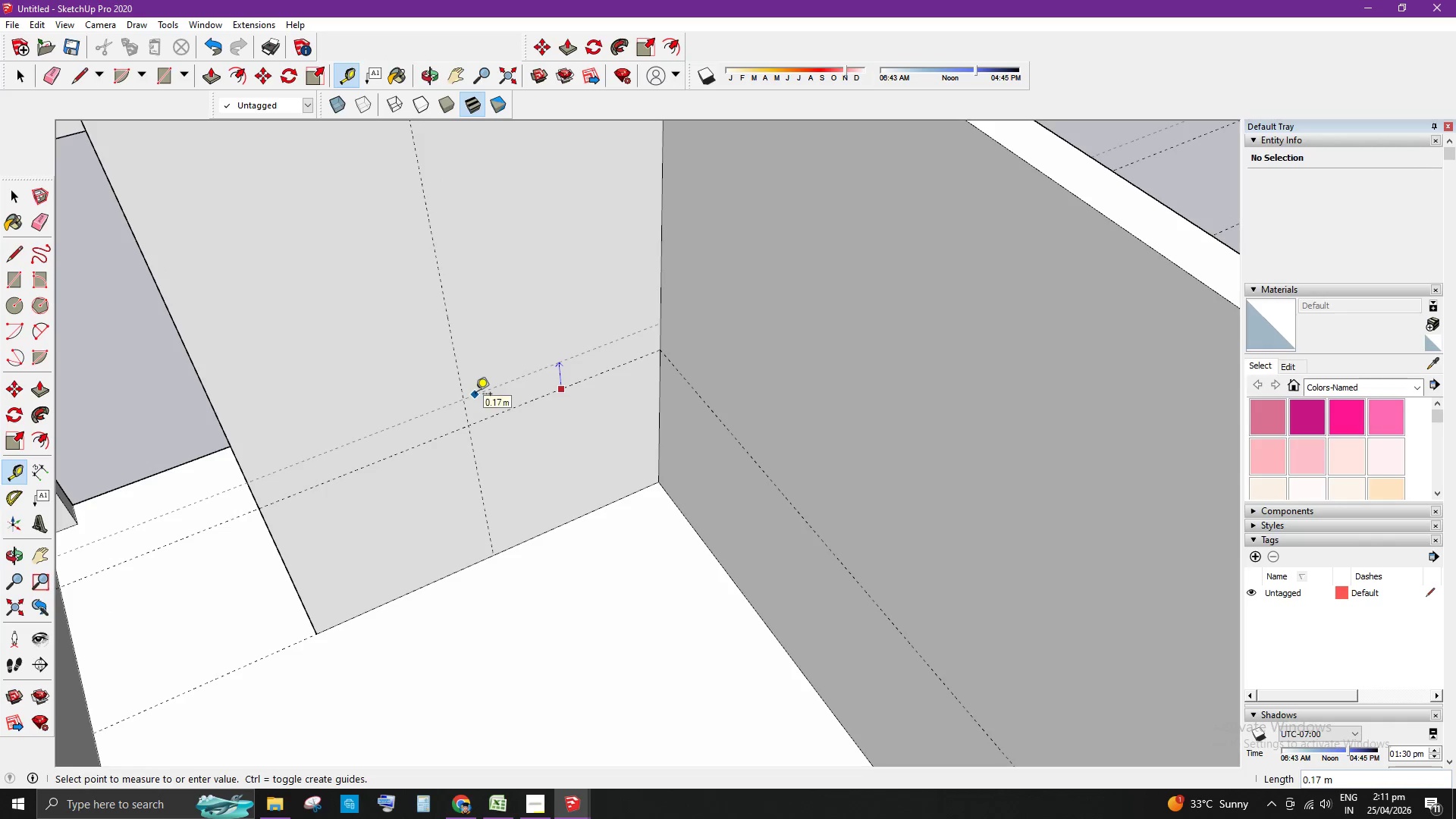 
key(NumpadDecimal)
 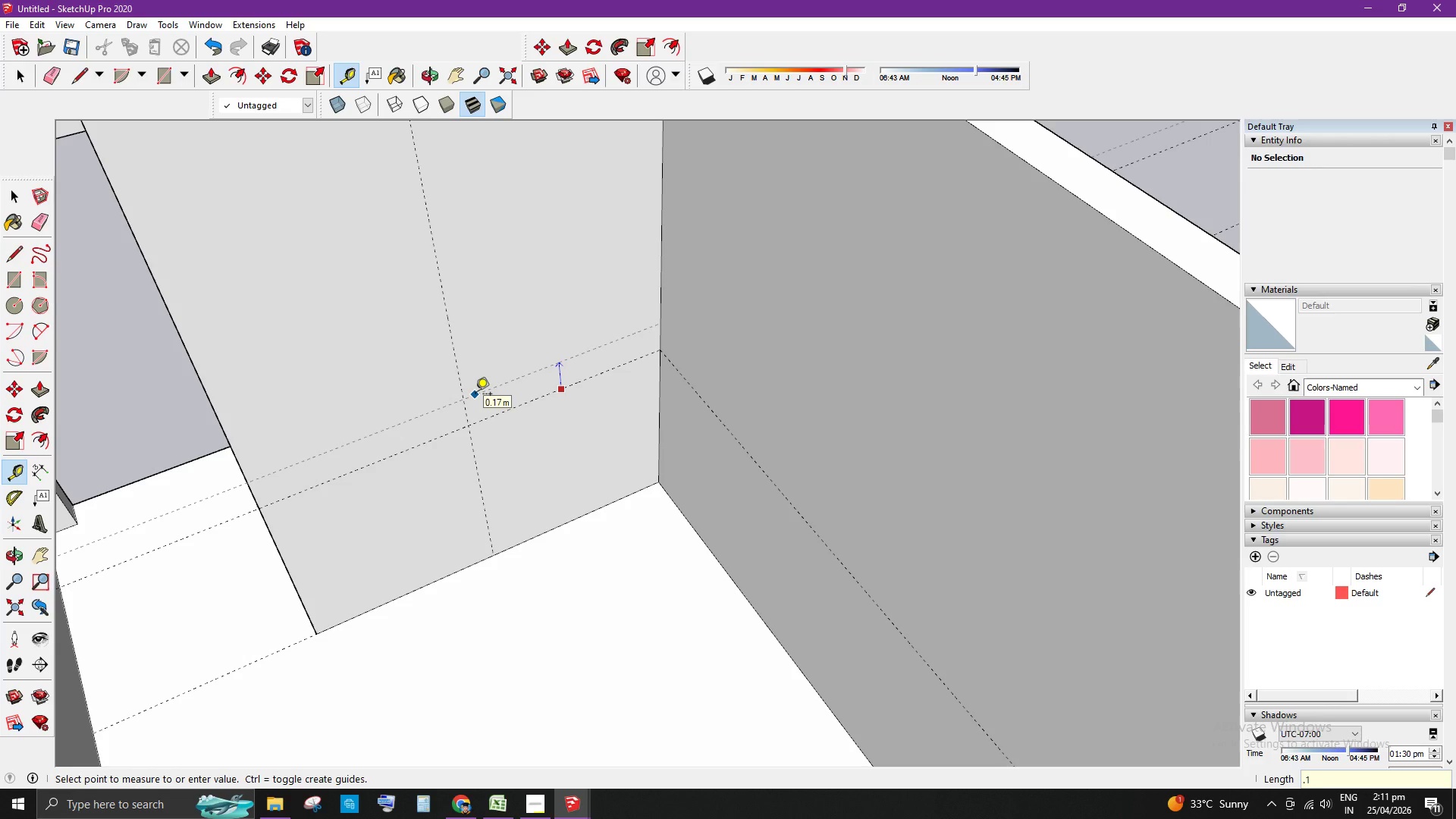 
key(Numpad1)
 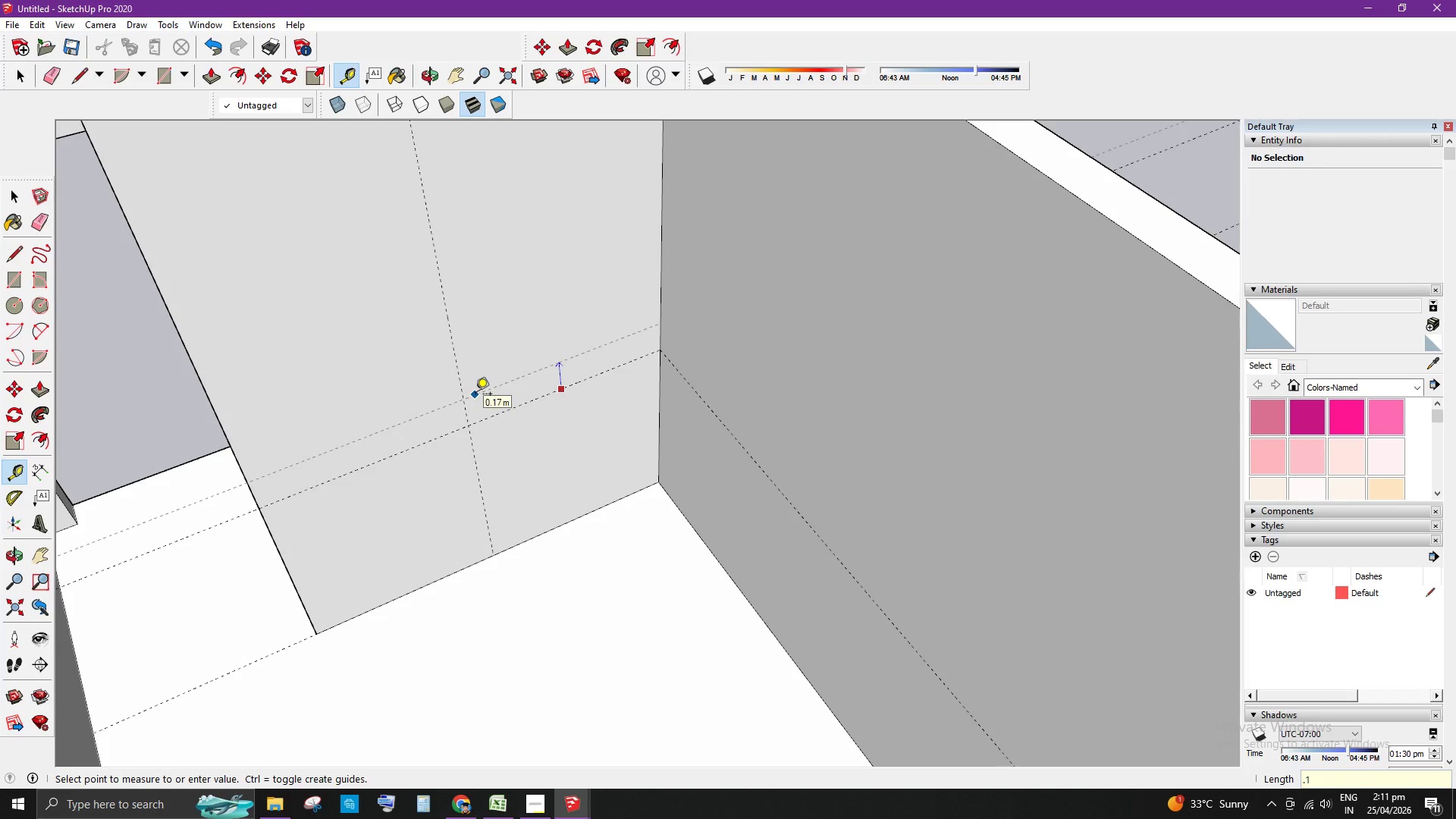 
key(Enter)
 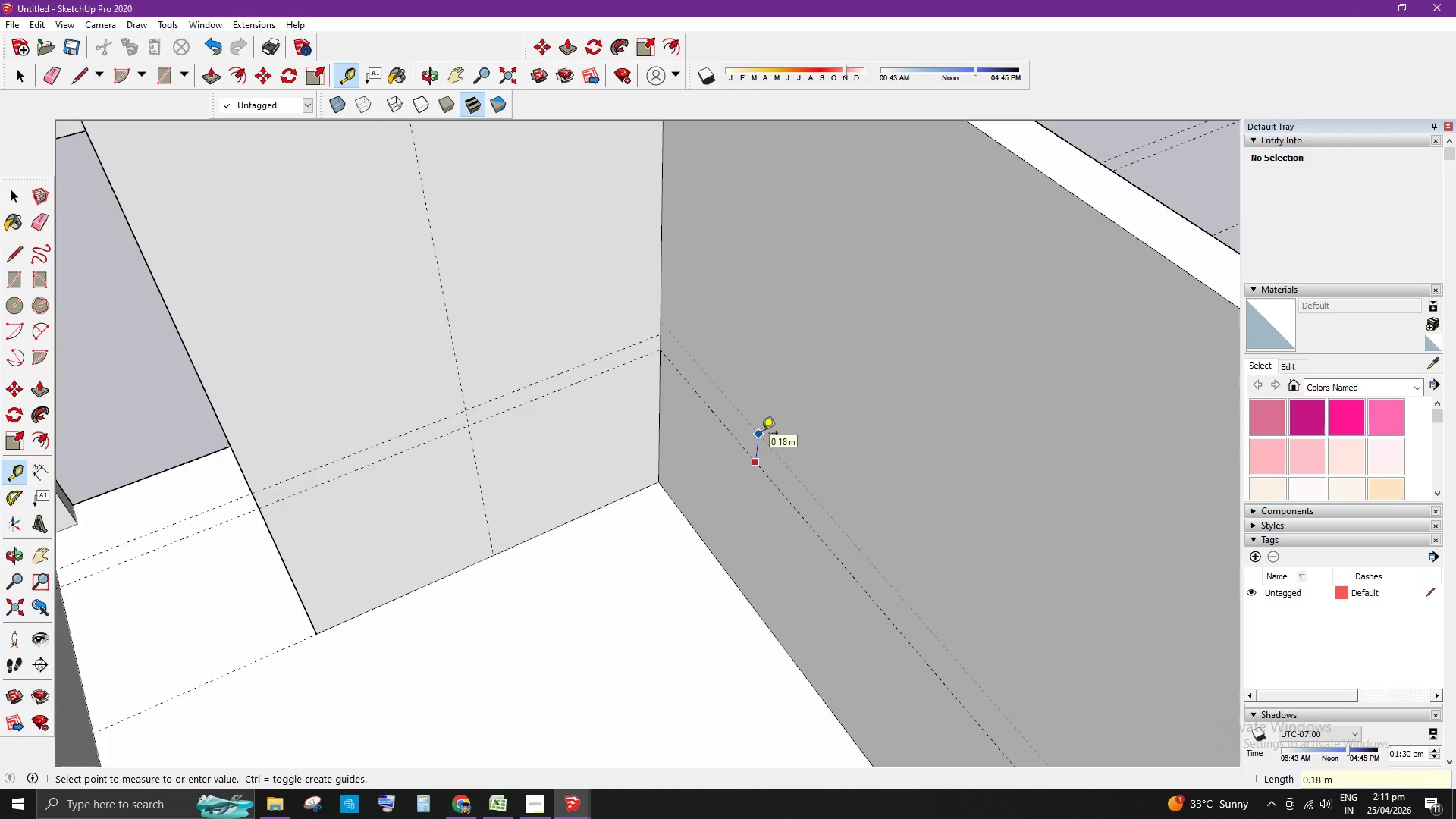 
key(NumpadDecimal)
 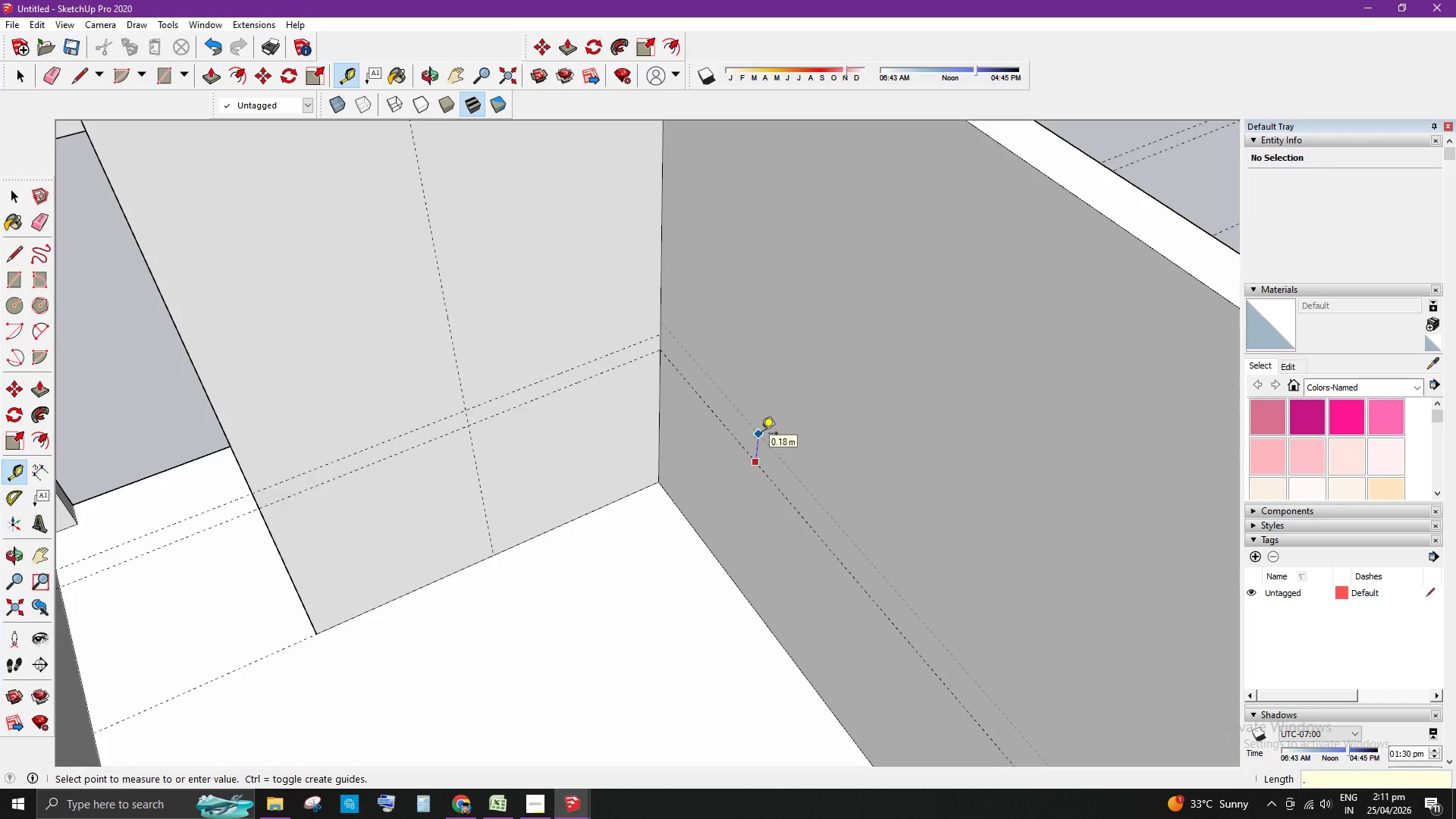 
key(Numpad1)
 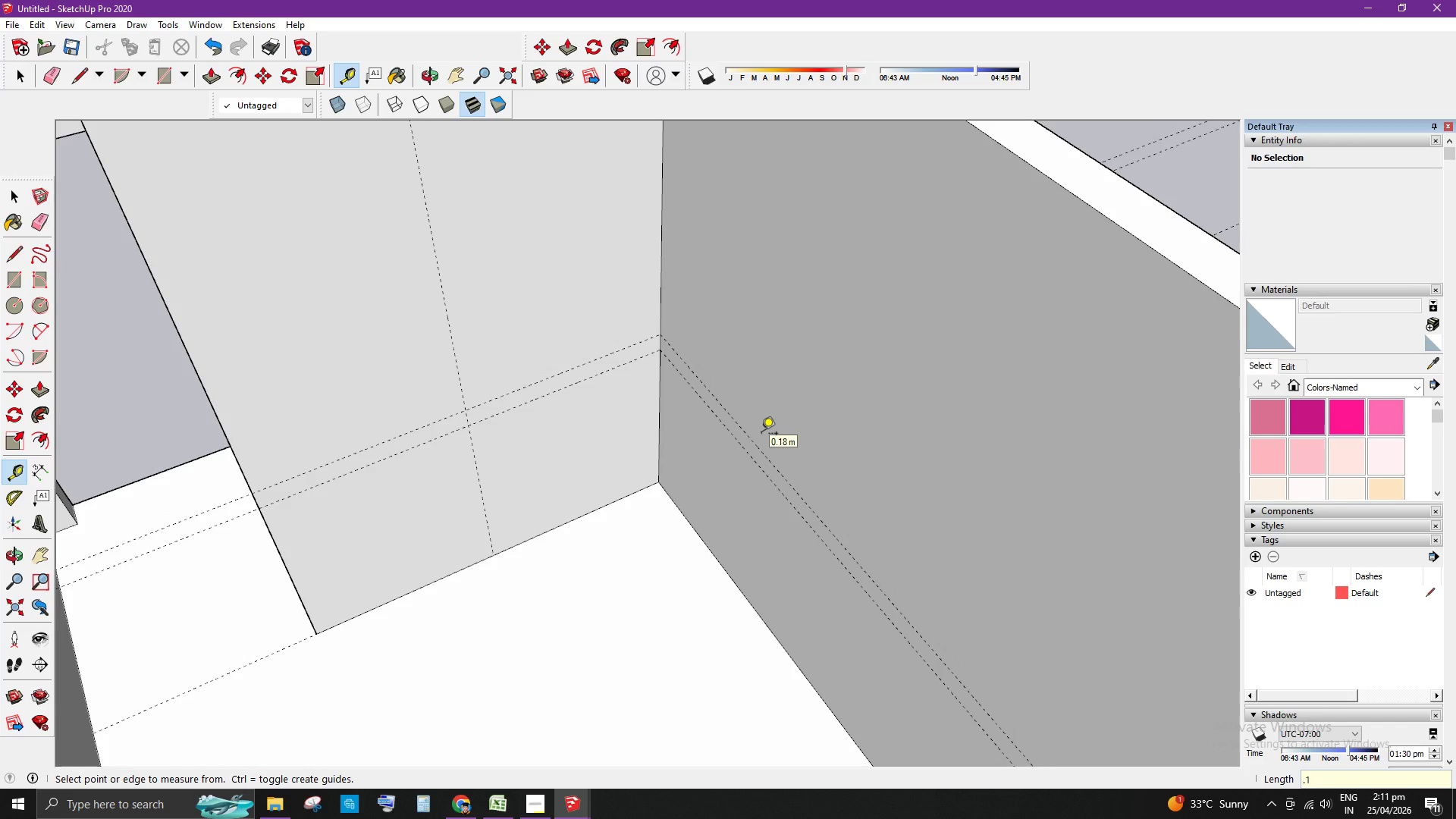 
key(Enter)
 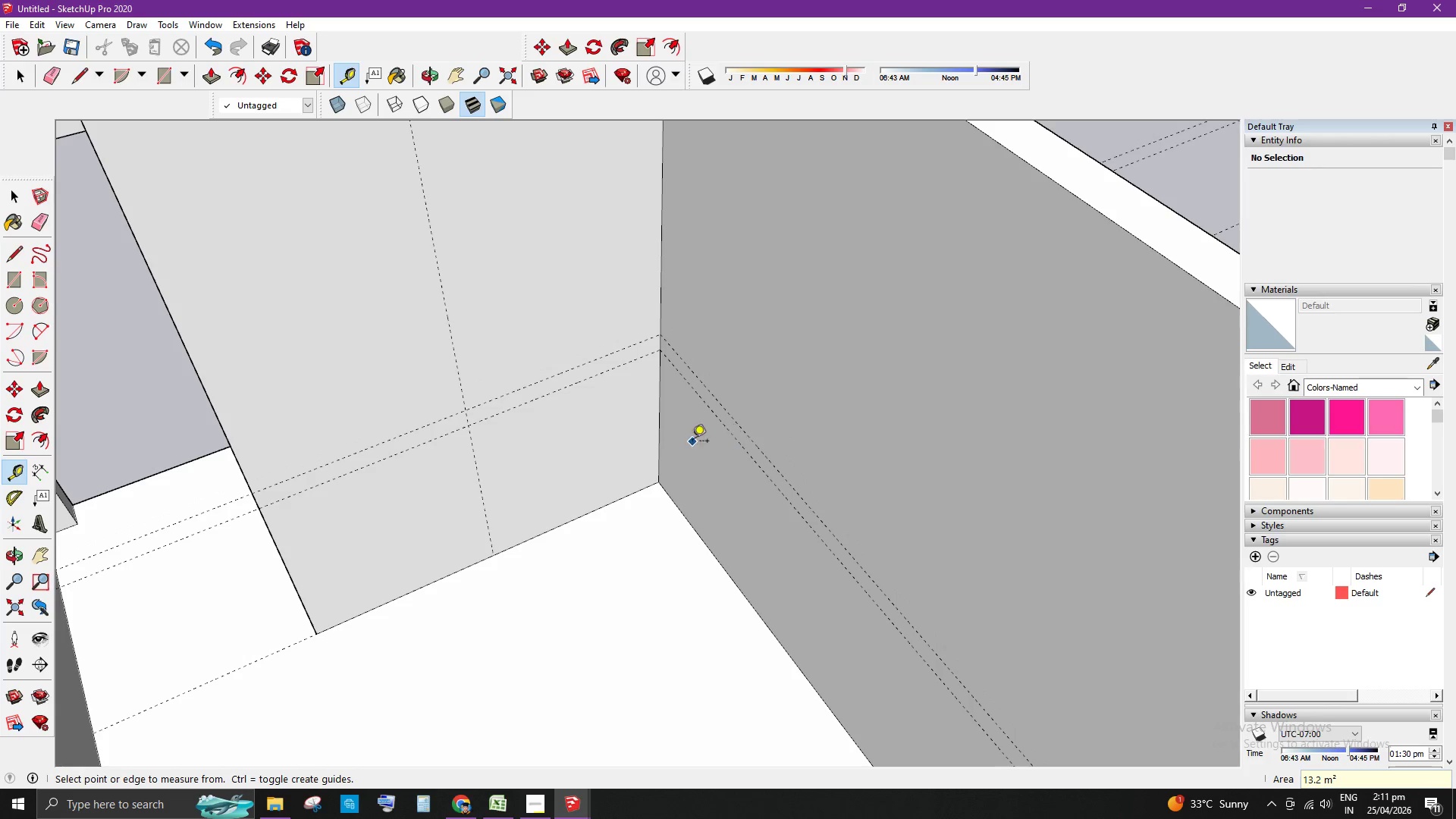 
key(Space)
 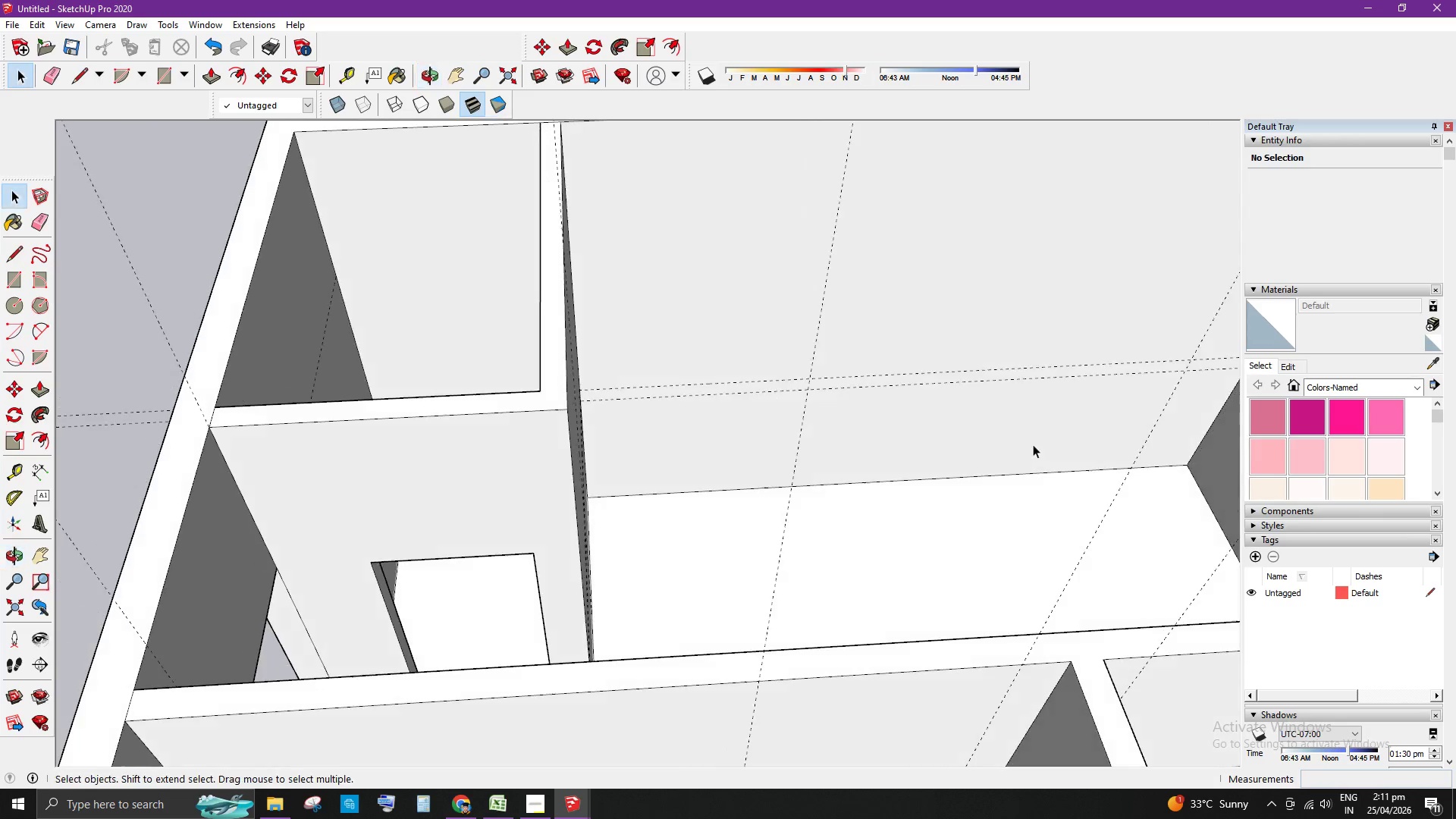 
scroll: coordinate [642, 445], scroll_direction: down, amount: 3.0
 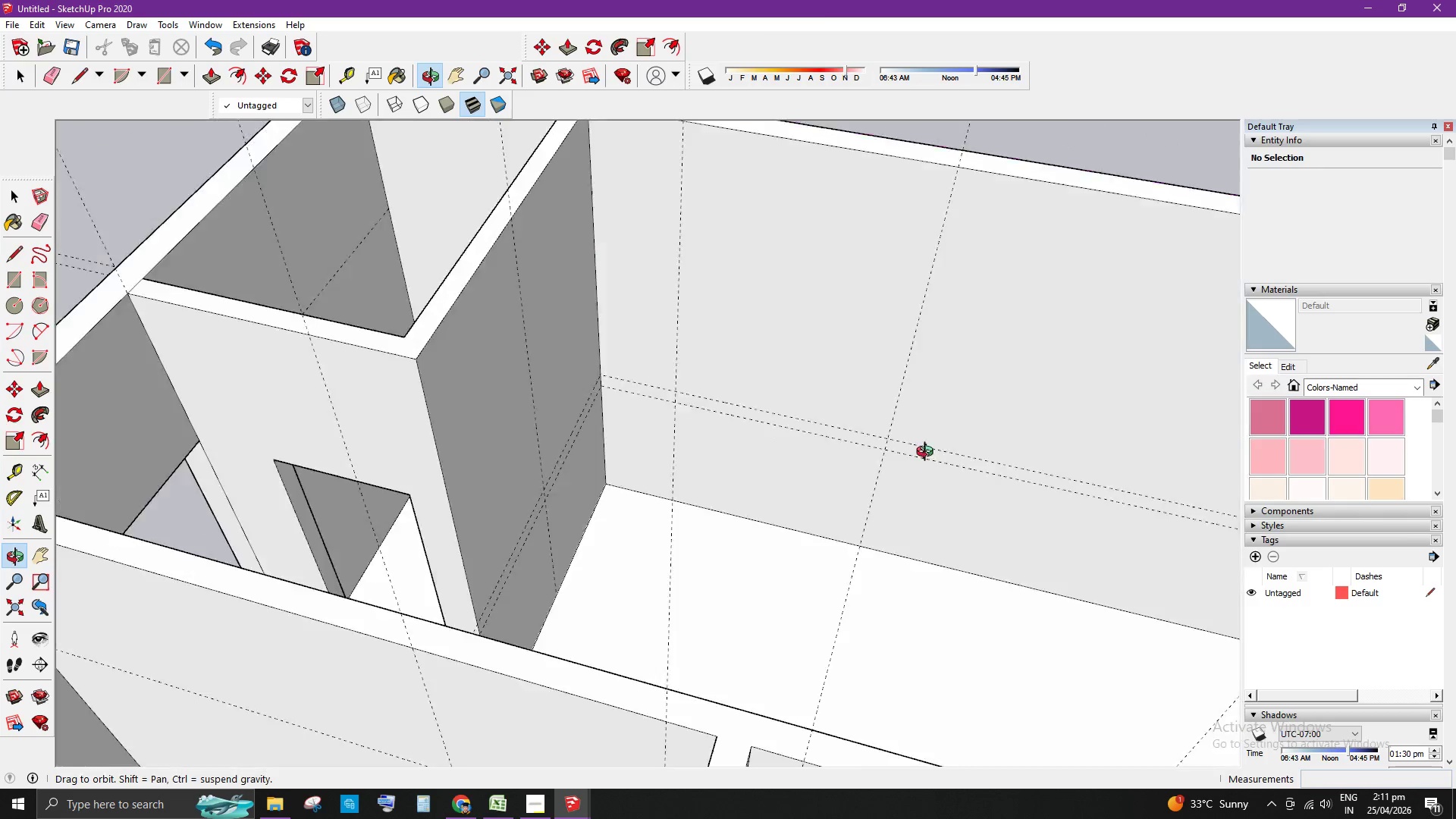 
scroll: coordinate [965, 372], scroll_direction: up, amount: 2.0
 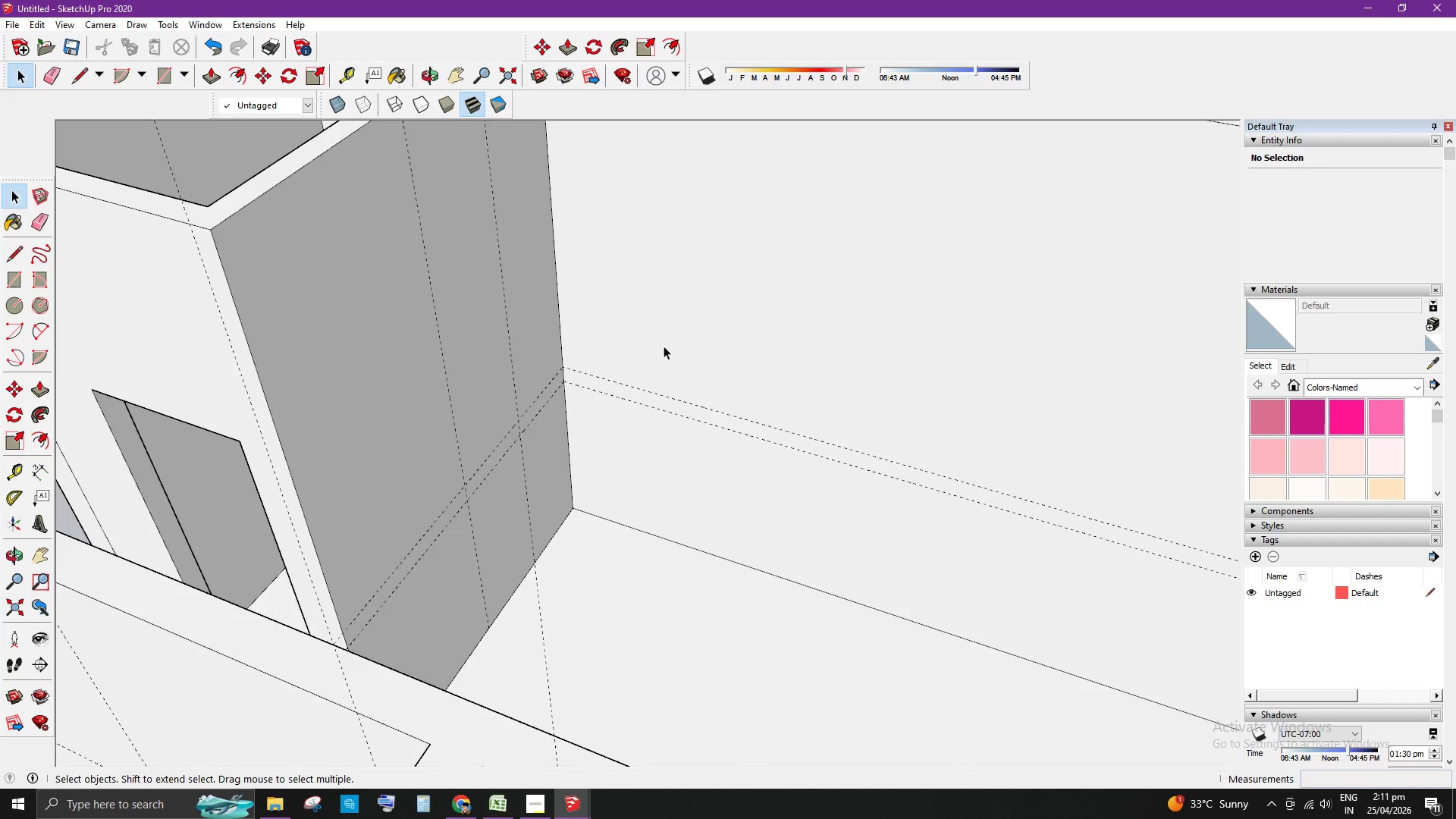 
key(T)
 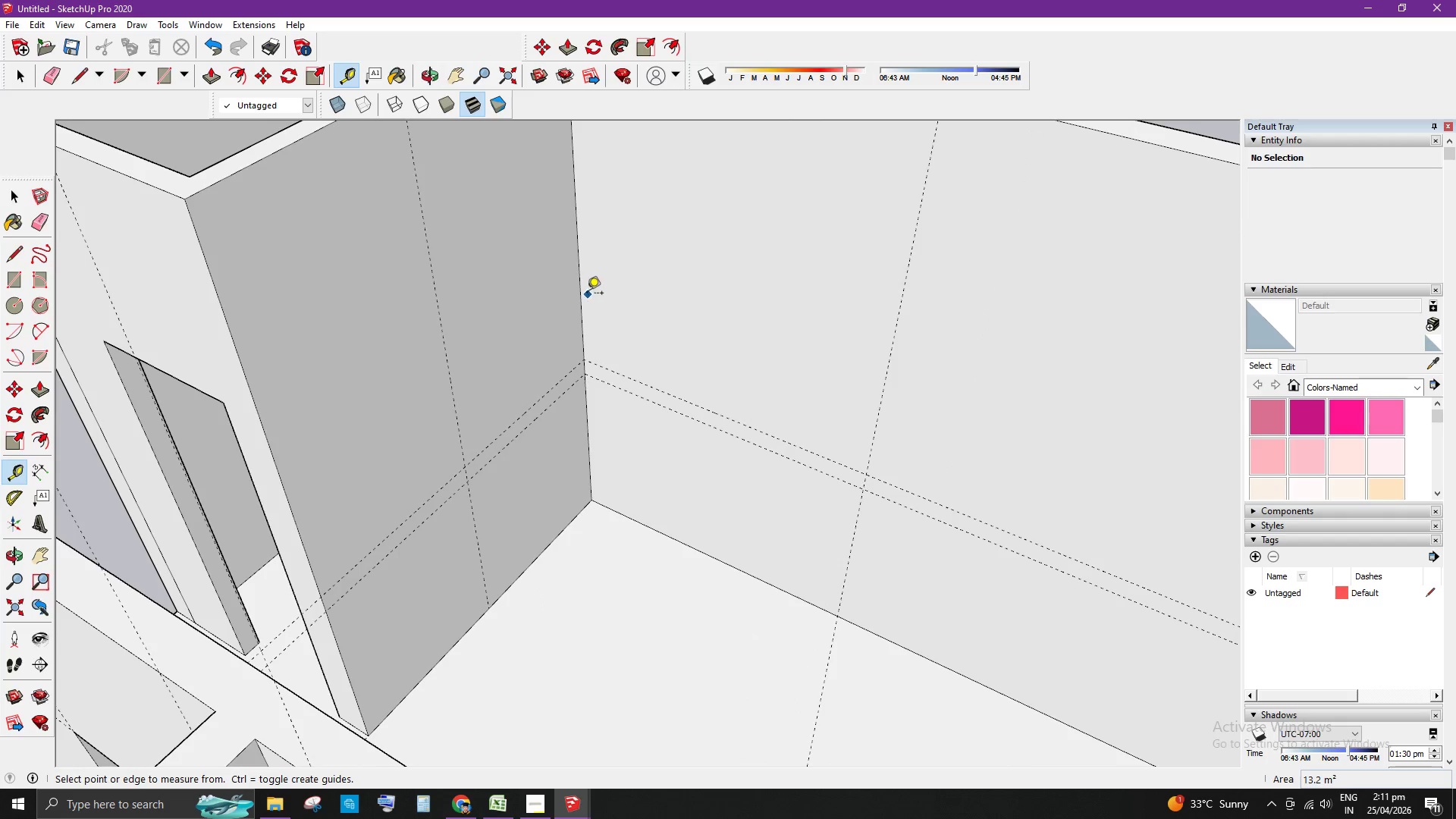 
left_click([581, 290])
 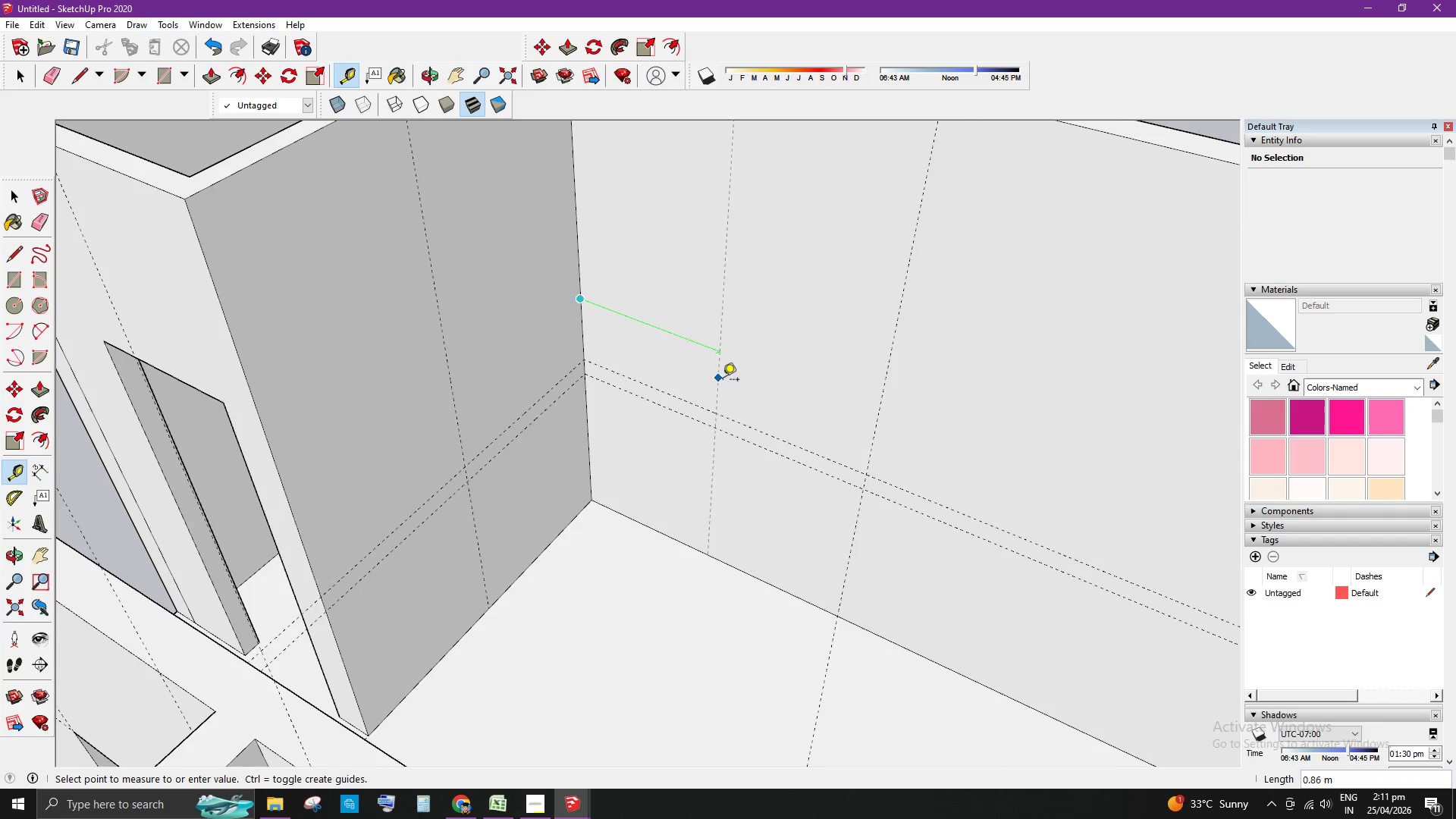 
scroll: coordinate [729, 398], scroll_direction: down, amount: 3.0
 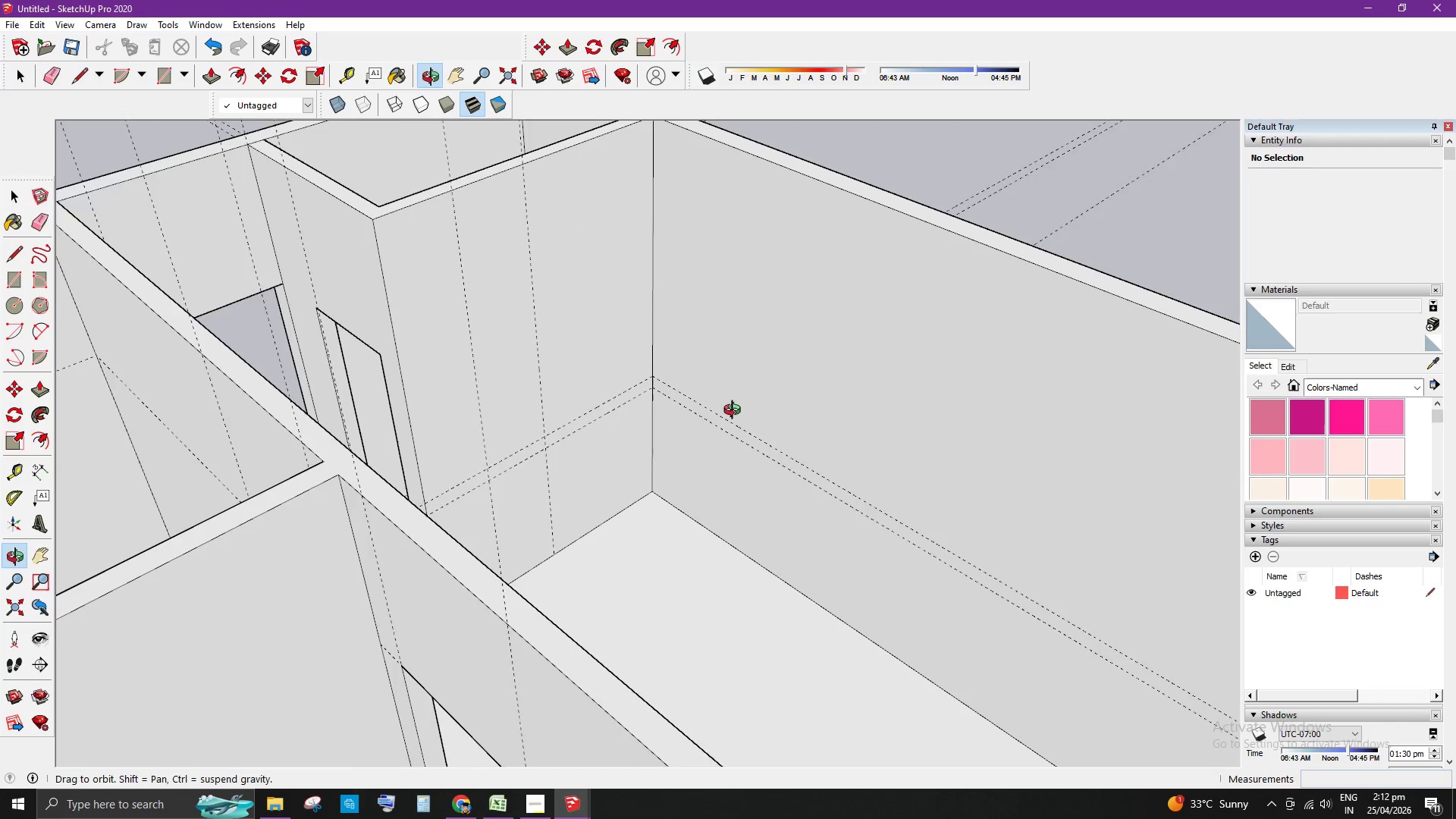 
scroll: coordinate [786, 448], scroll_direction: up, amount: 1.0
 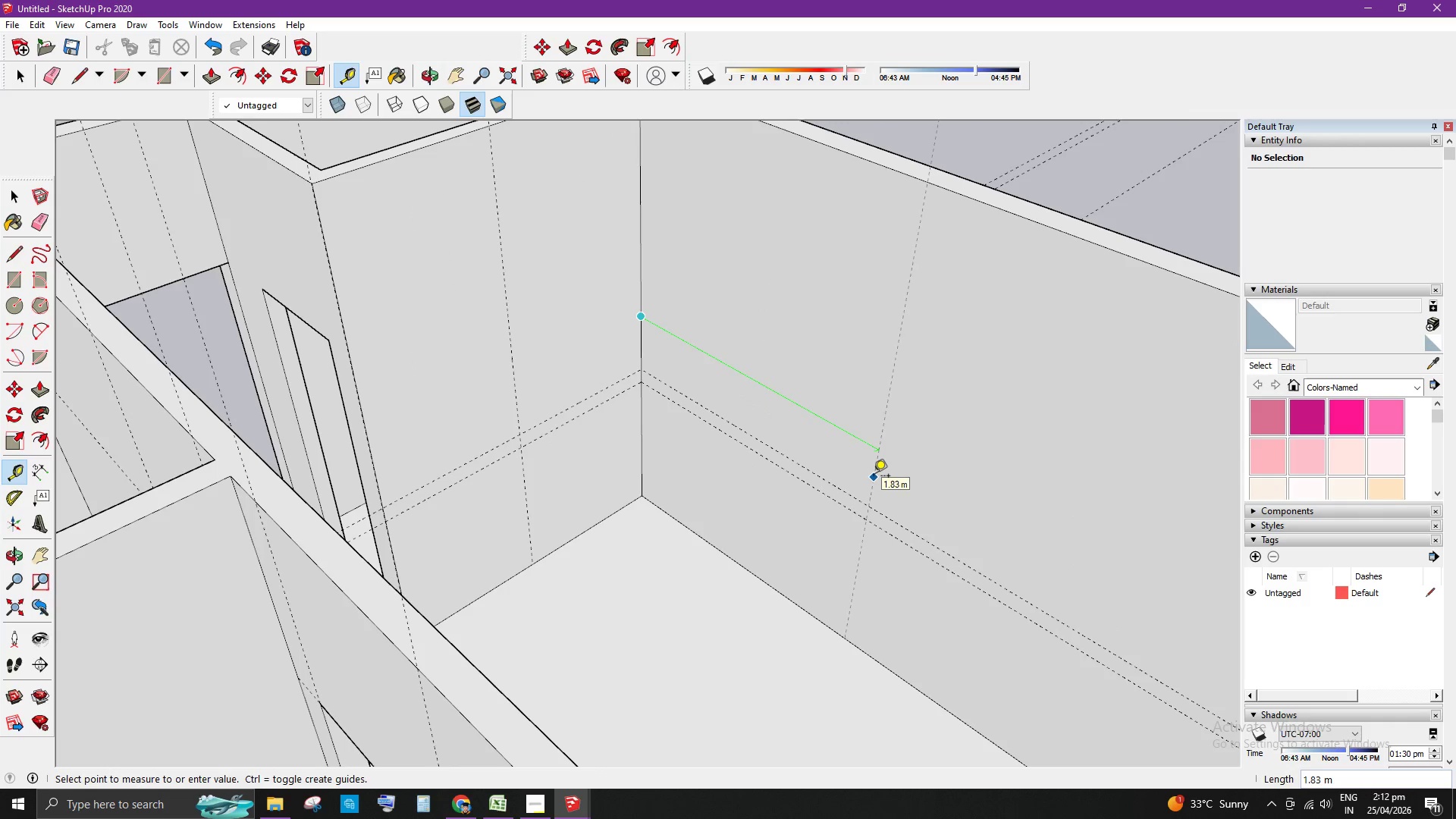 
scroll: coordinate [726, 441], scroll_direction: down, amount: 6.0
 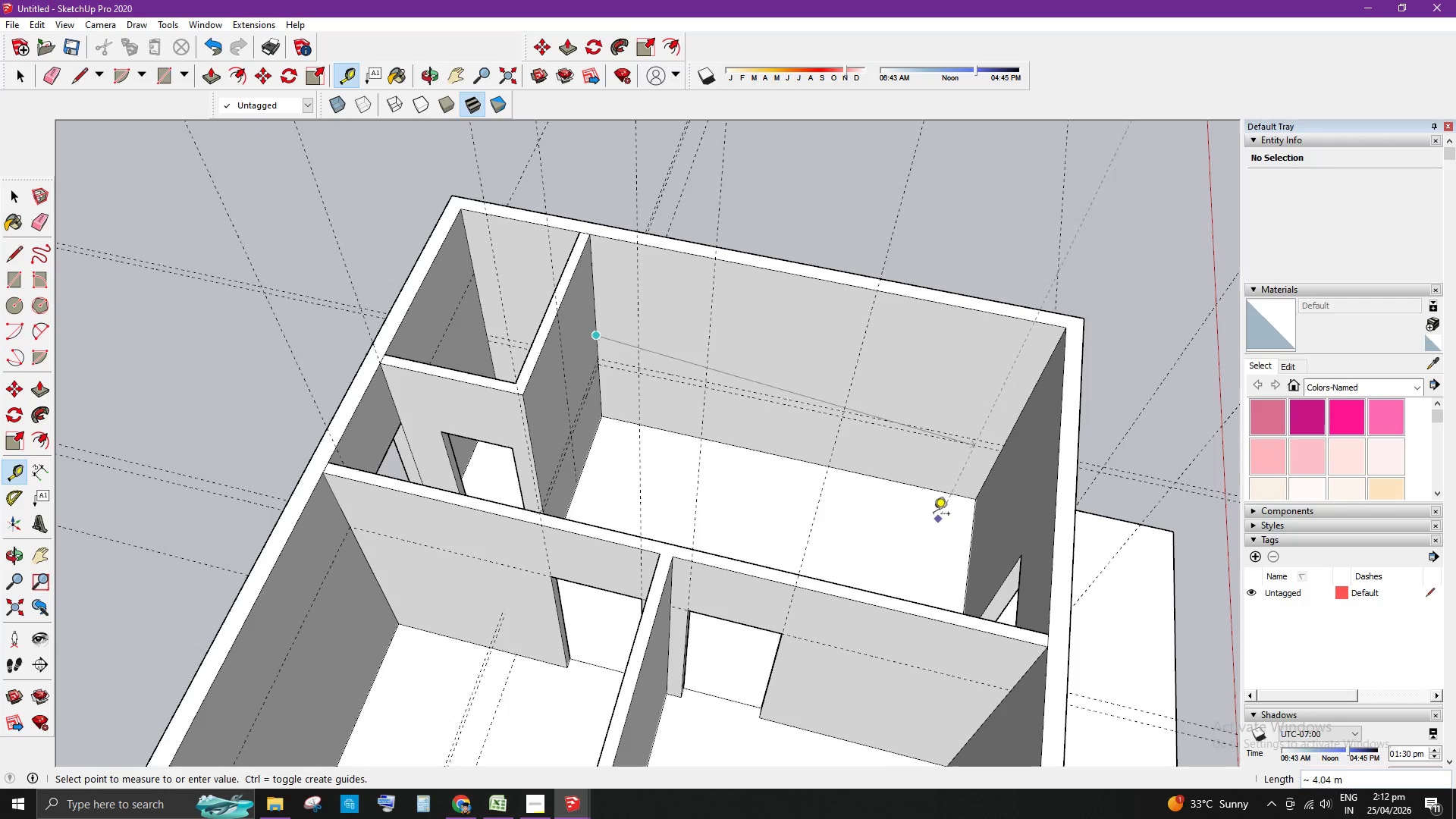 
scroll: coordinate [751, 369], scroll_direction: up, amount: 3.0
 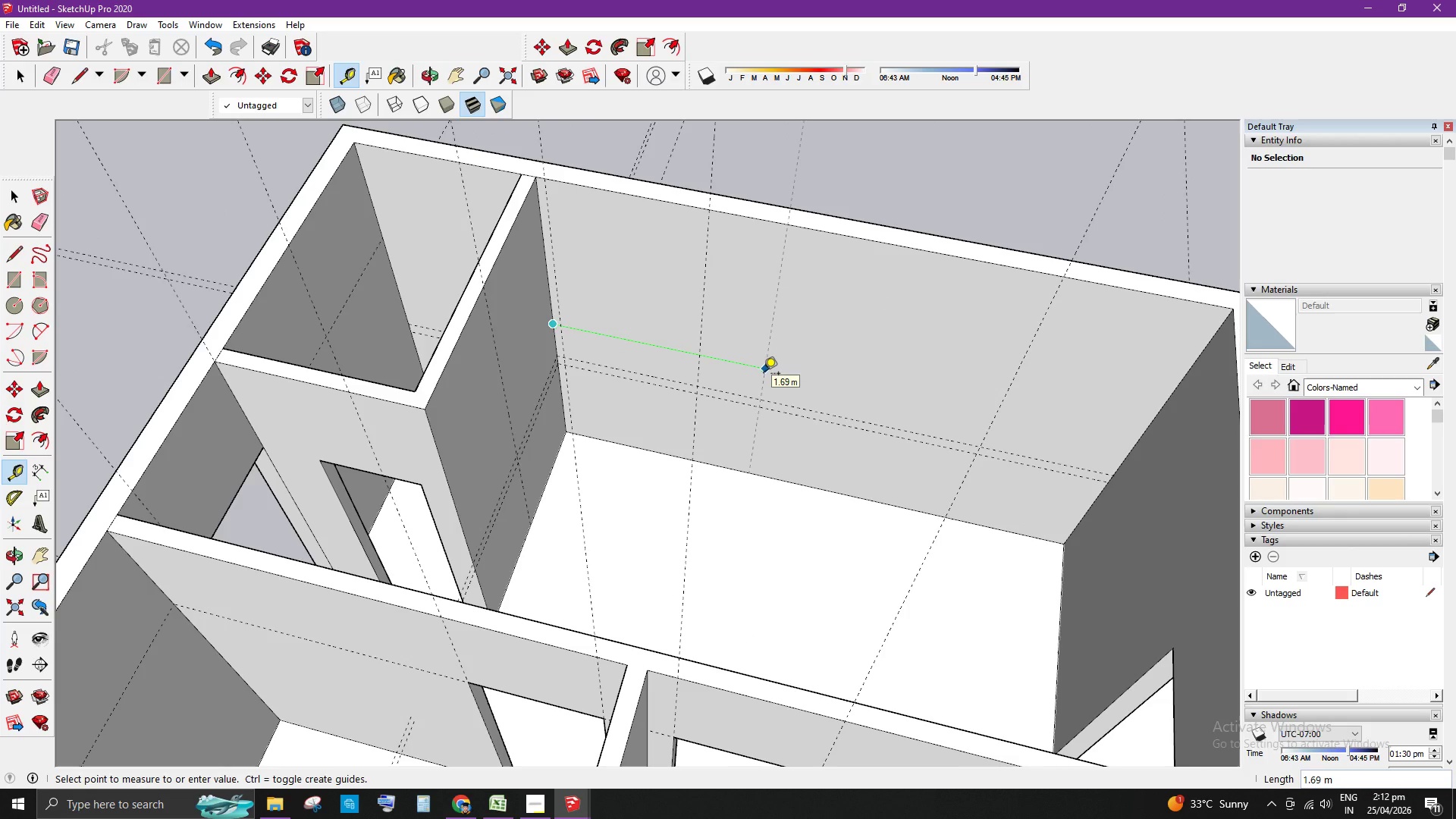 
hold_key(key=Numpad1, duration=0.31)
 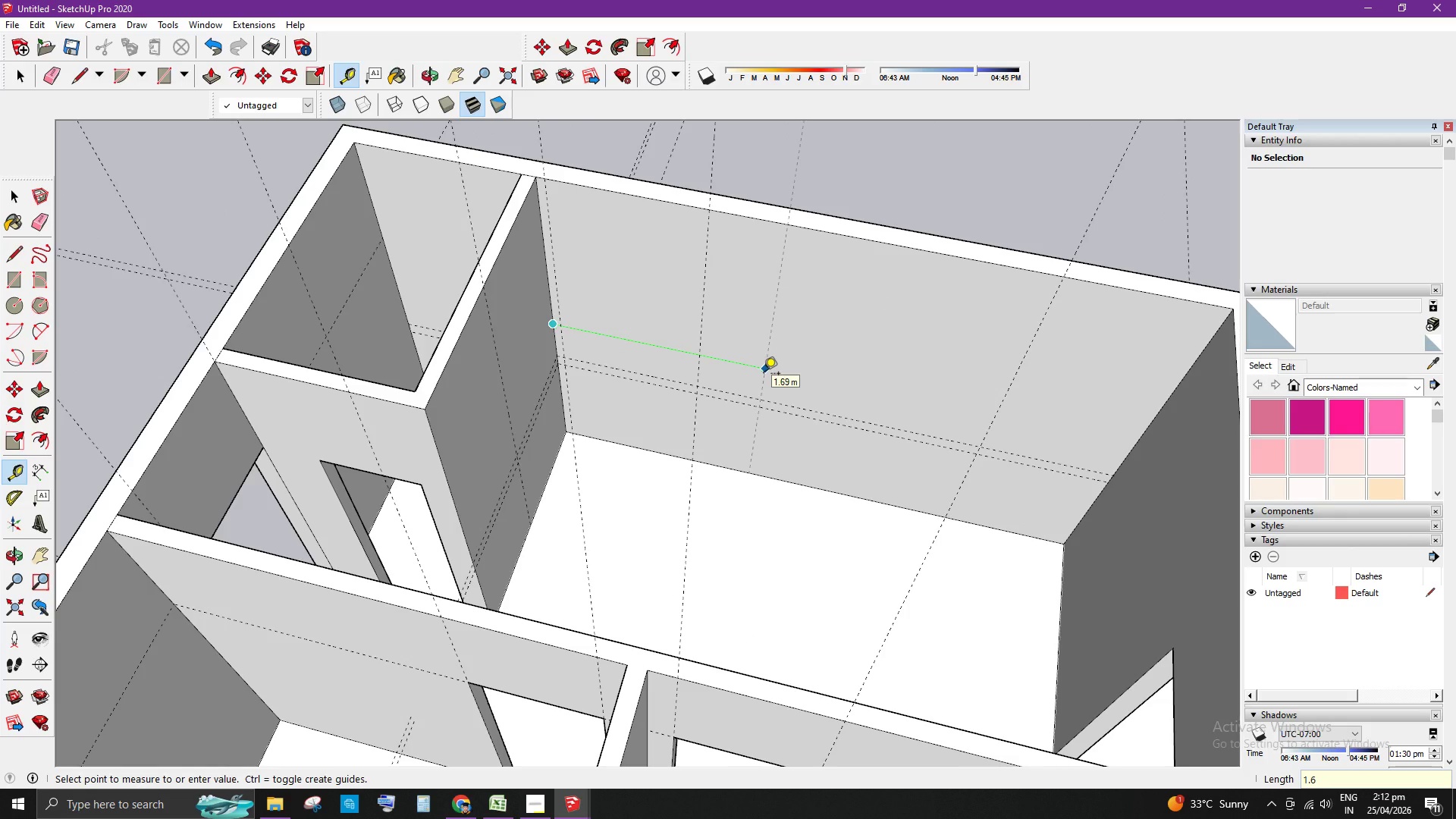 
key(NumpadDecimal)
 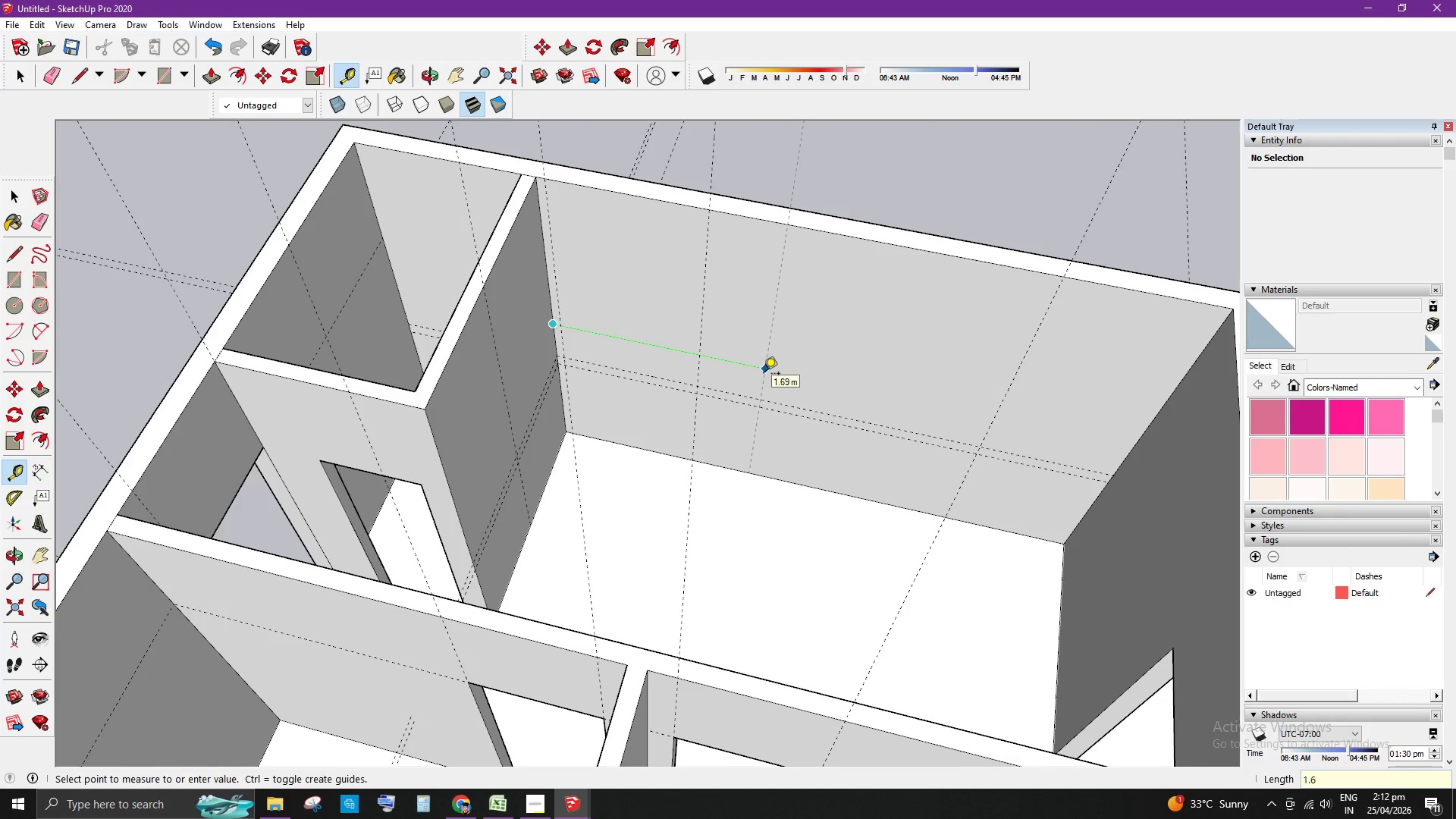 
key(Numpad6)
 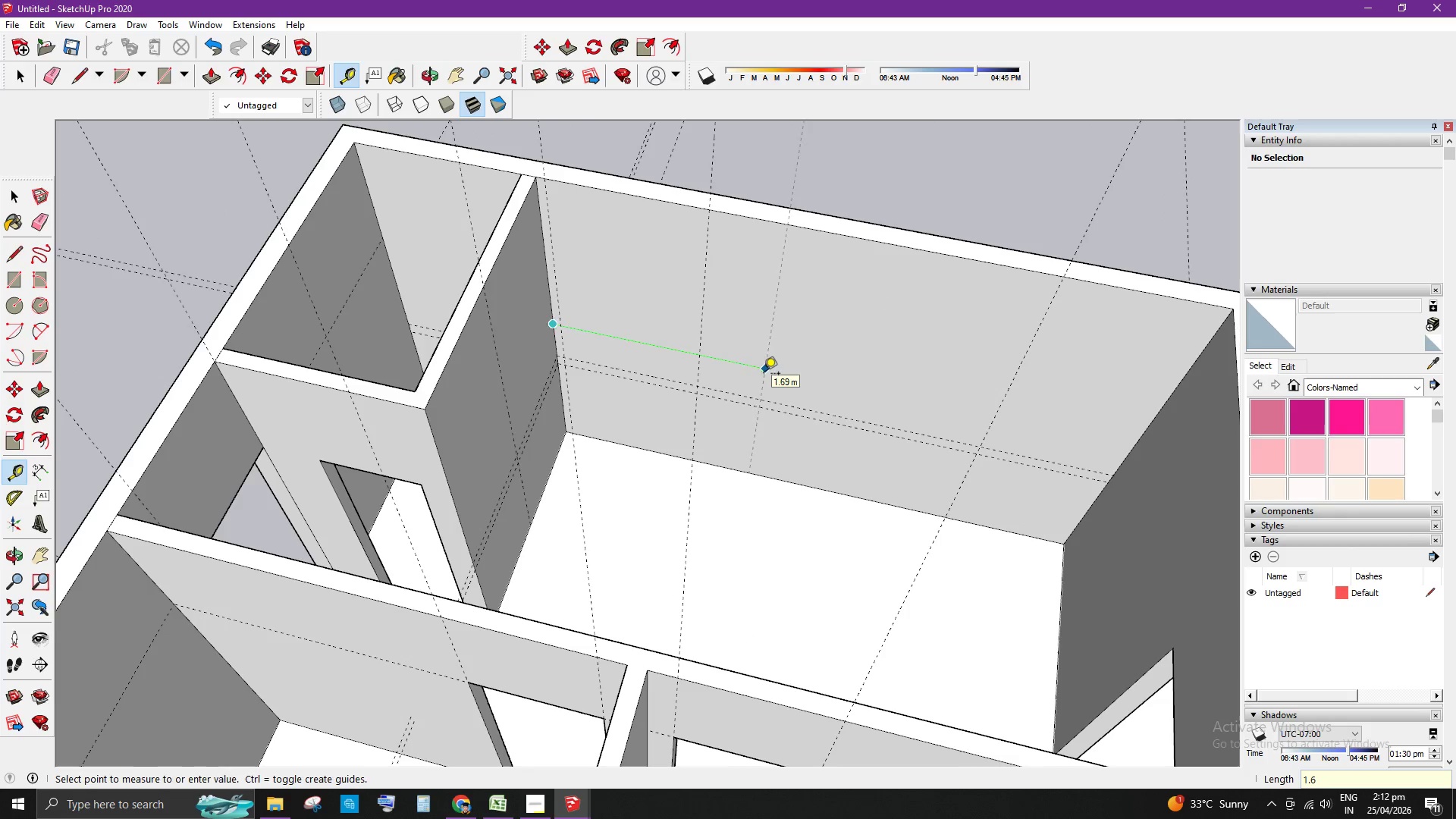 
key(Enter)
 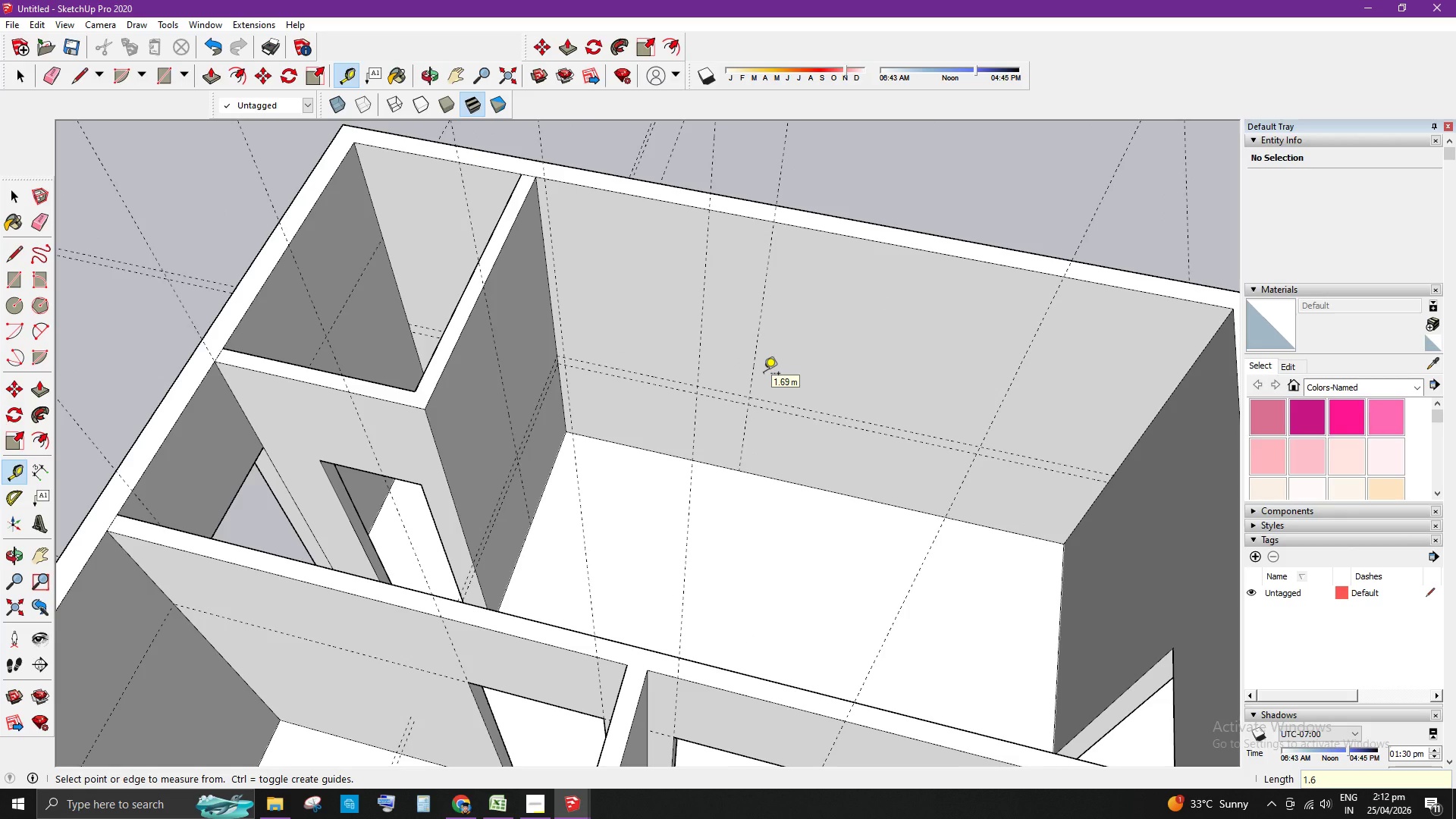 
key(Space)
 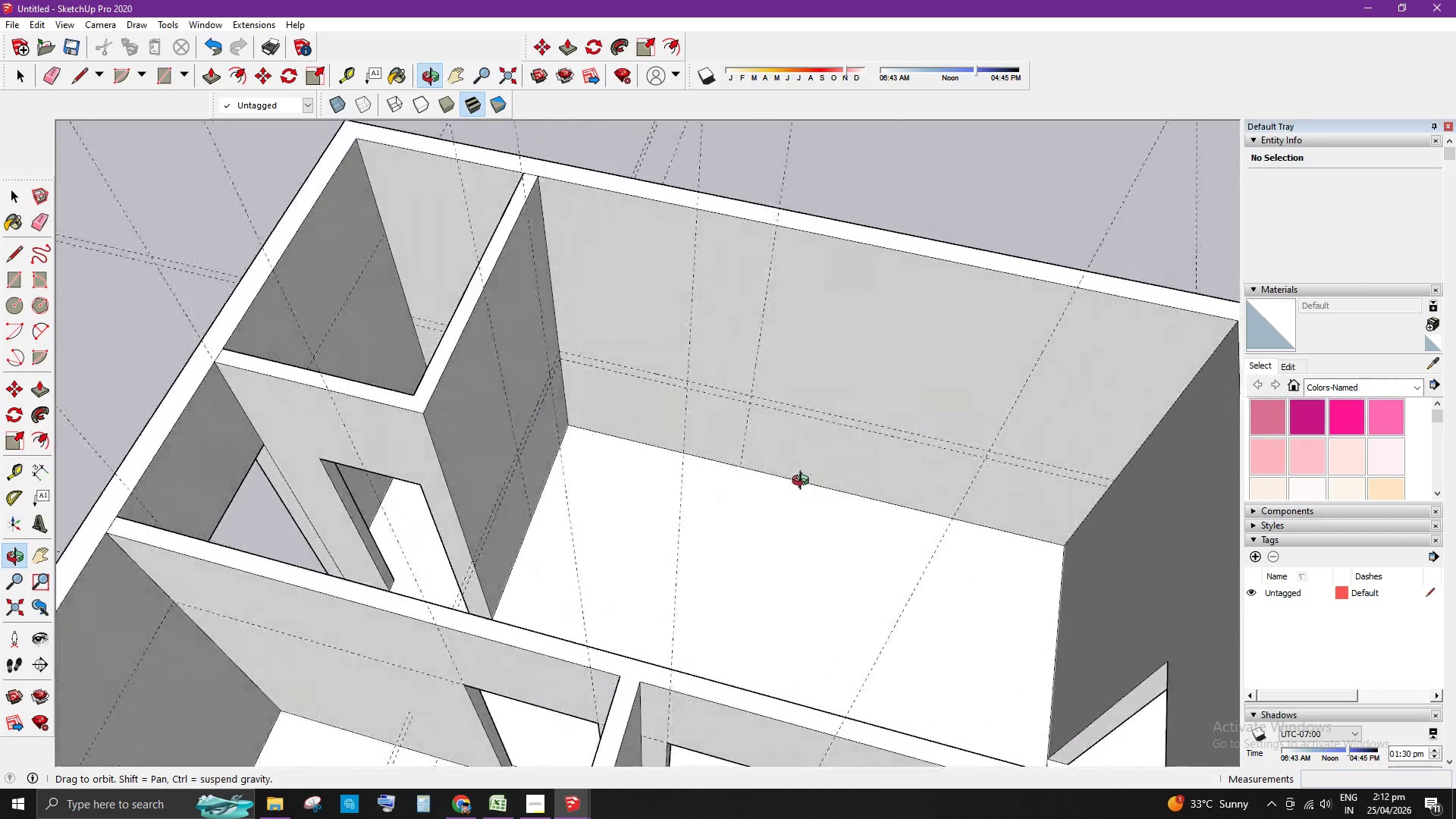 
scroll: coordinate [663, 417], scroll_direction: up, amount: 2.0
 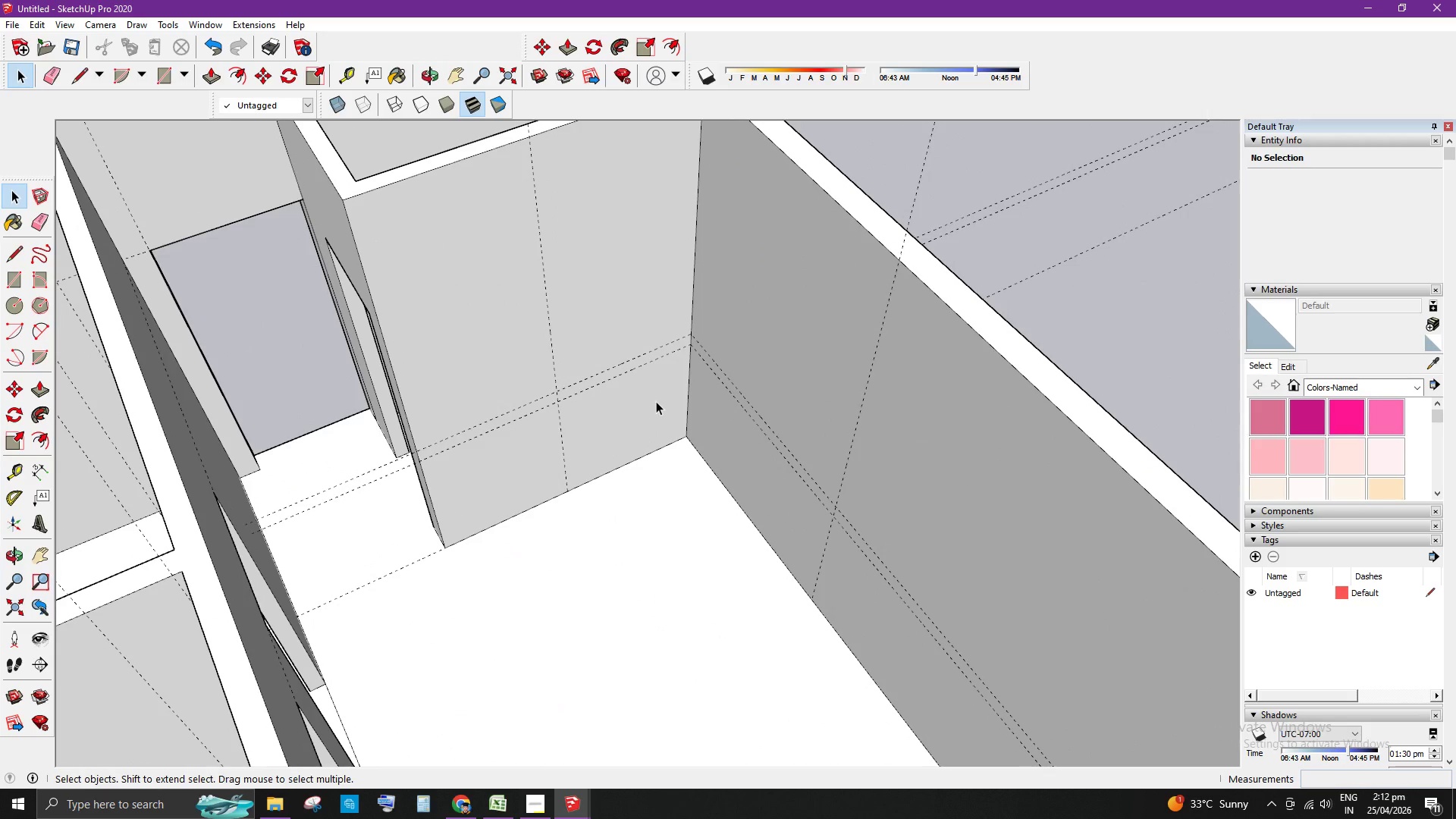 
scroll: coordinate [534, 406], scroll_direction: down, amount: 4.0
 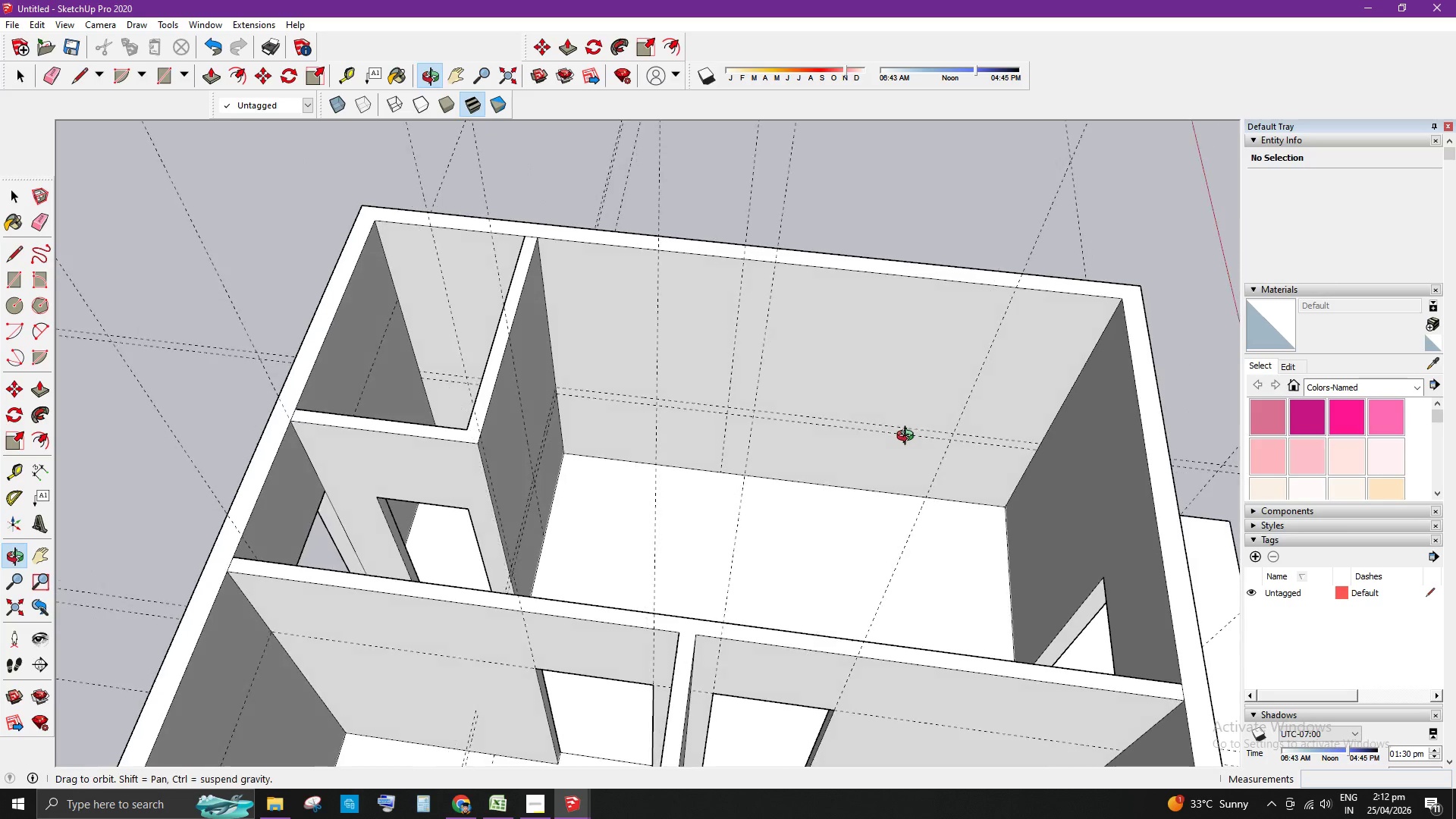 
scroll: coordinate [793, 384], scroll_direction: up, amount: 5.0
 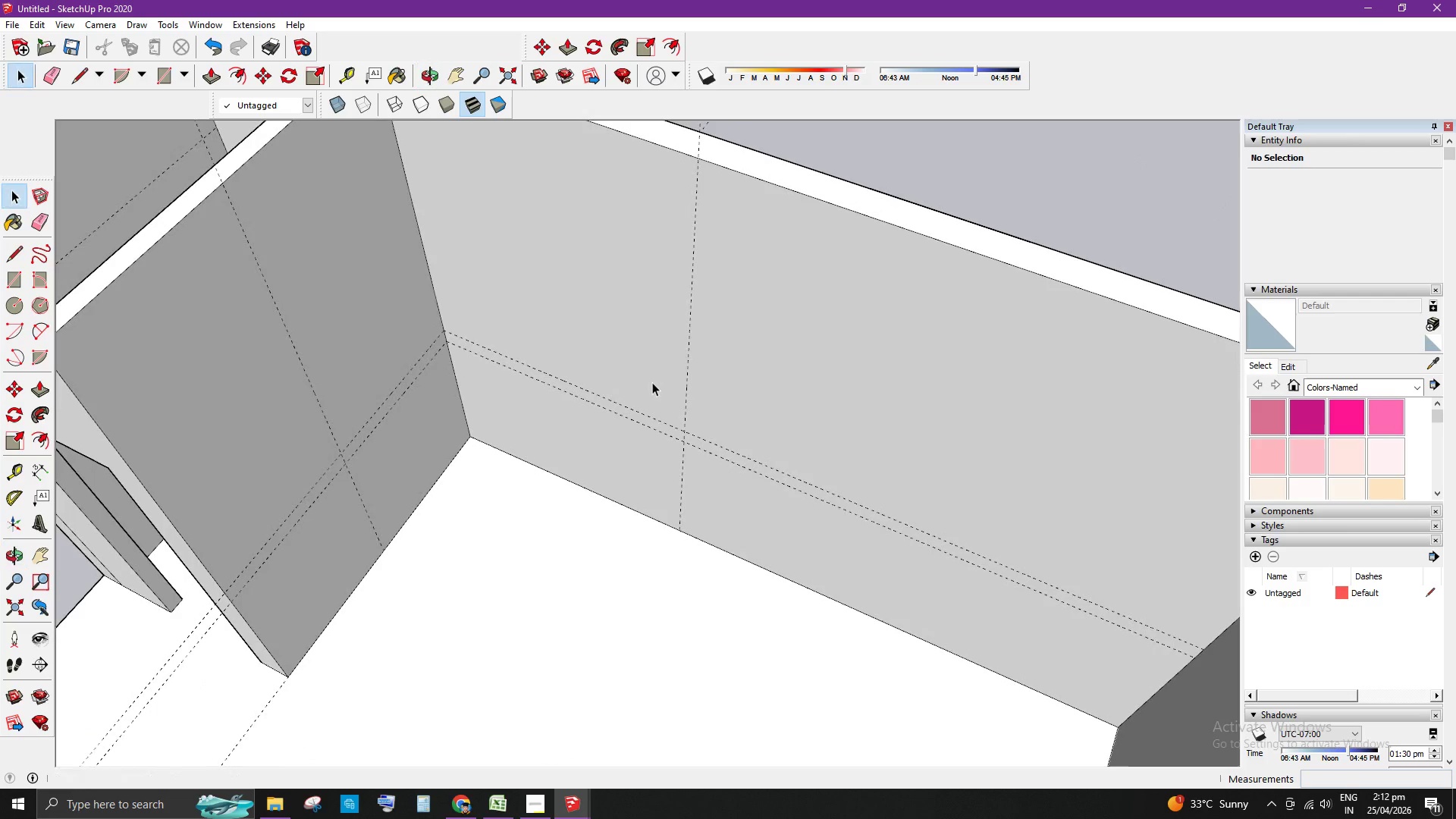 
key(E)
 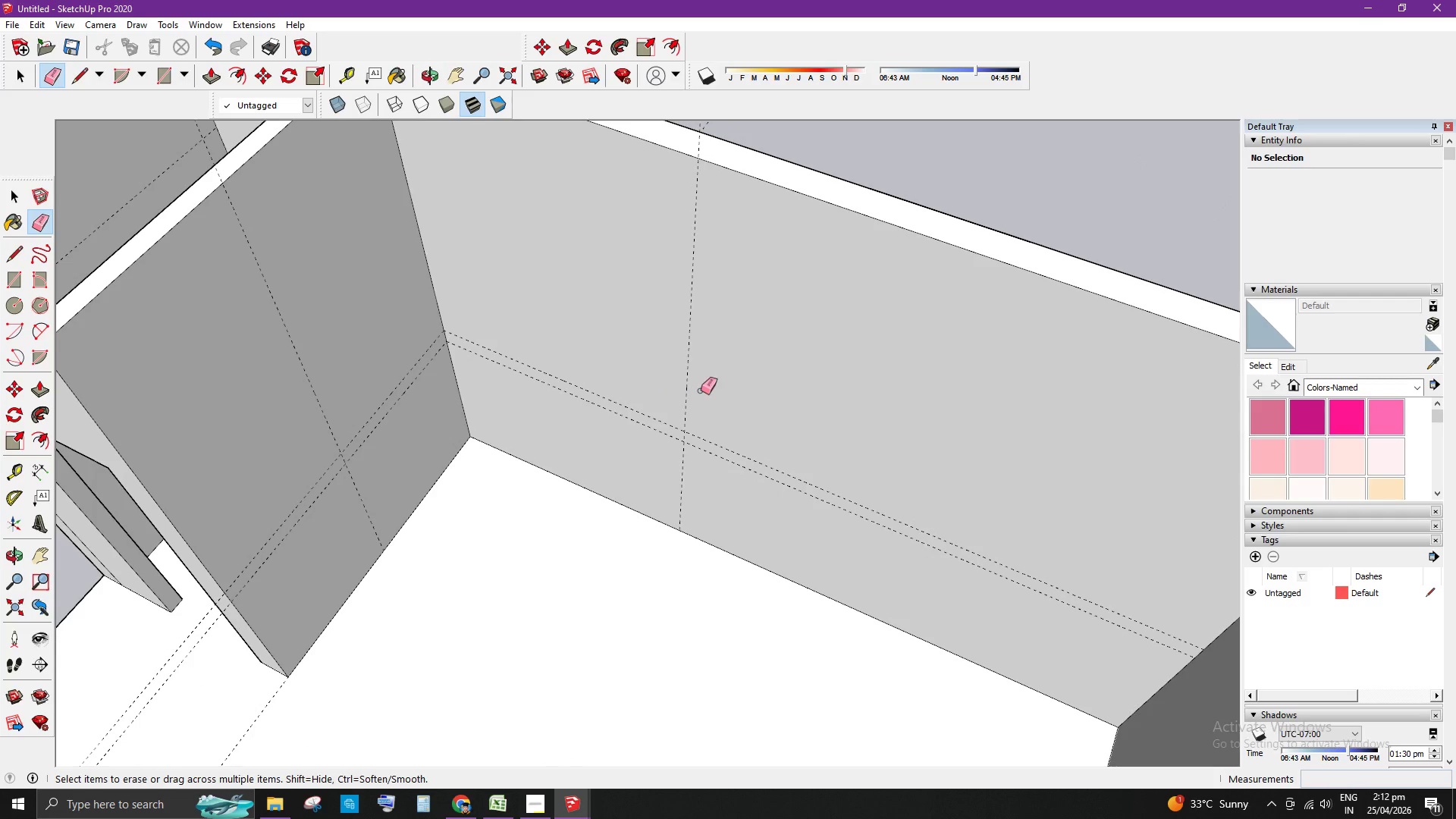 
left_click_drag(start_coordinate=[698, 388], to_coordinate=[682, 370])
 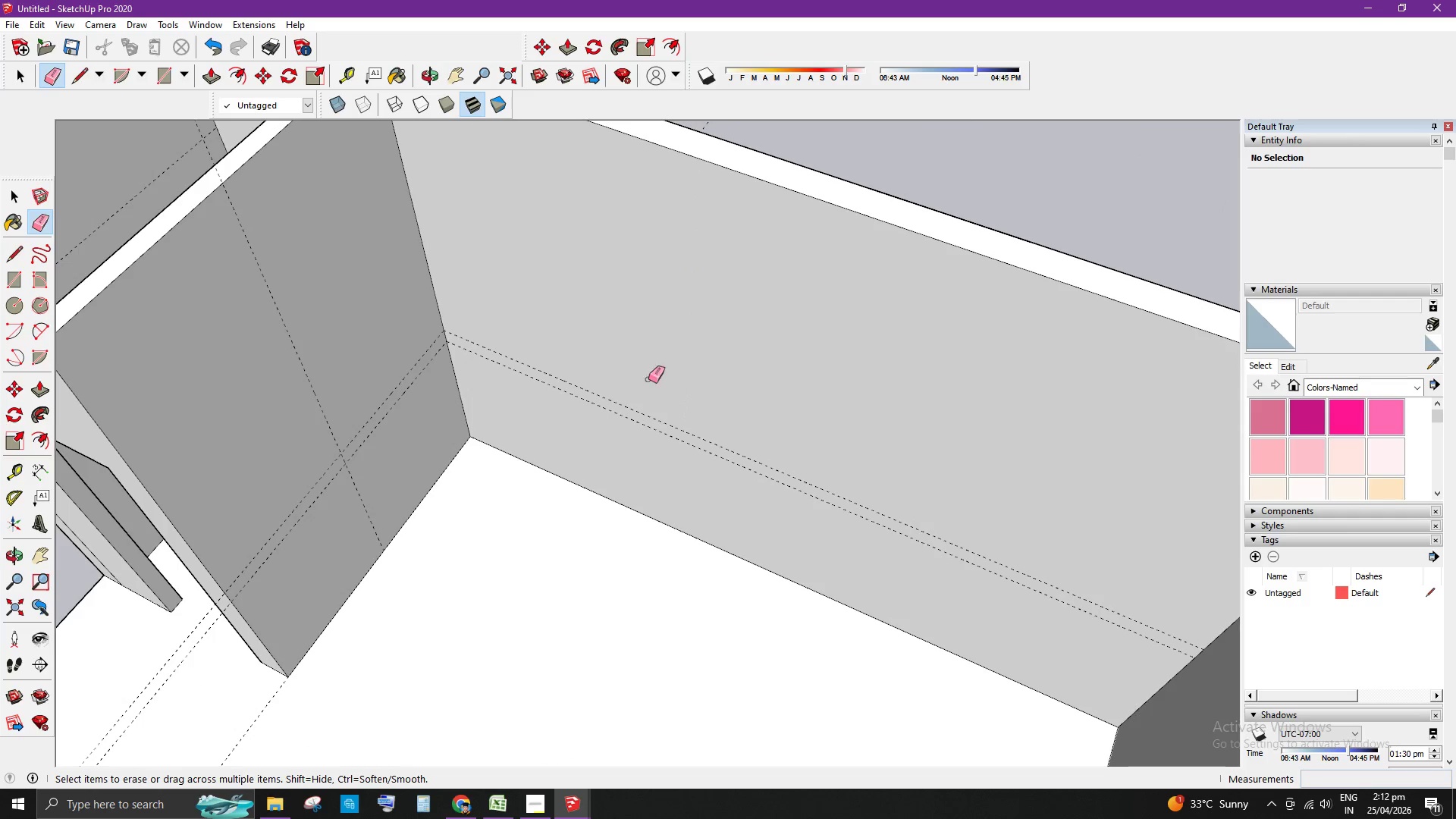 
key(Space)
 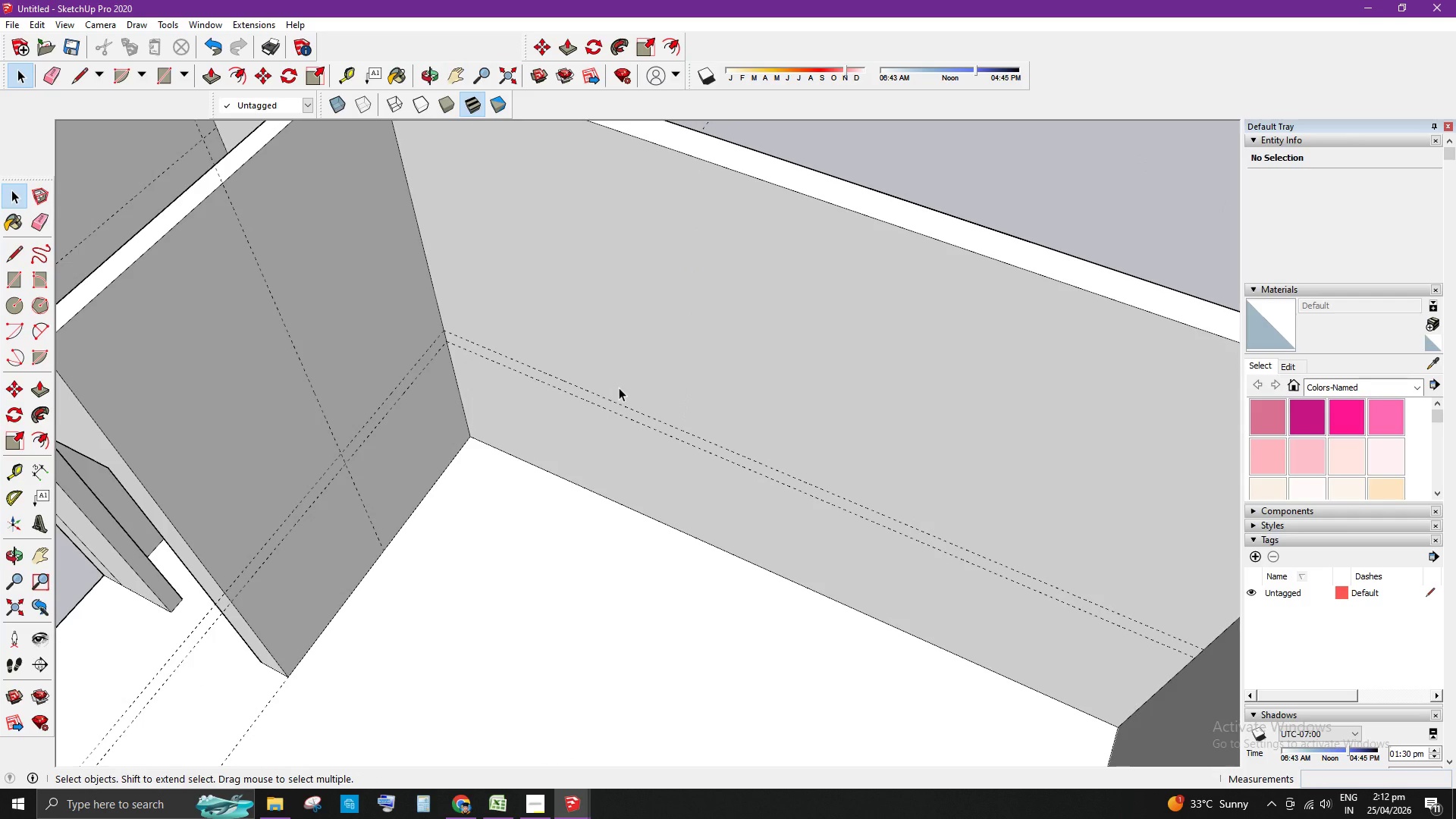 
key(T)
 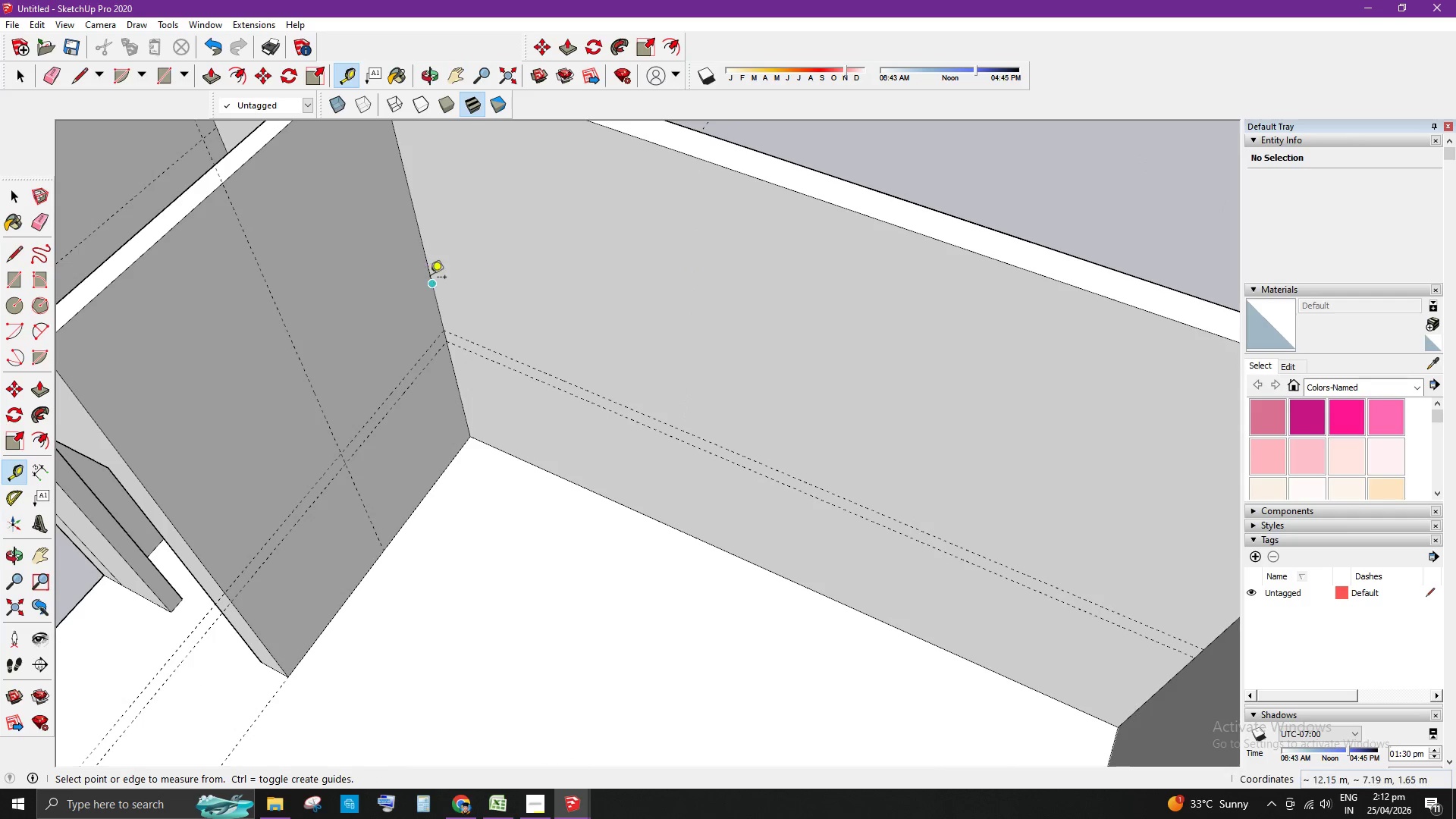 
left_click([430, 278])
 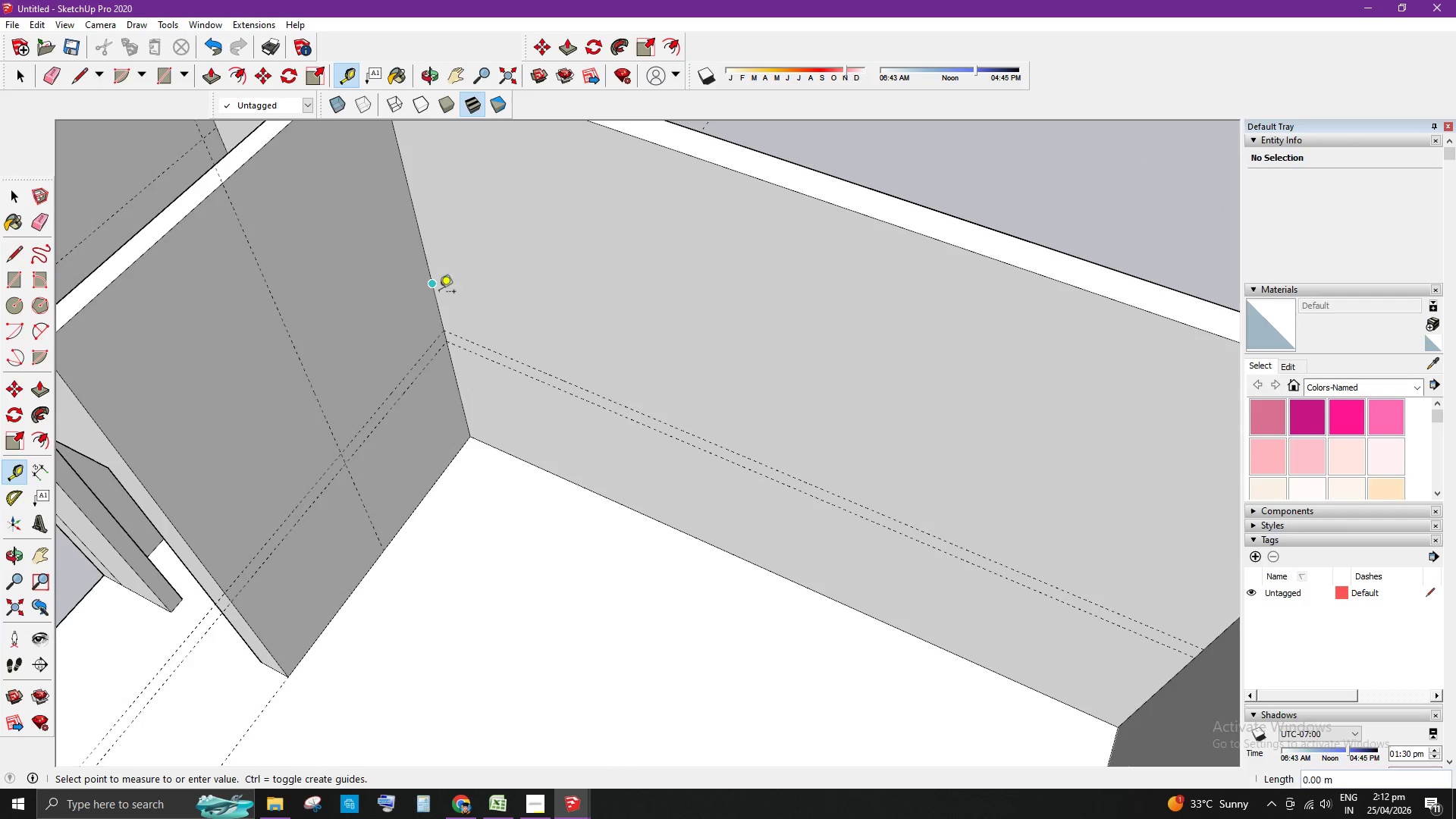 
scroll: coordinate [566, 378], scroll_direction: down, amount: 2.0
 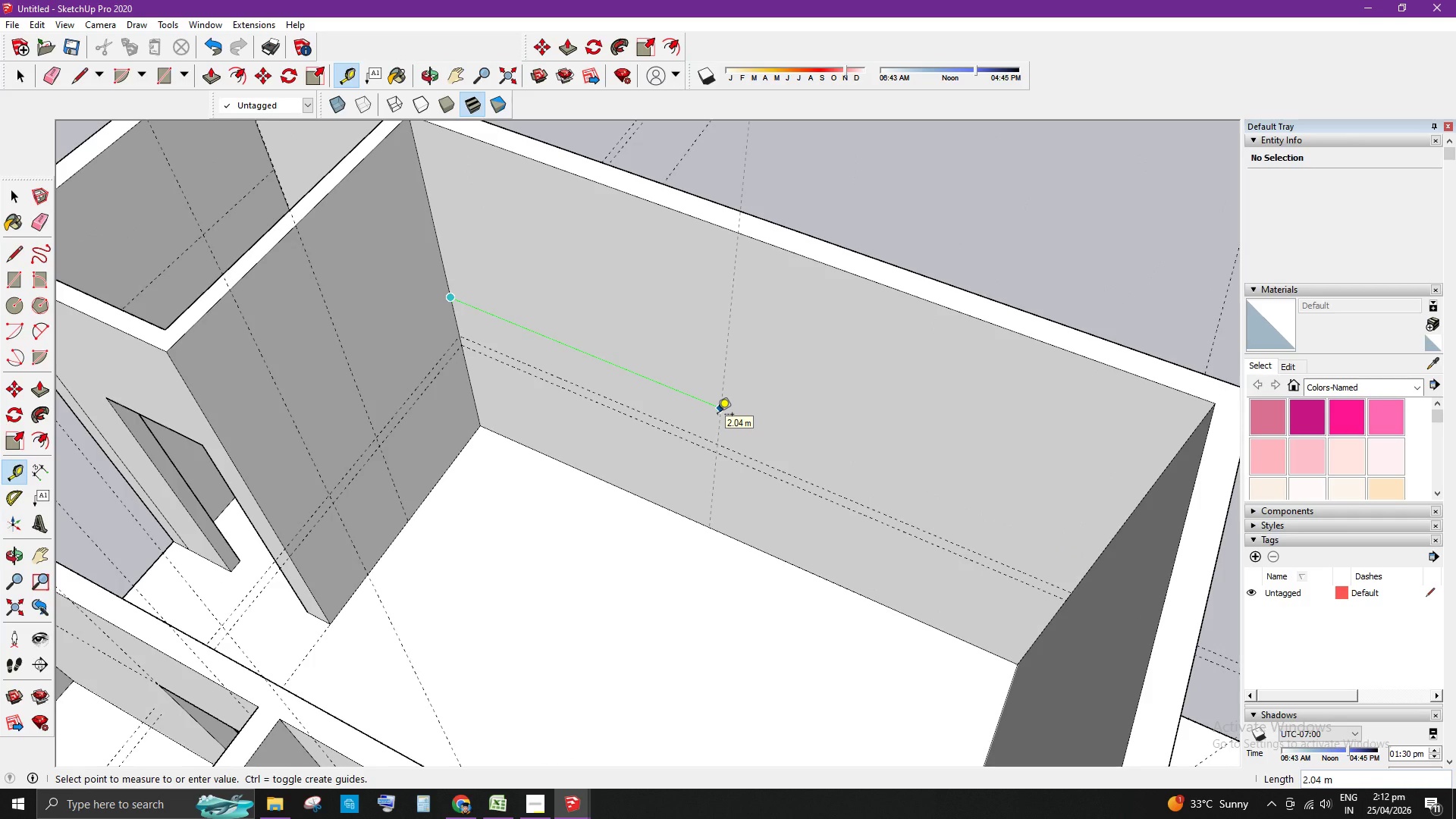 
wait(6.02)
 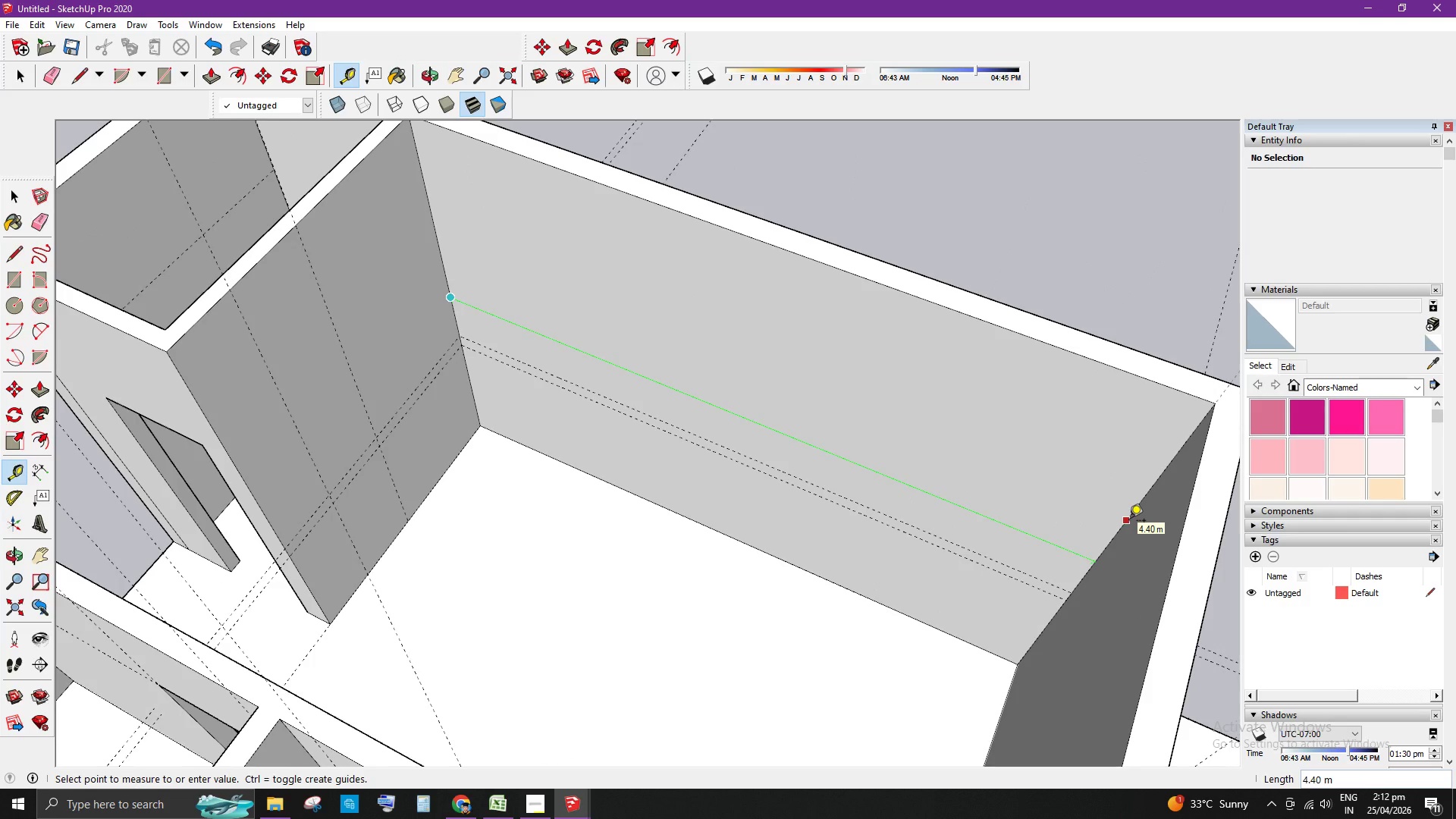 
key(Numpad2)
 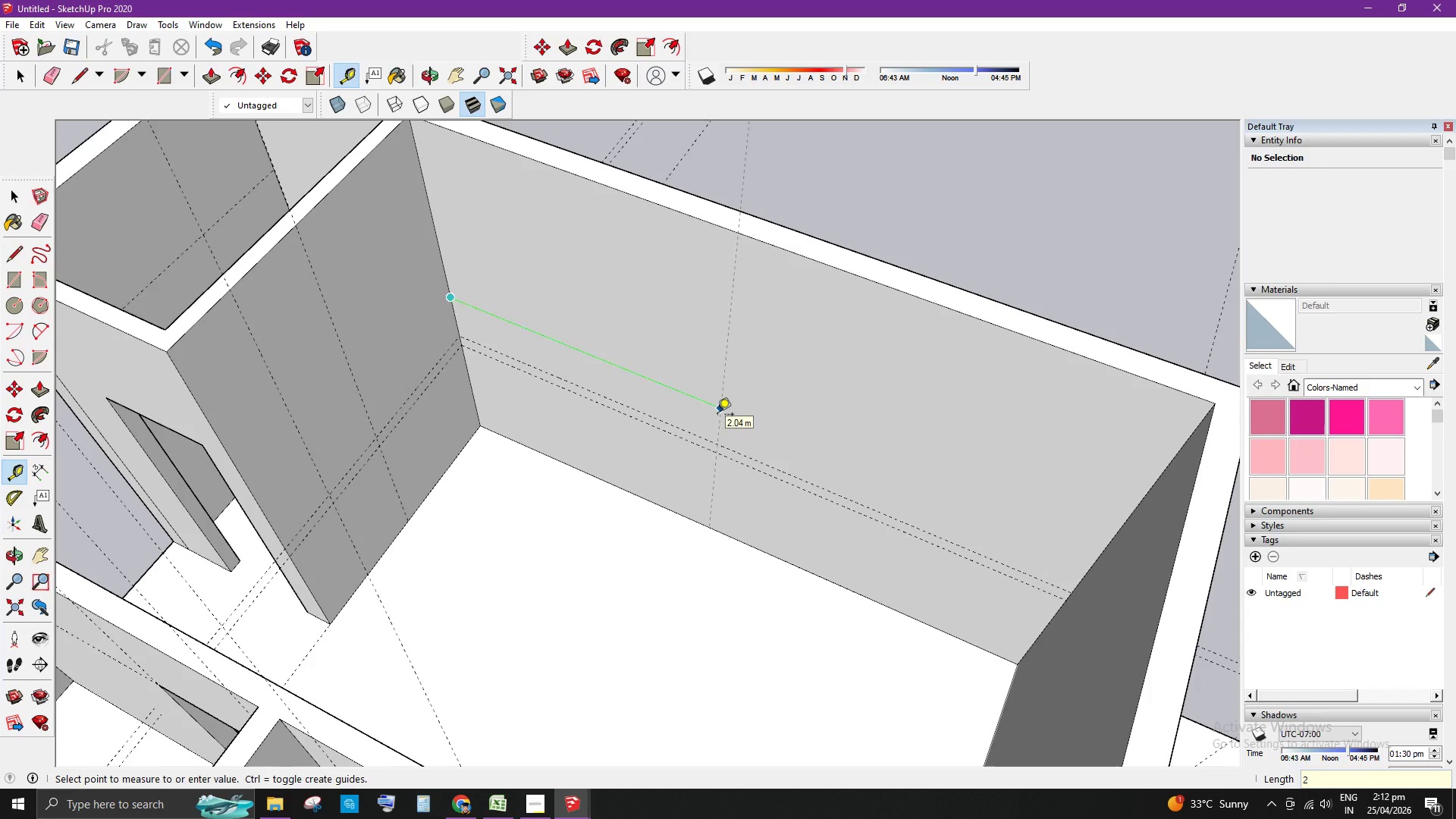 
key(Enter)
 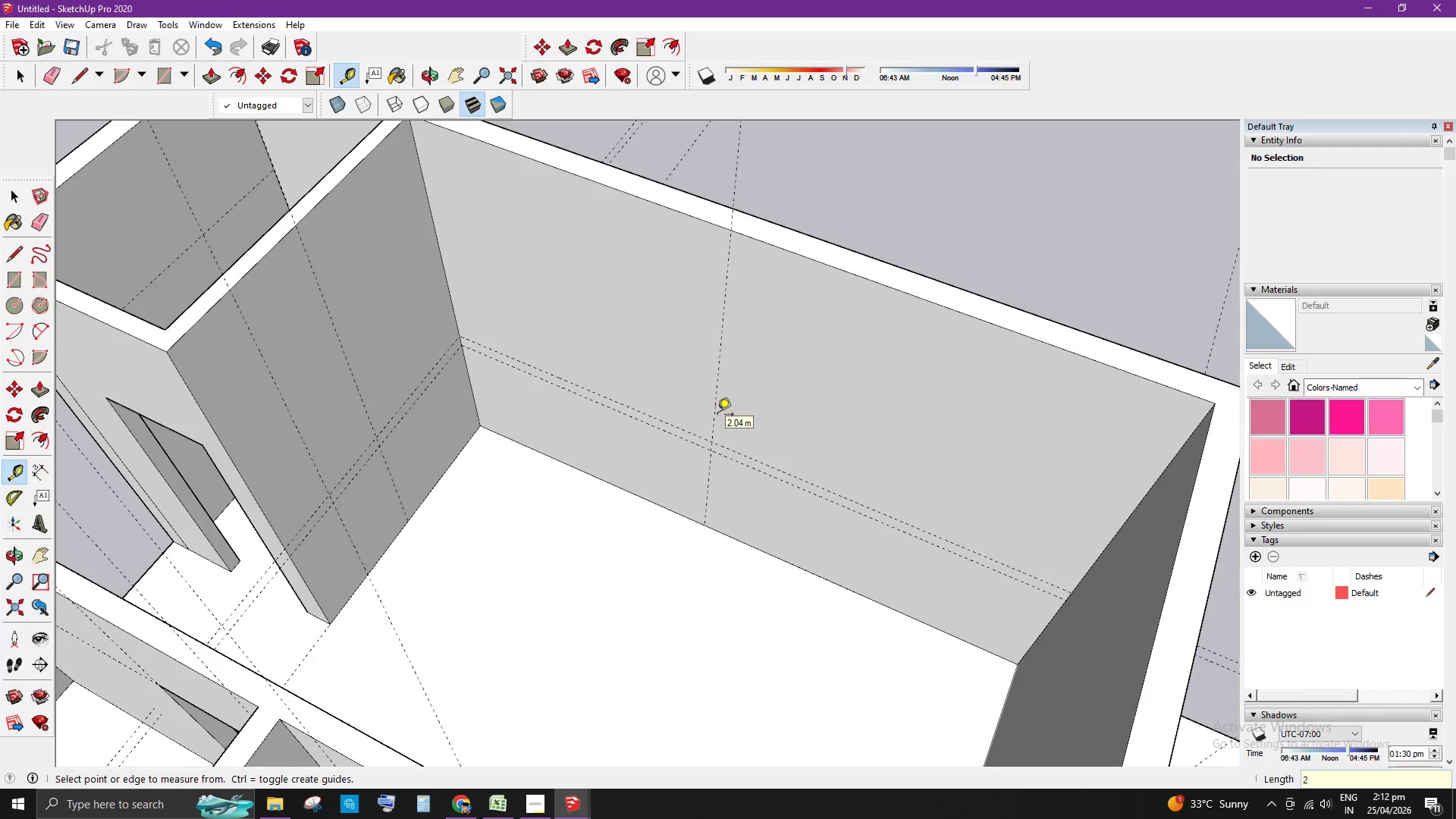 
key(Space)
 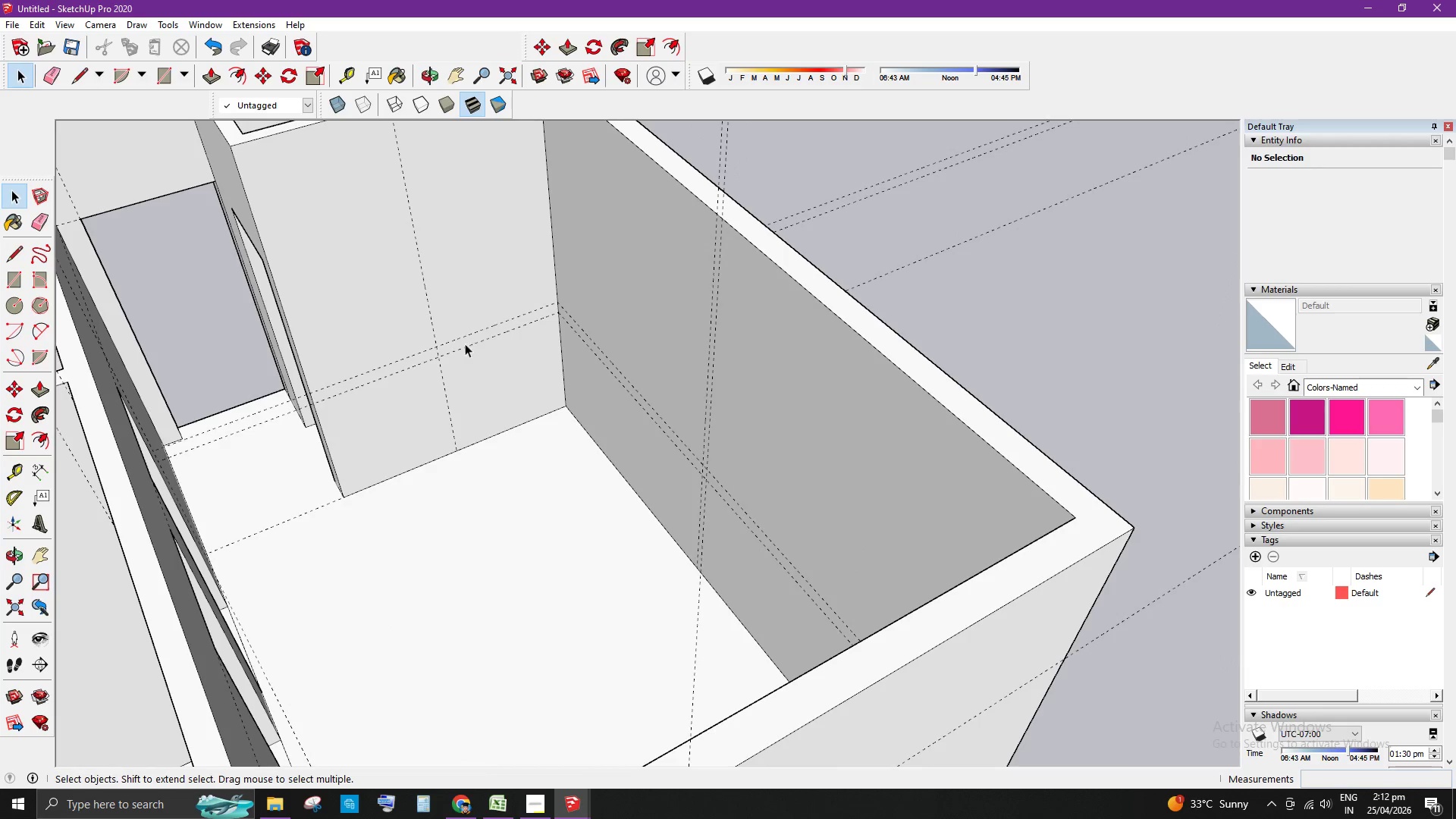 
scroll: coordinate [477, 343], scroll_direction: up, amount: 1.0
 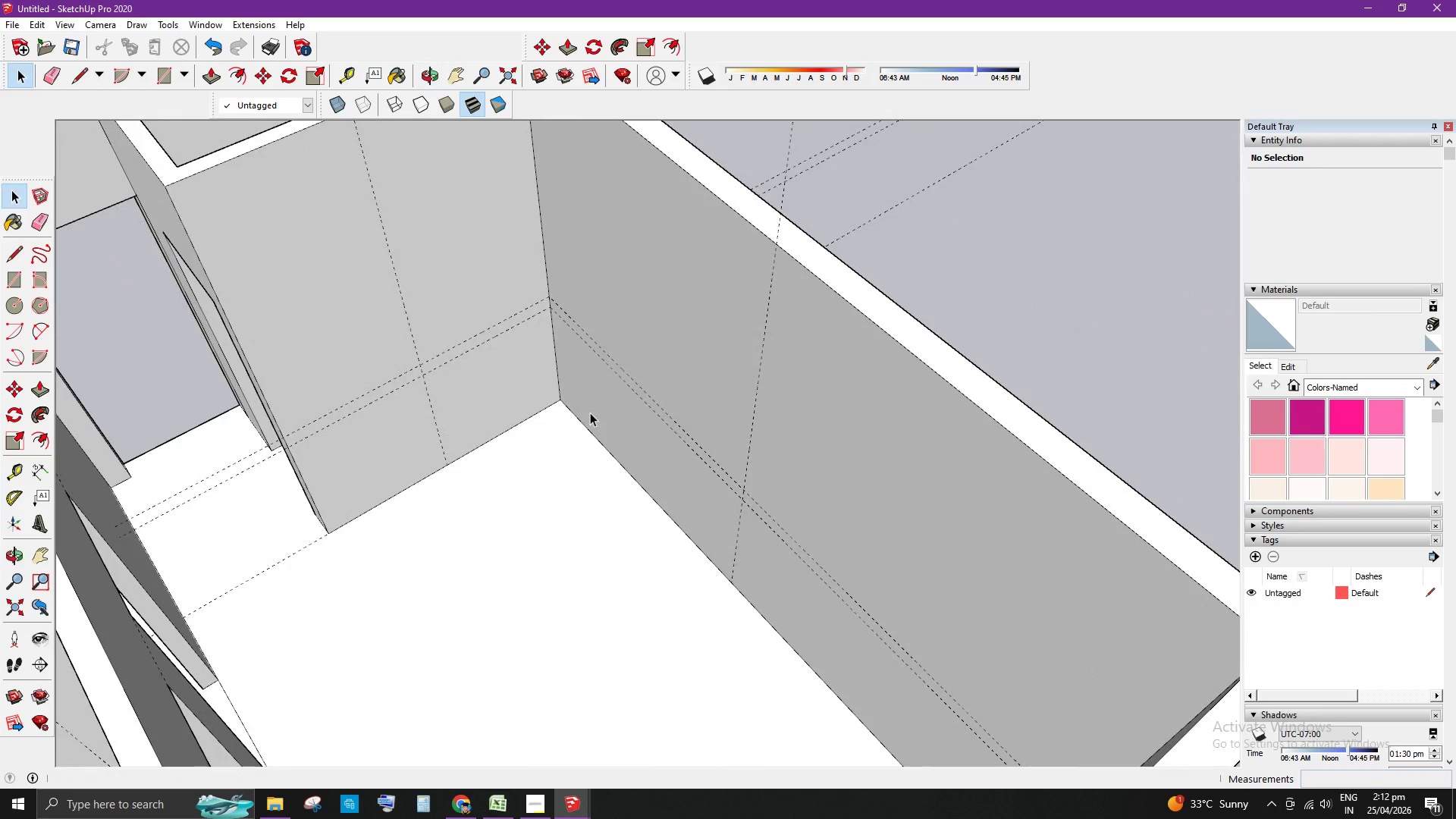 
key(R)
 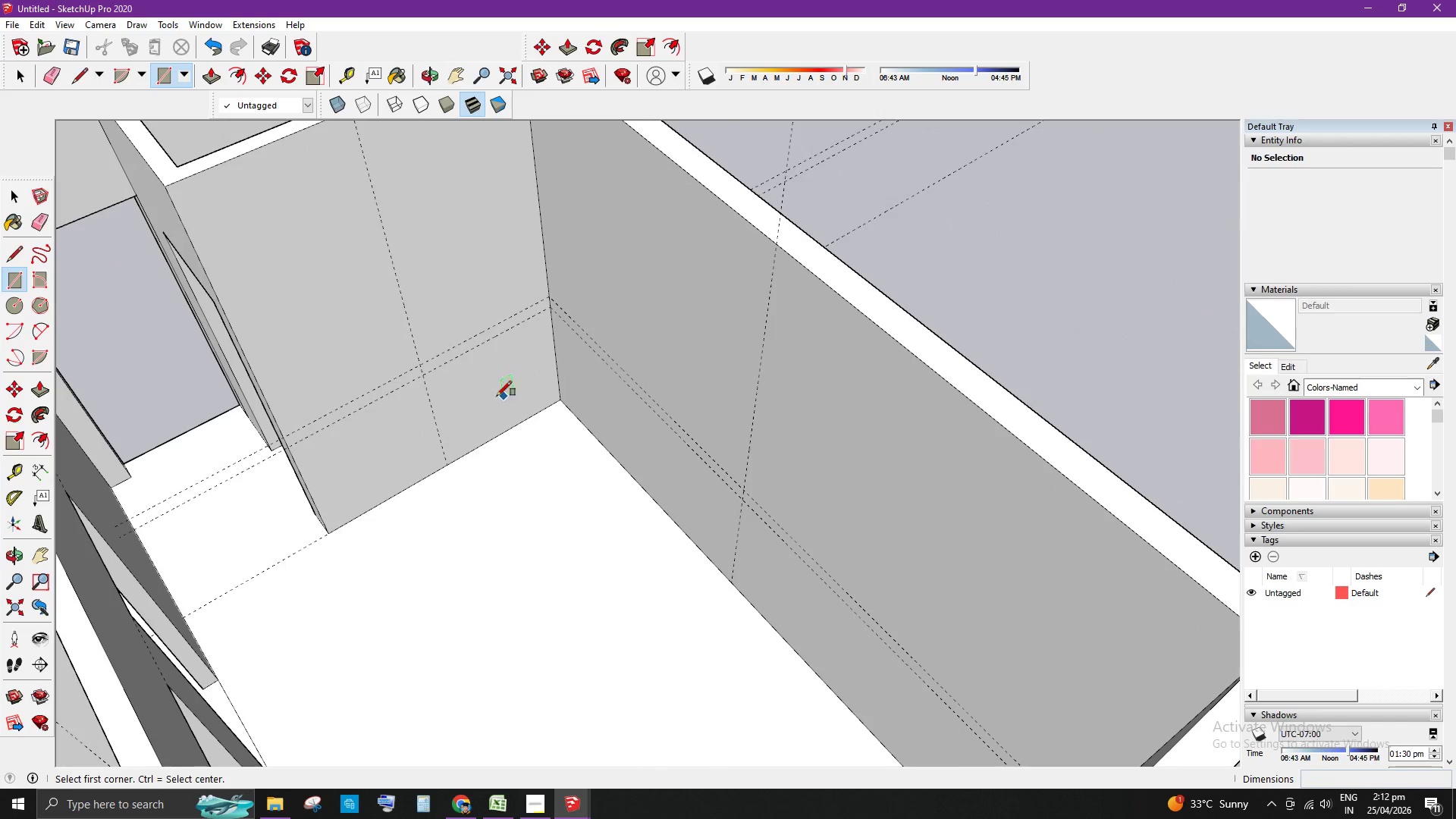 
scroll: coordinate [435, 373], scroll_direction: up, amount: 2.0
 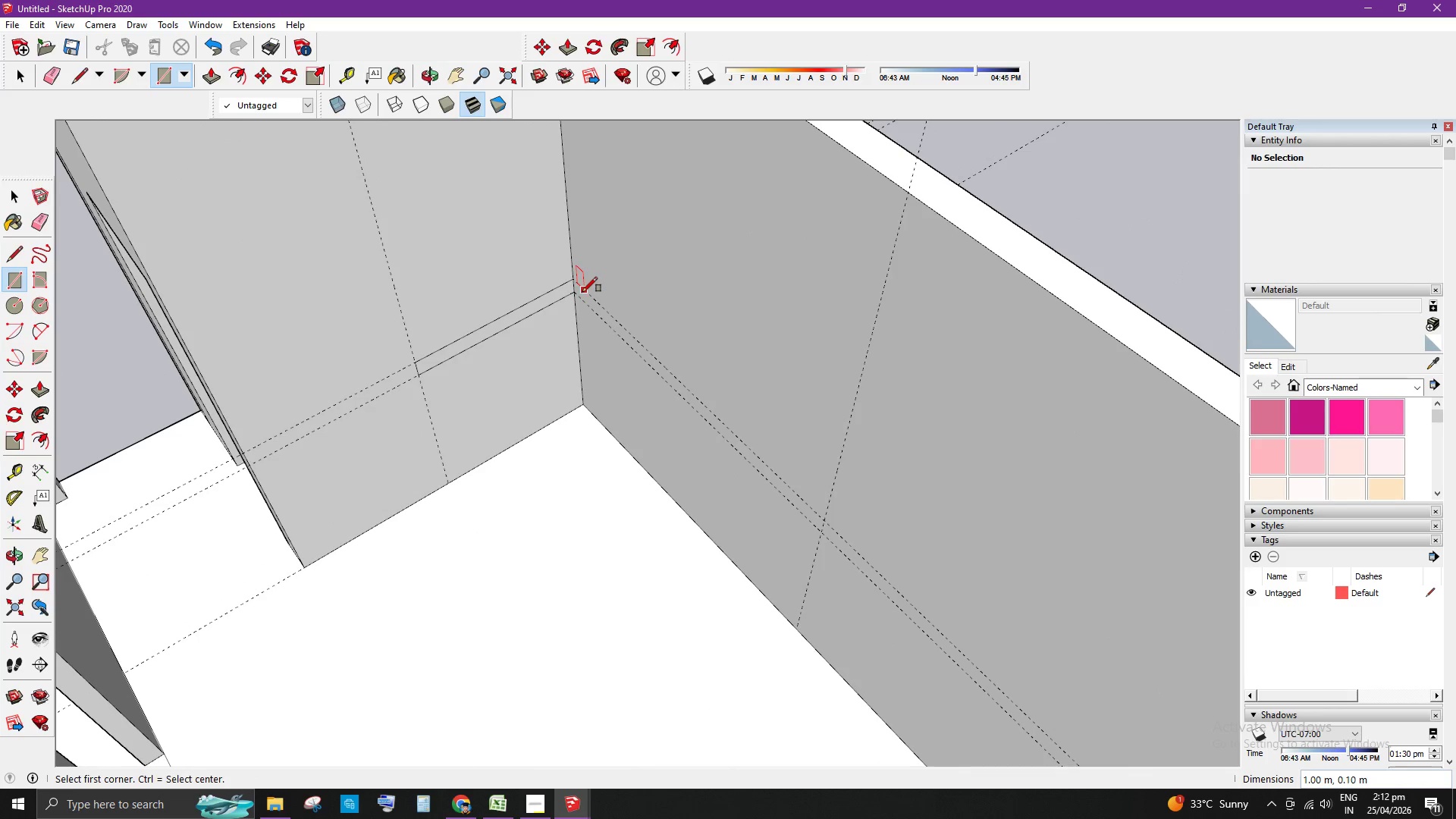 
left_click([573, 281])
 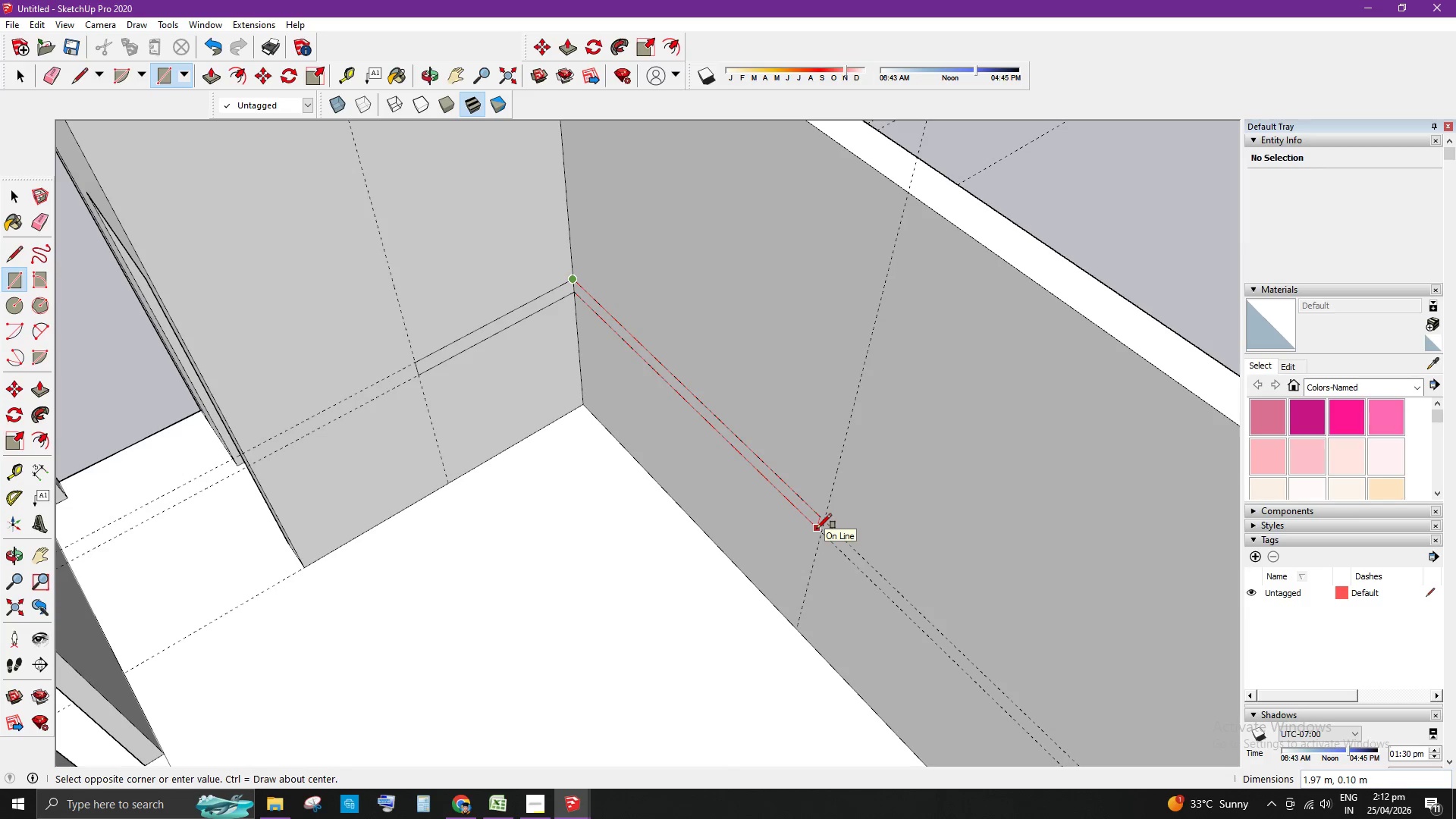 
left_click([821, 530])
 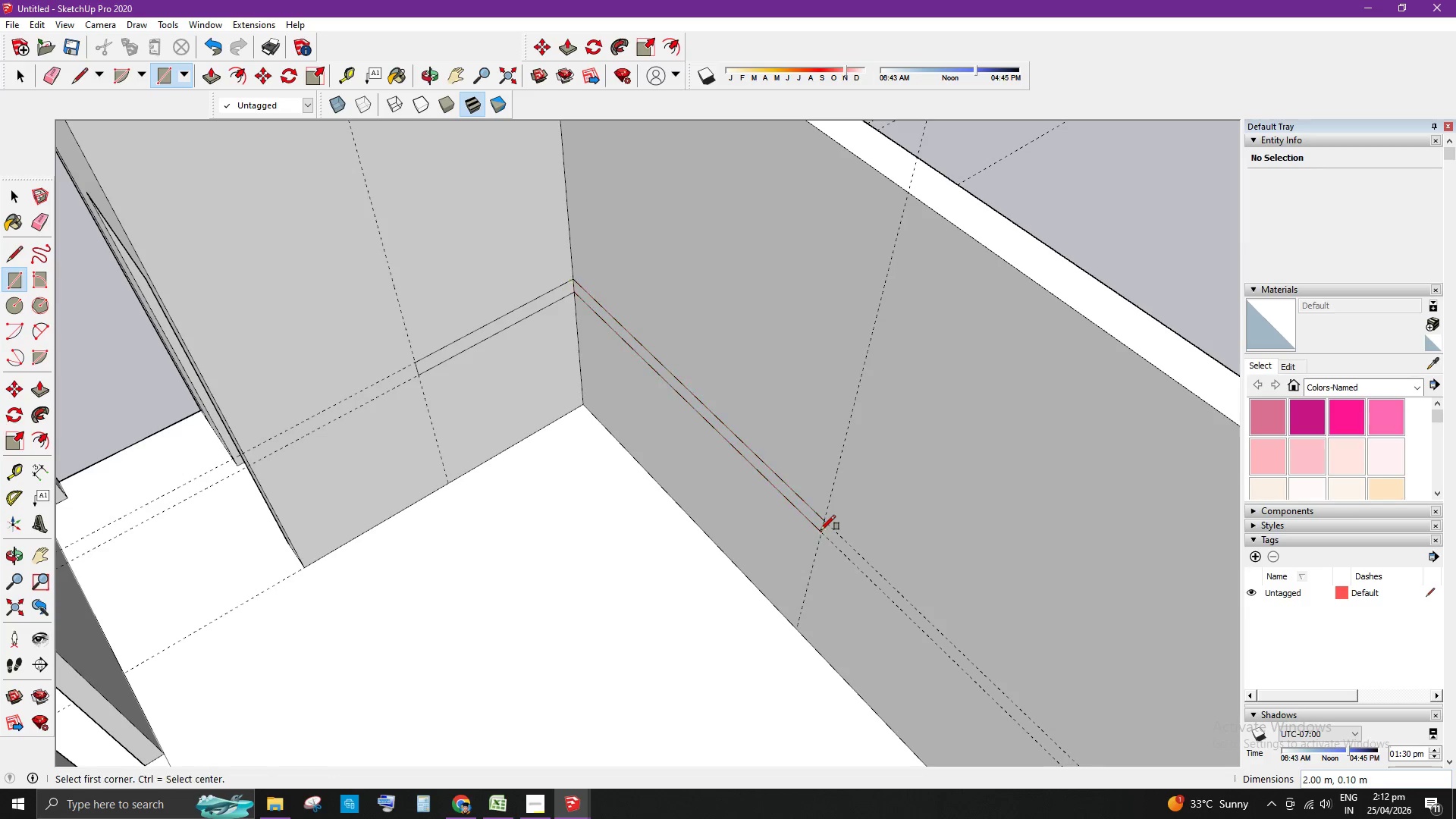 
key(Space)
 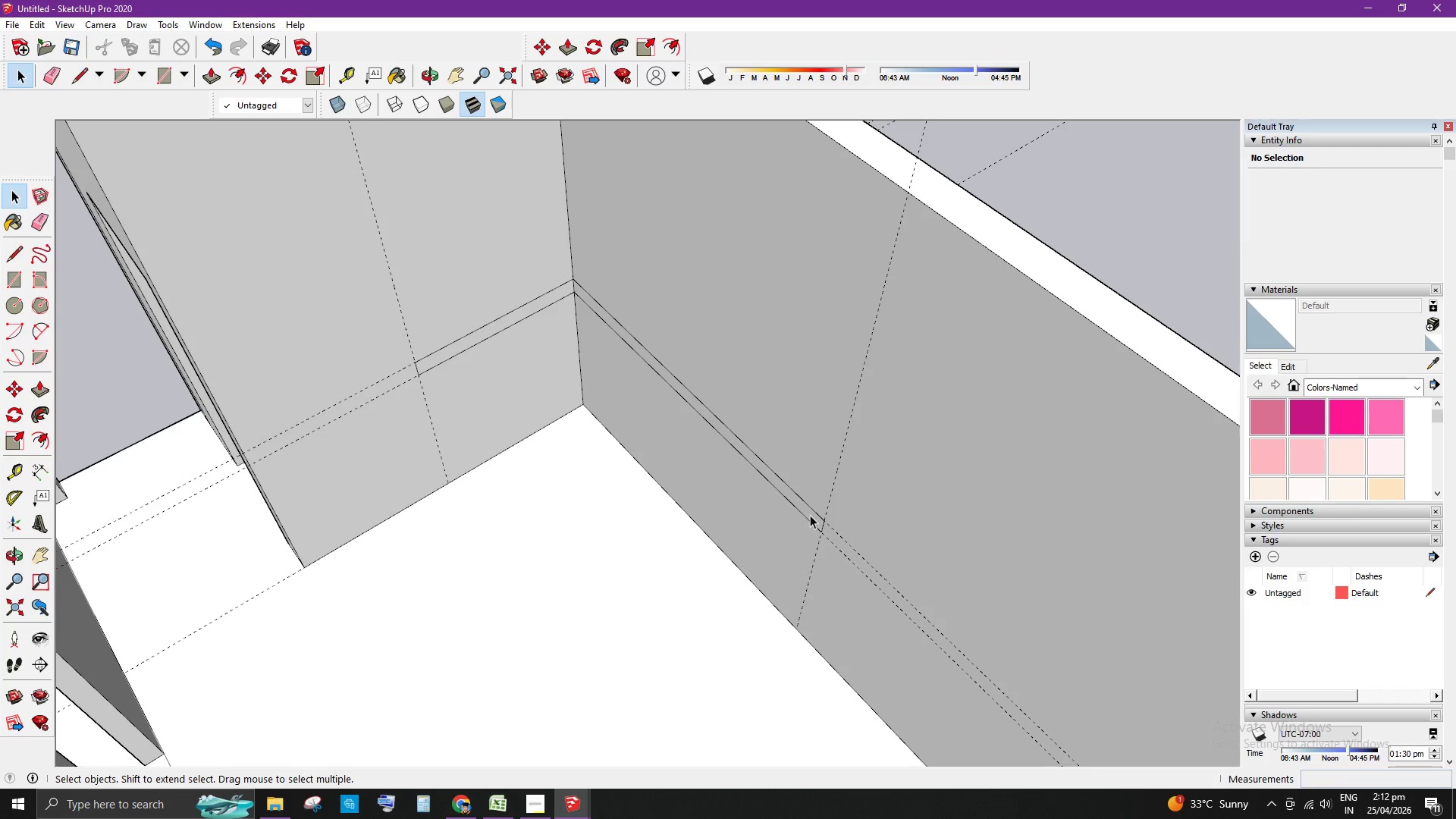 
left_click([808, 511])
 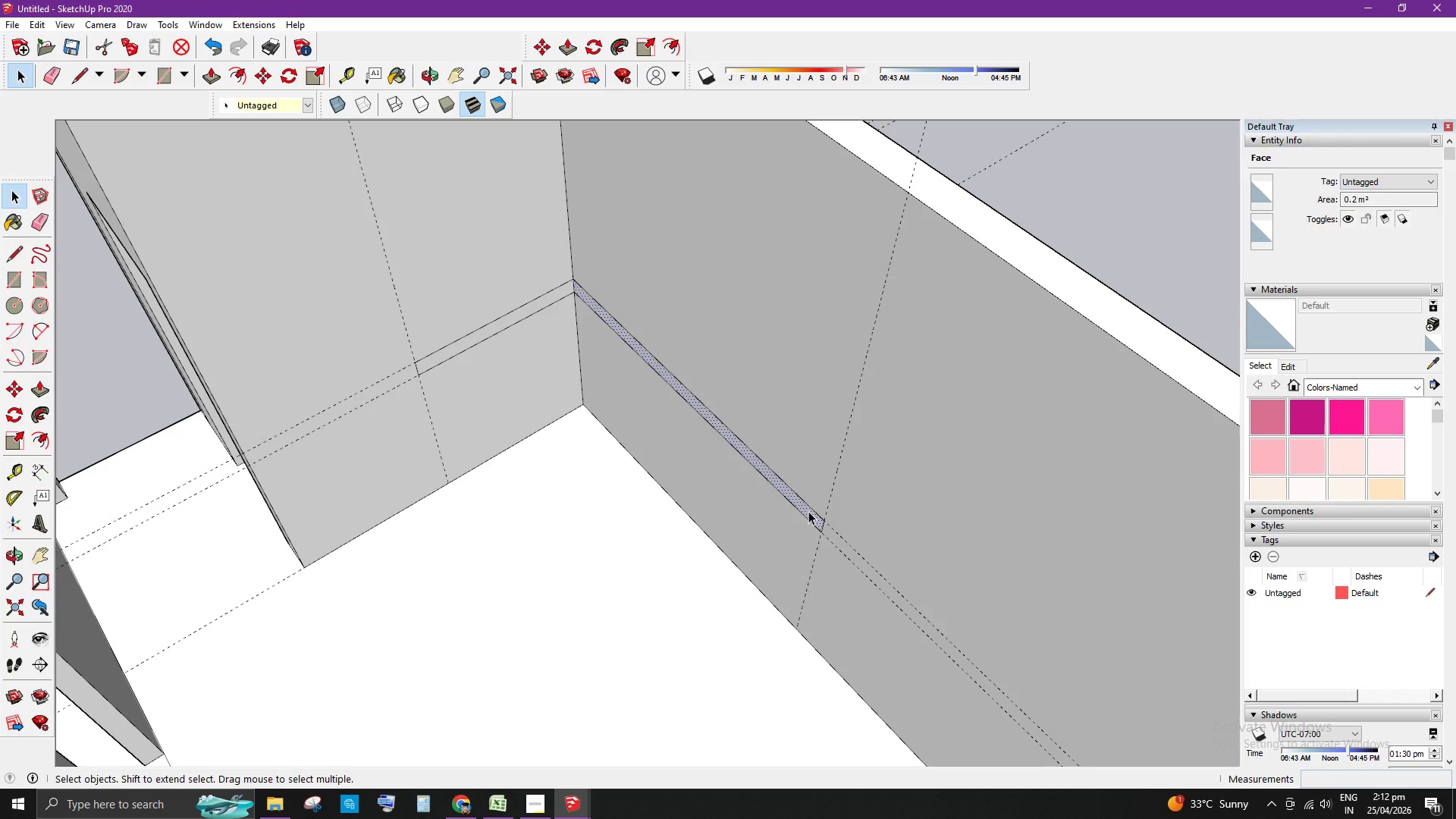 
key(P)
 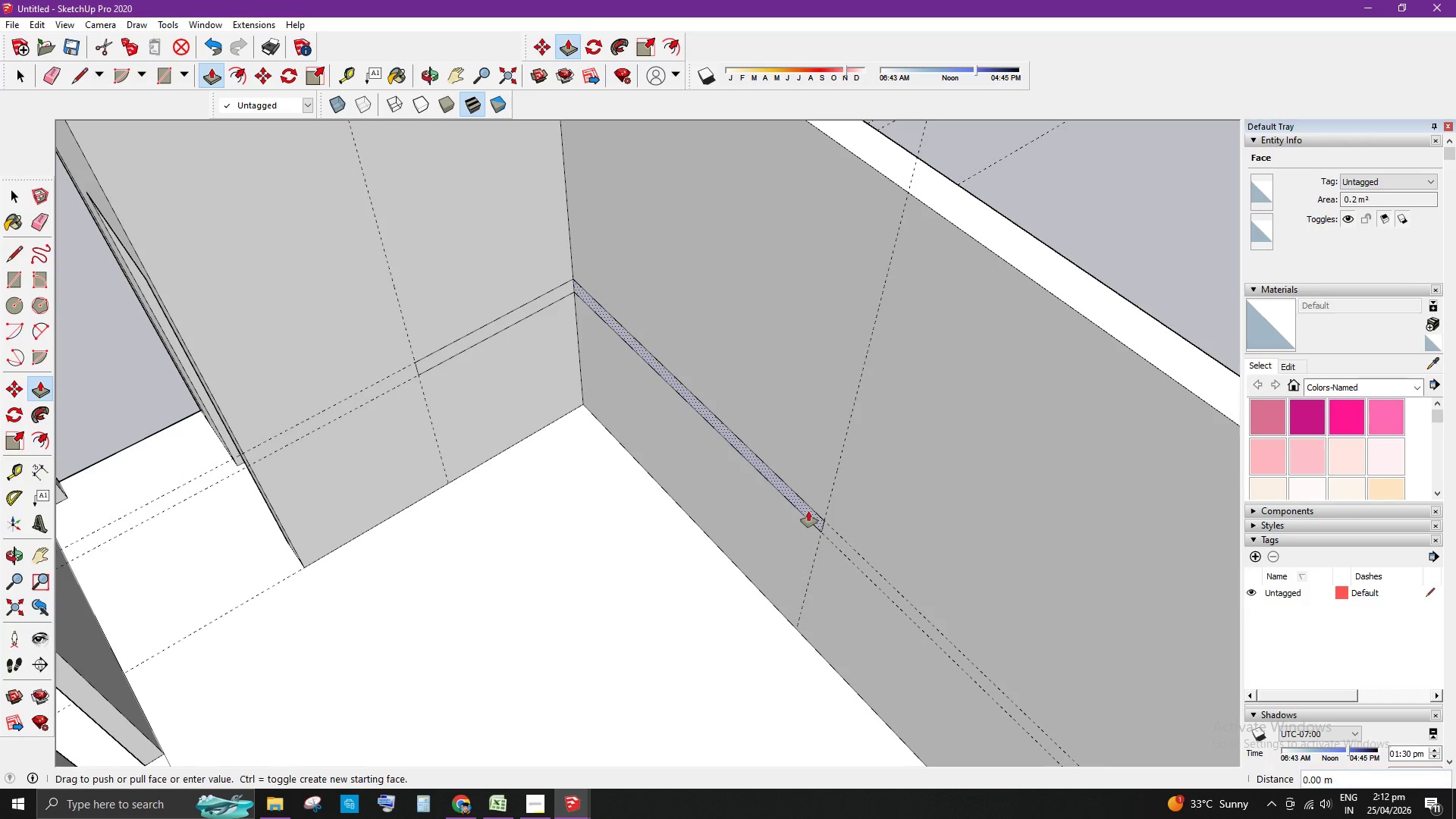 
left_click_drag(start_coordinate=[808, 511], to_coordinate=[786, 522])
 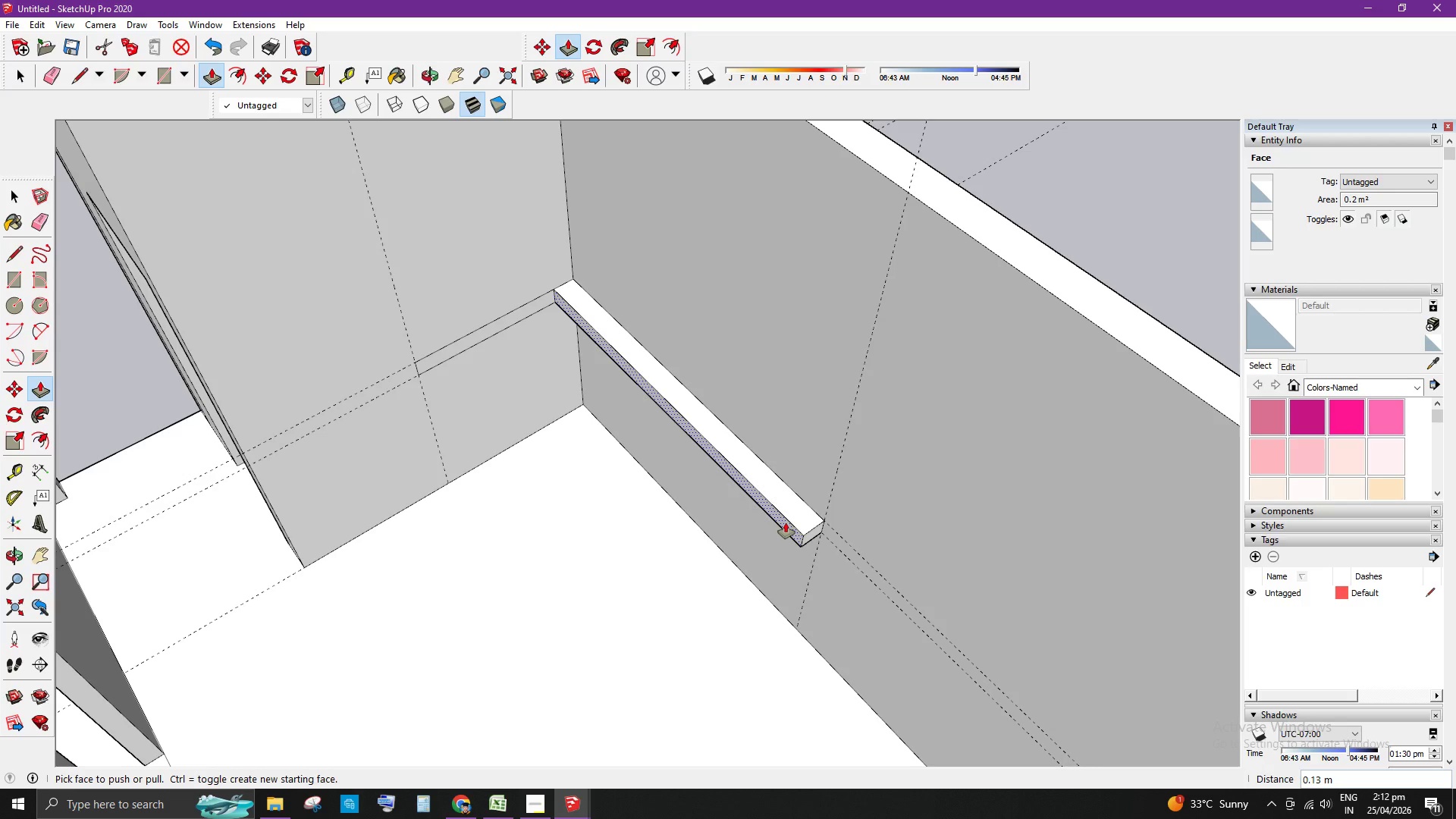 
wait(14.56)
 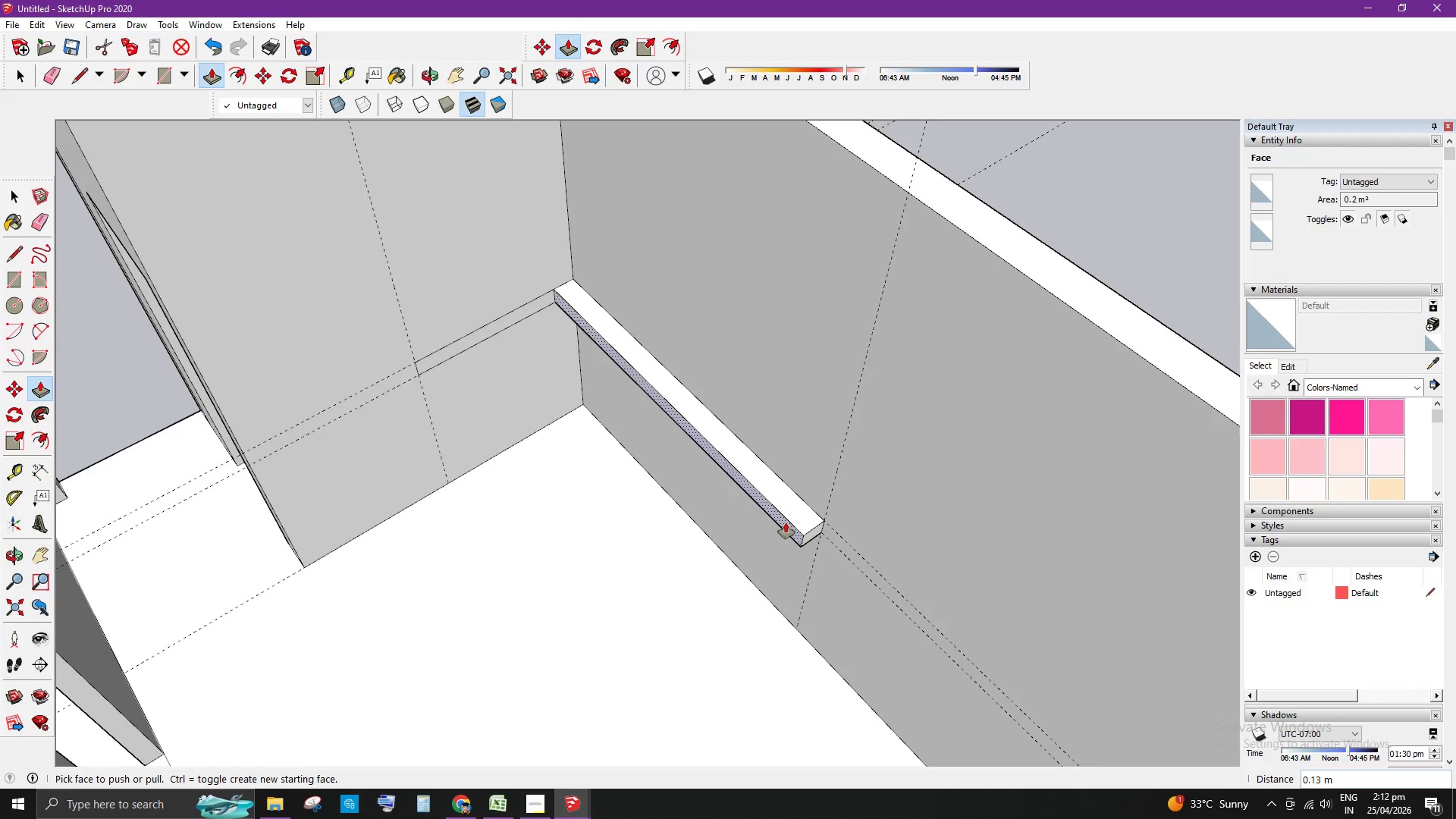 
key(Control+ControlLeft)
 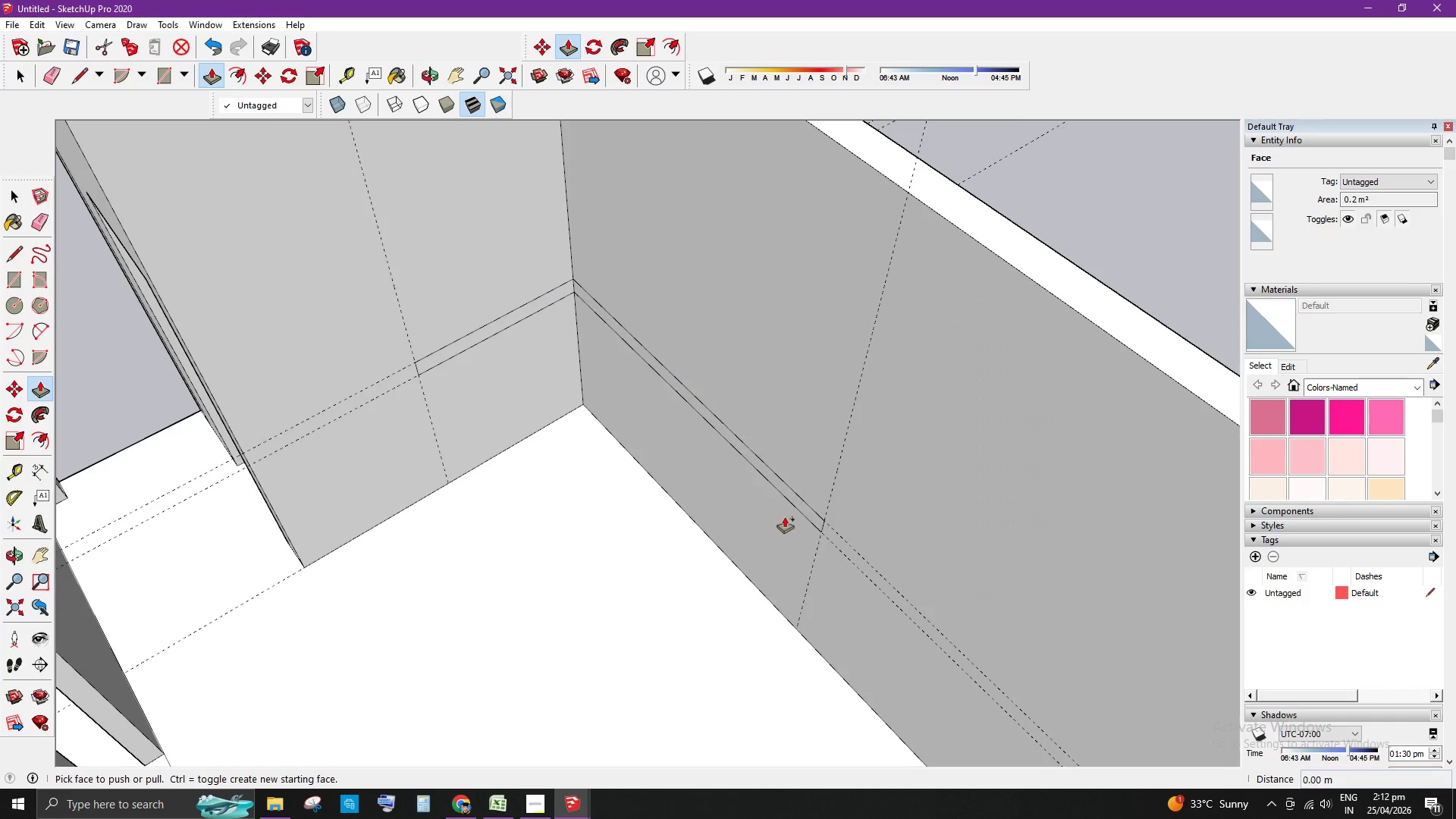 
key(Control+Z)
 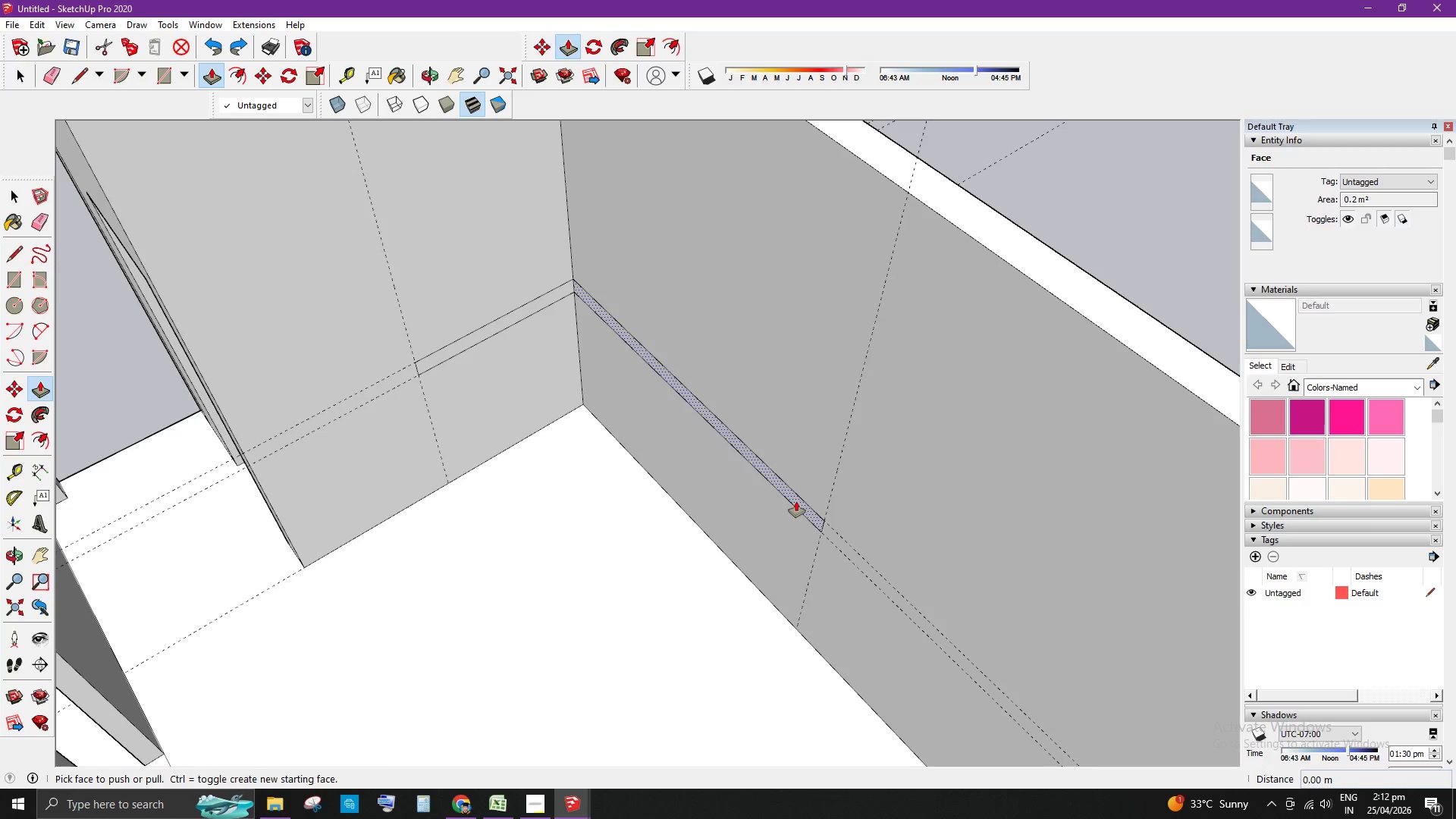 
left_click_drag(start_coordinate=[796, 501], to_coordinate=[786, 512])
 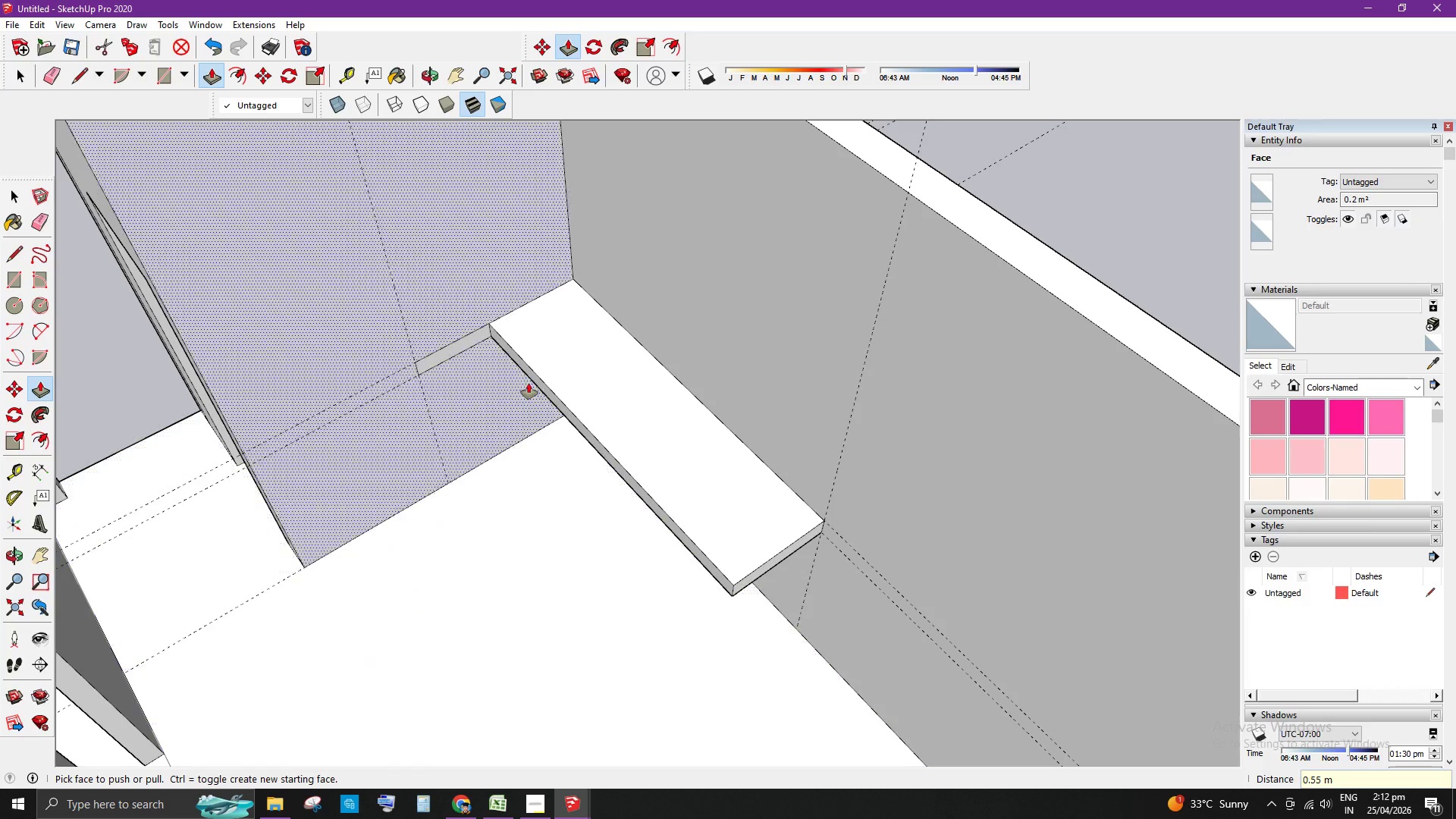 
key(NumpadDecimal)
 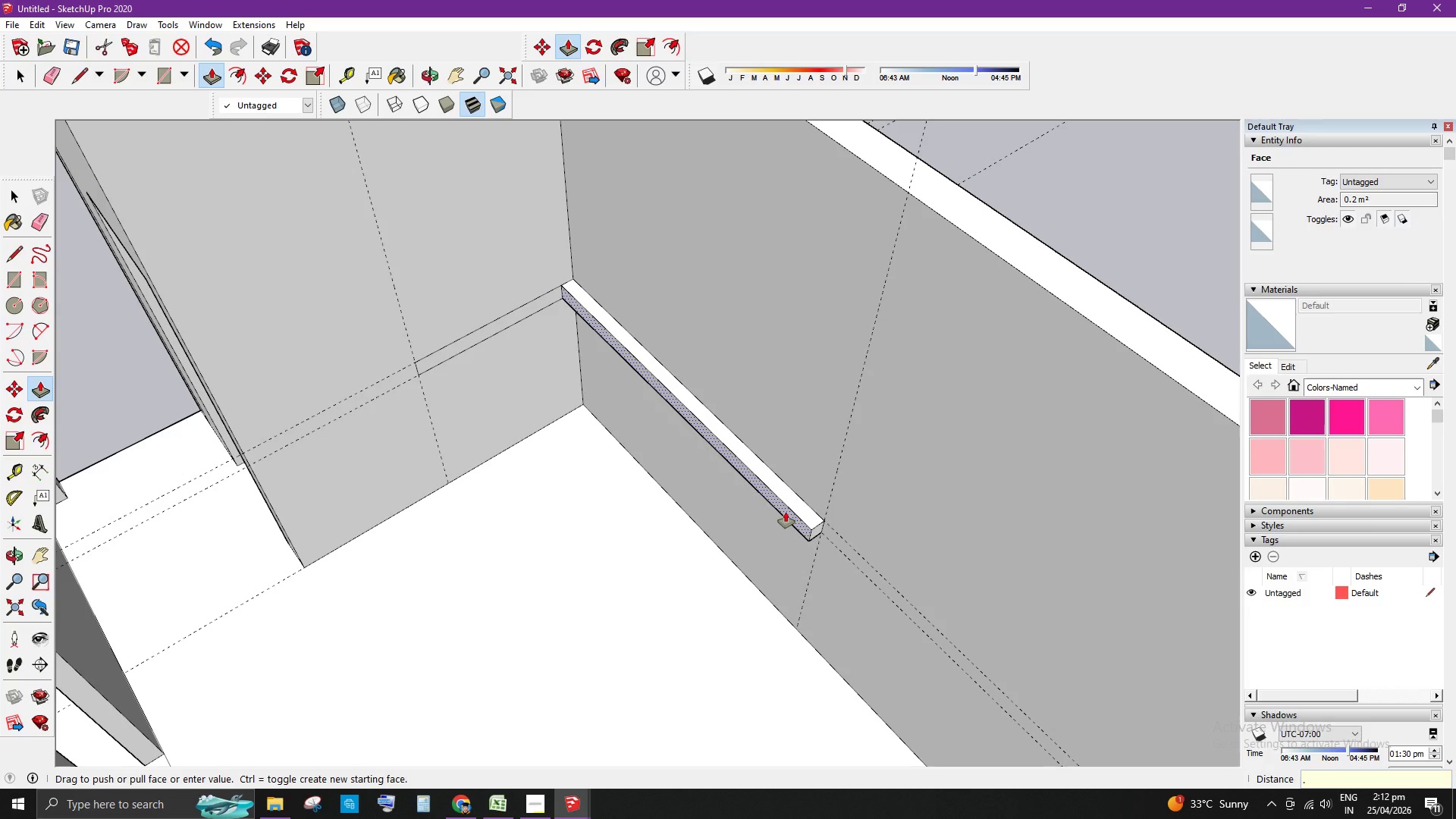 
key(Numpad5)
 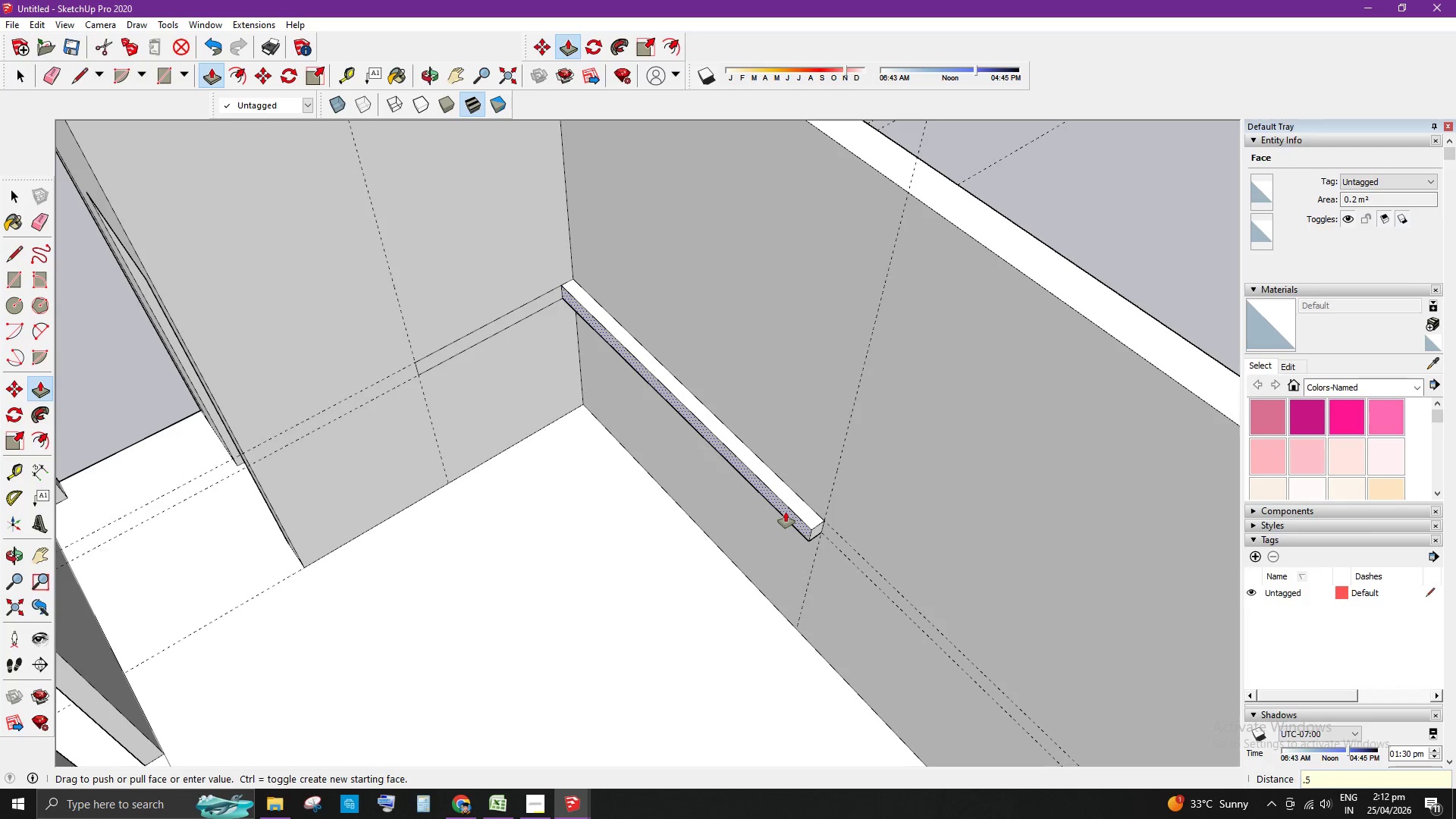 
key(Numpad5)
 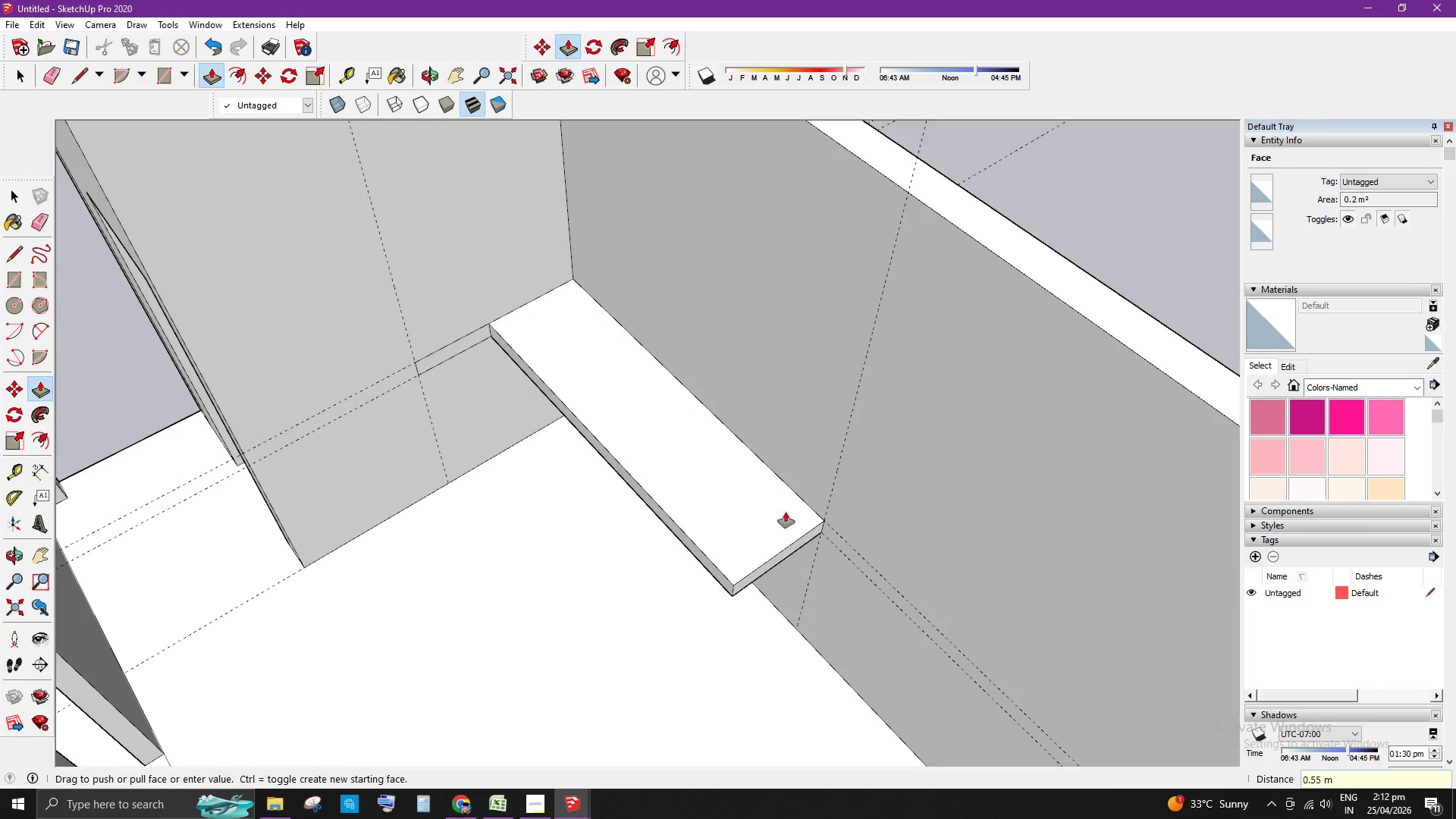 
key(Enter)
 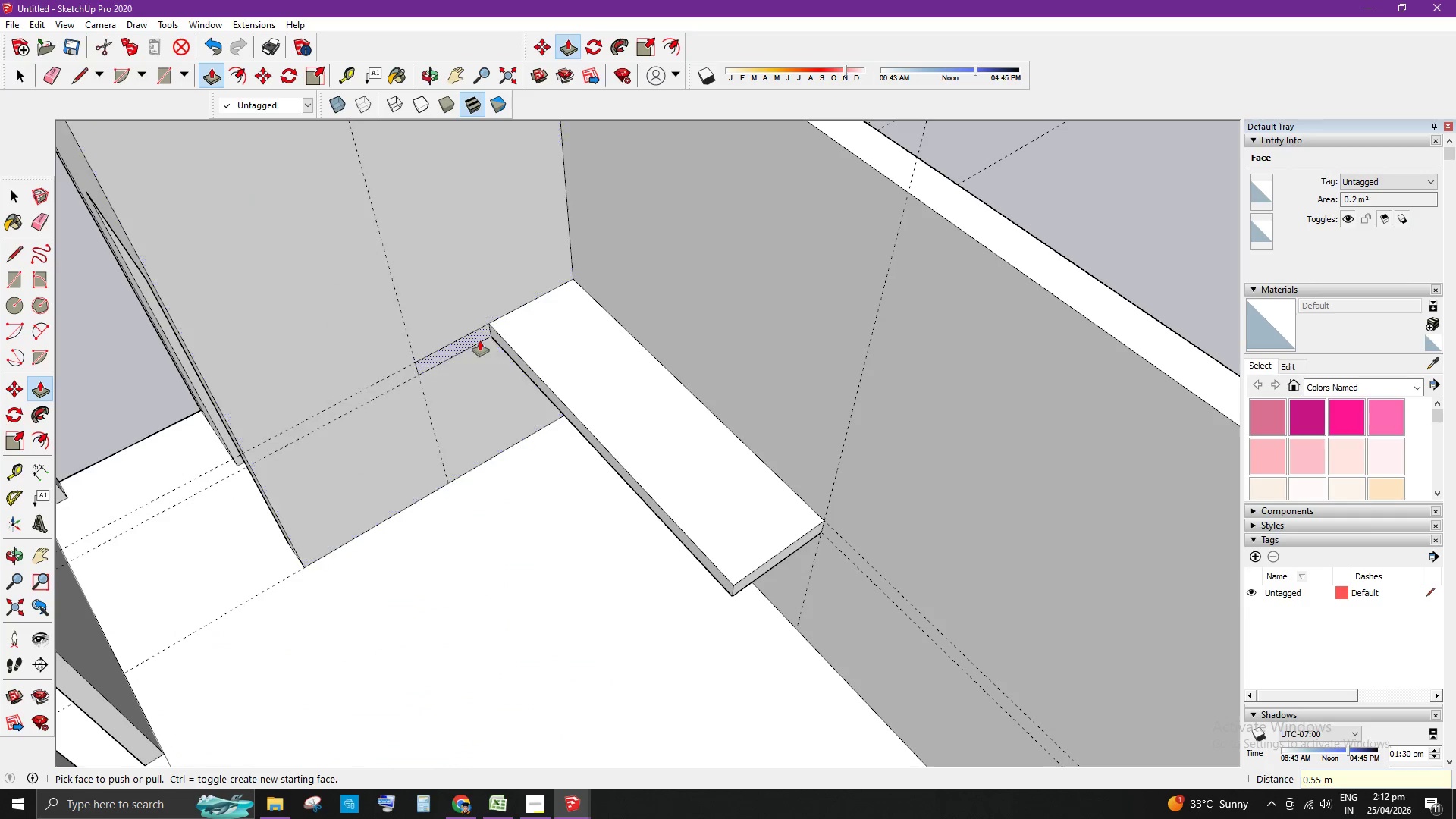 
left_click_drag(start_coordinate=[469, 342], to_coordinate=[481, 350])
 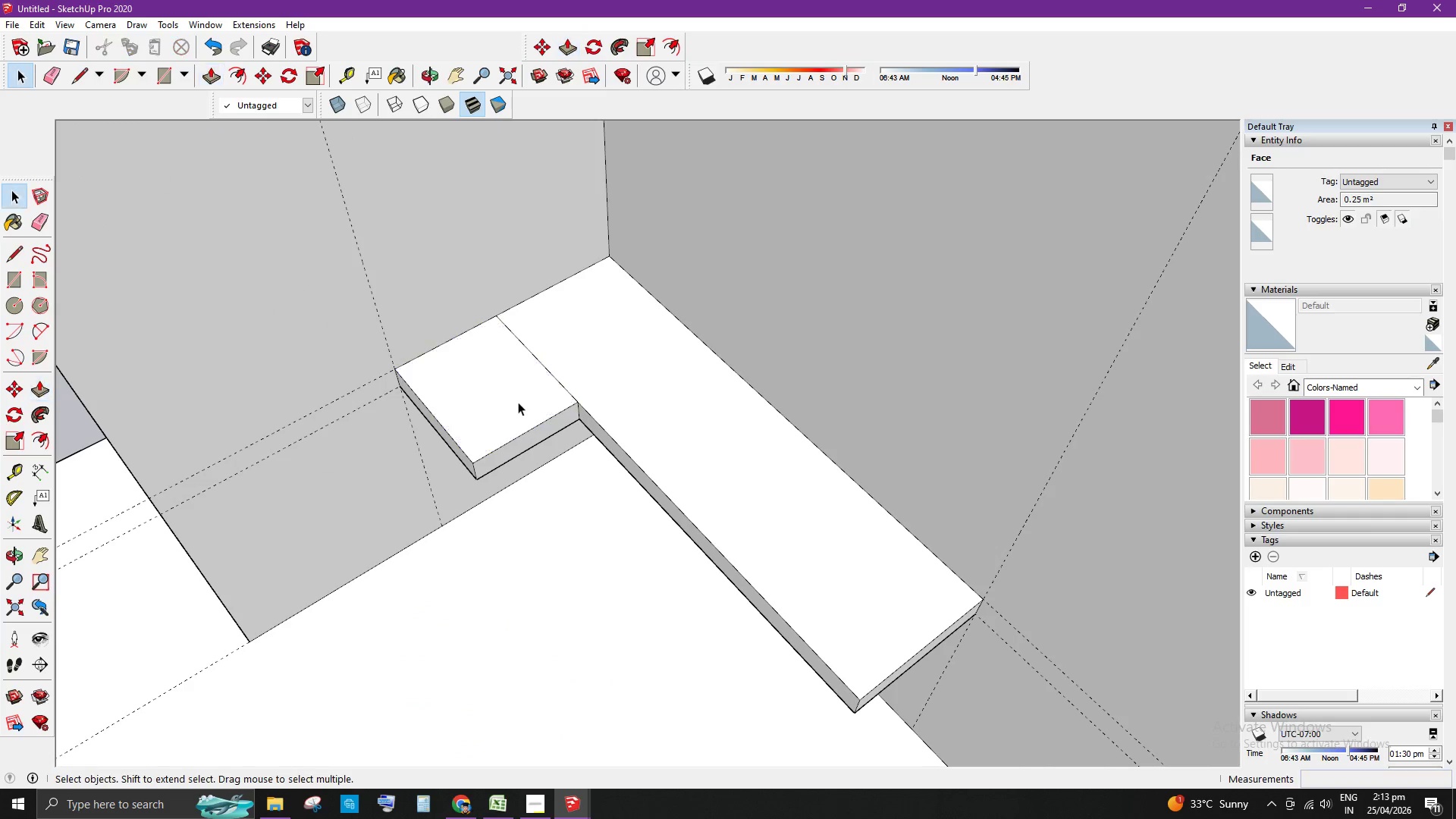 
scroll: coordinate [469, 345], scroll_direction: up, amount: 3.0
 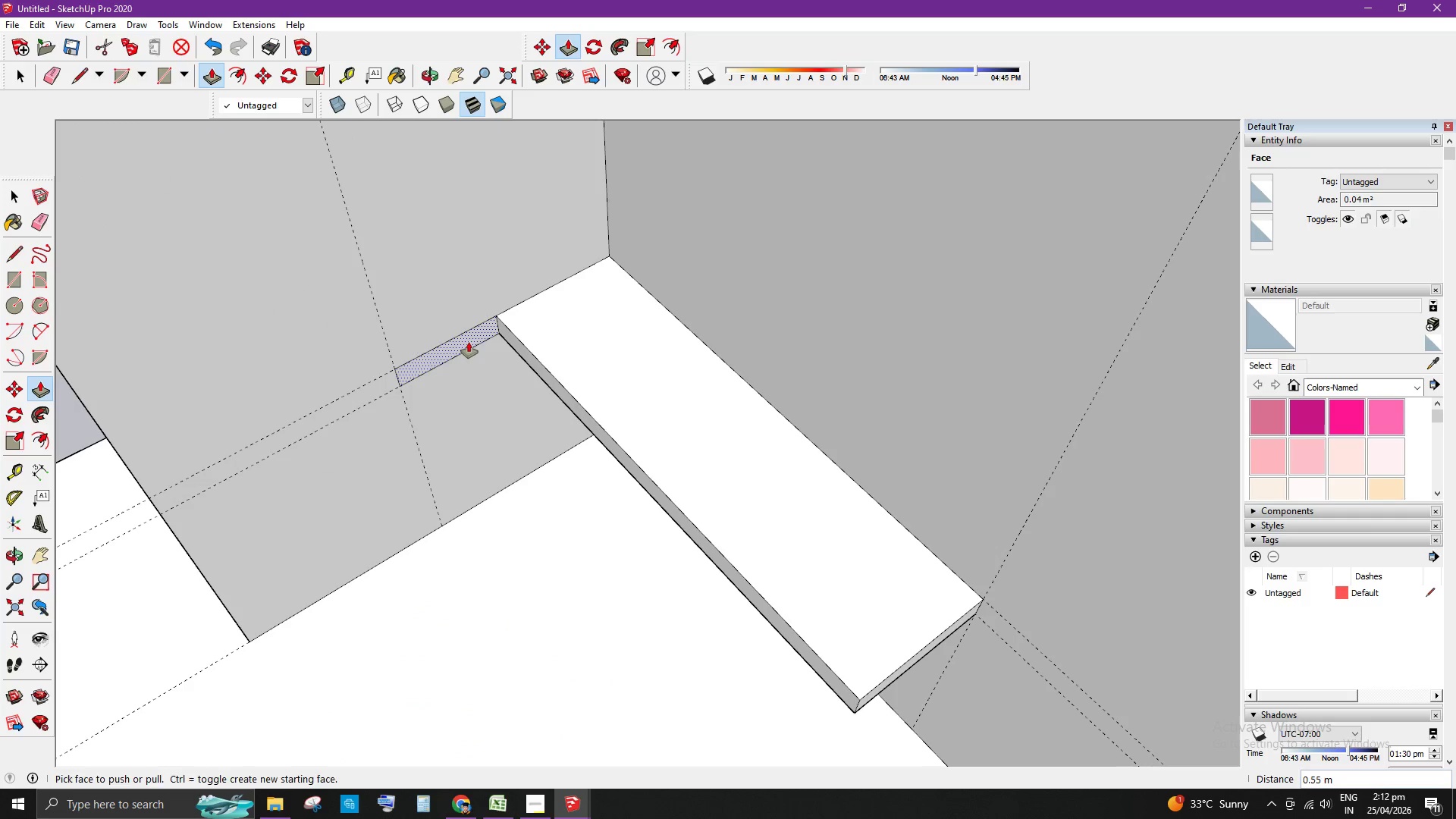 
key(NumpadDecimal)
 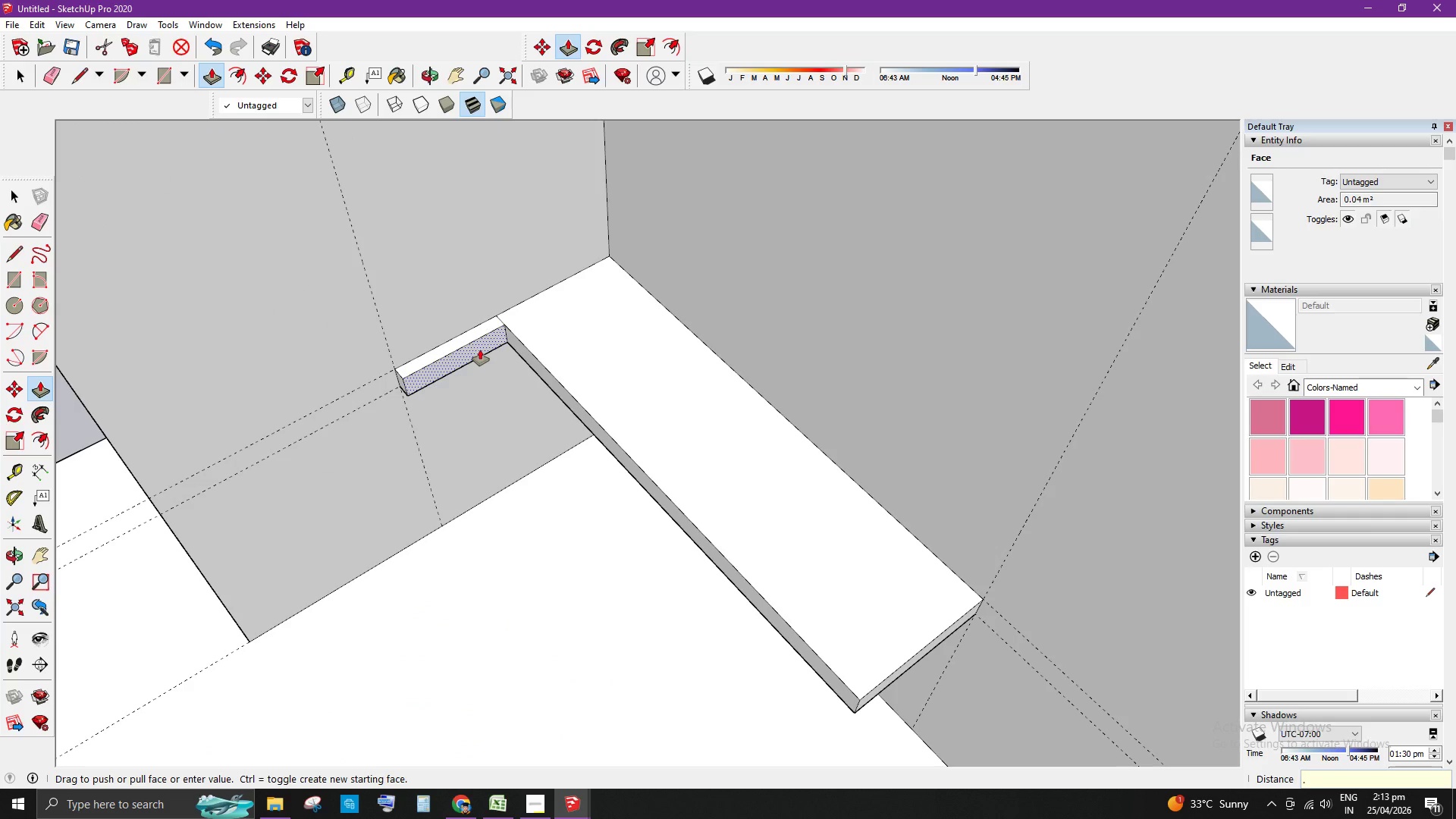 
key(Numpad5)
 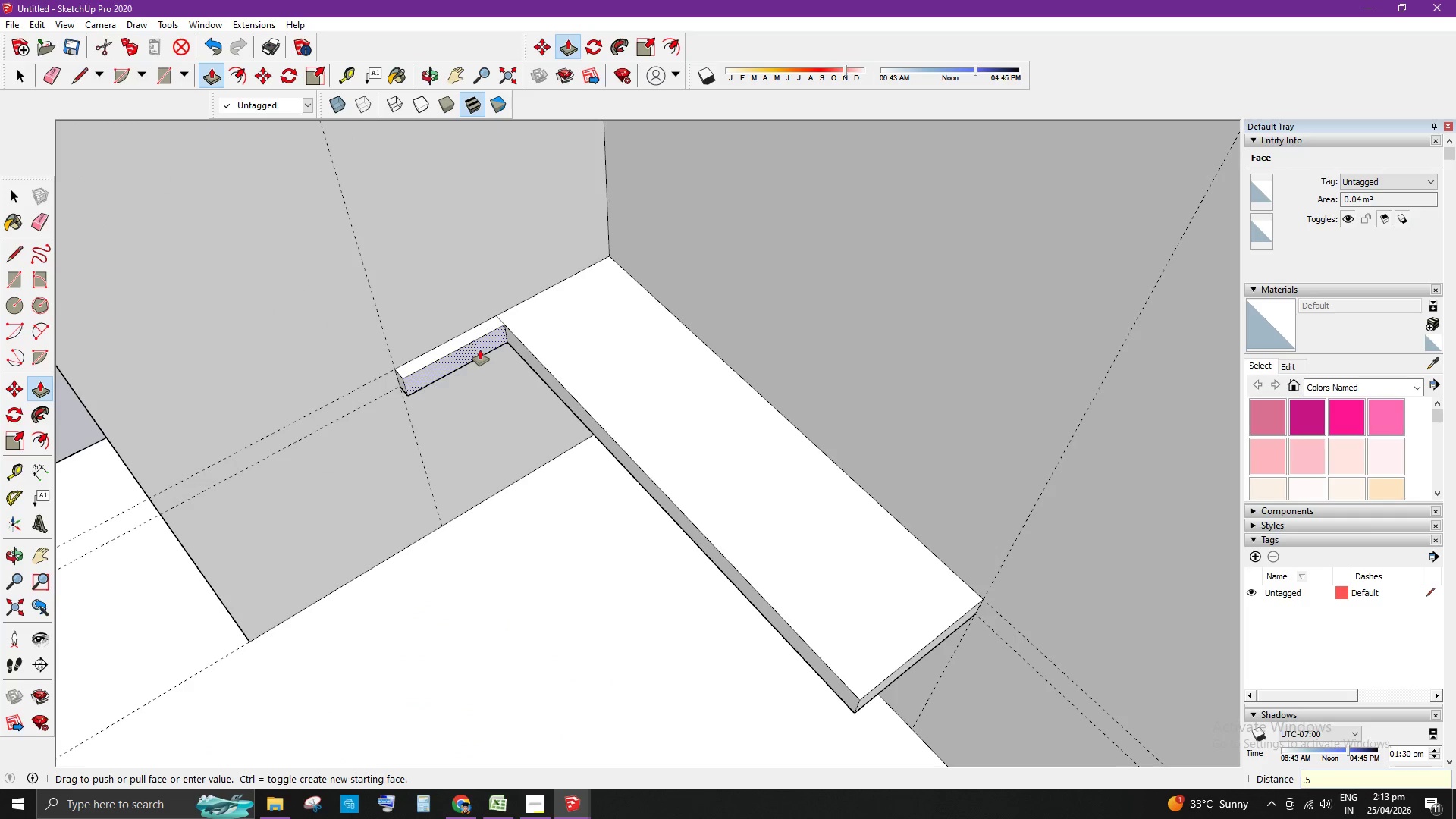 
key(Numpad5)
 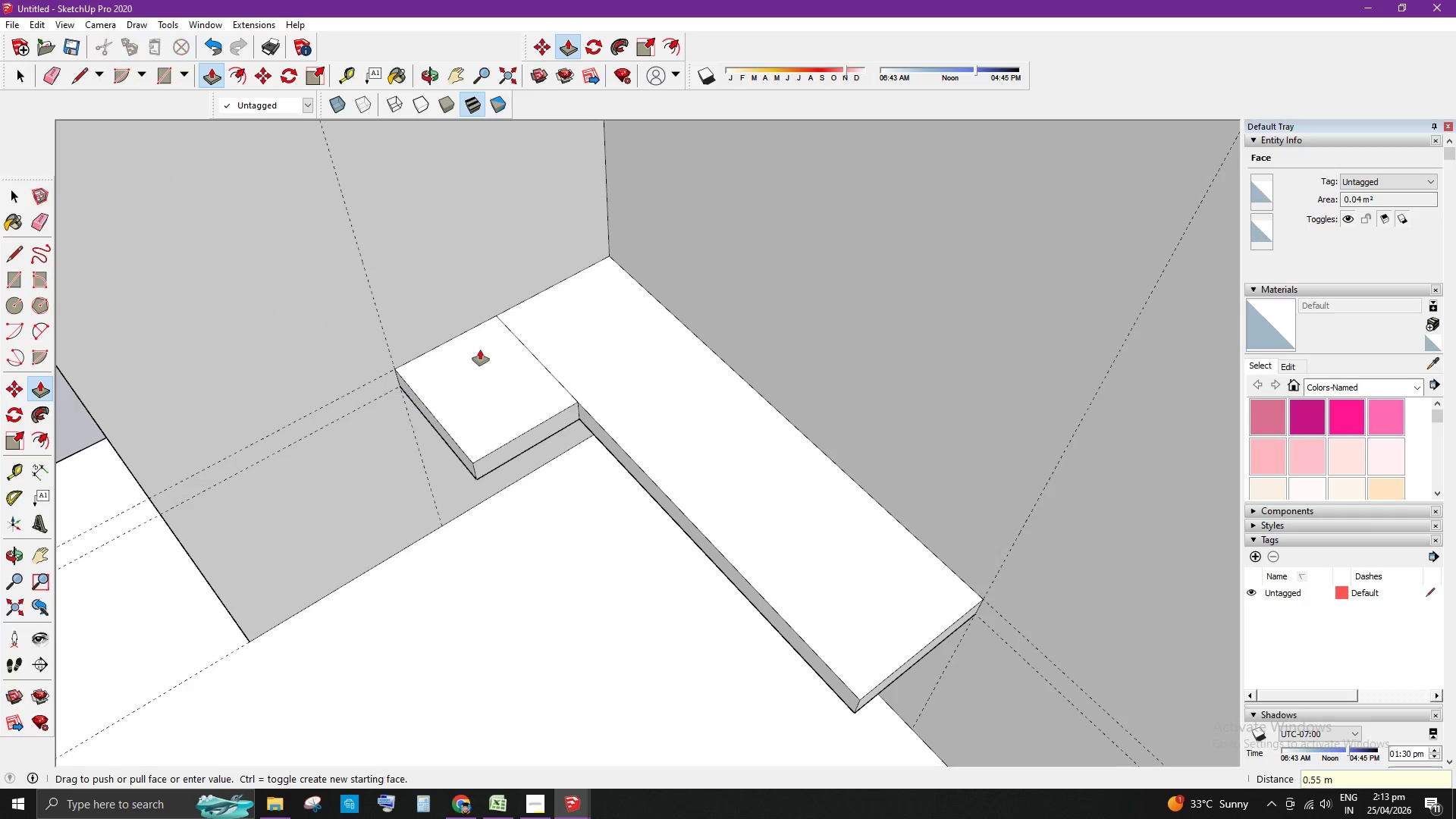 
key(Enter)
 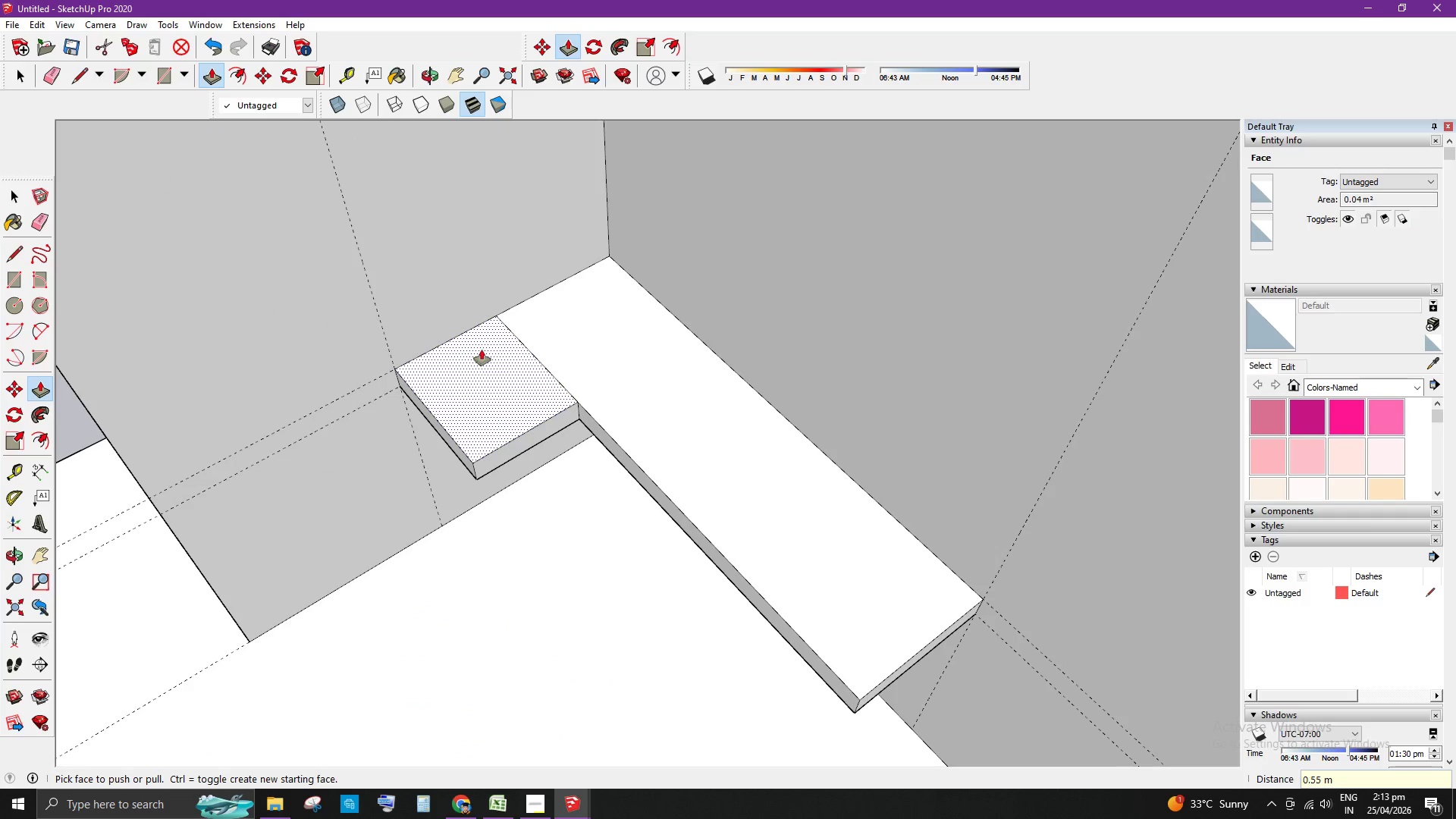 
hold_key(key=Space, duration=0.33)
 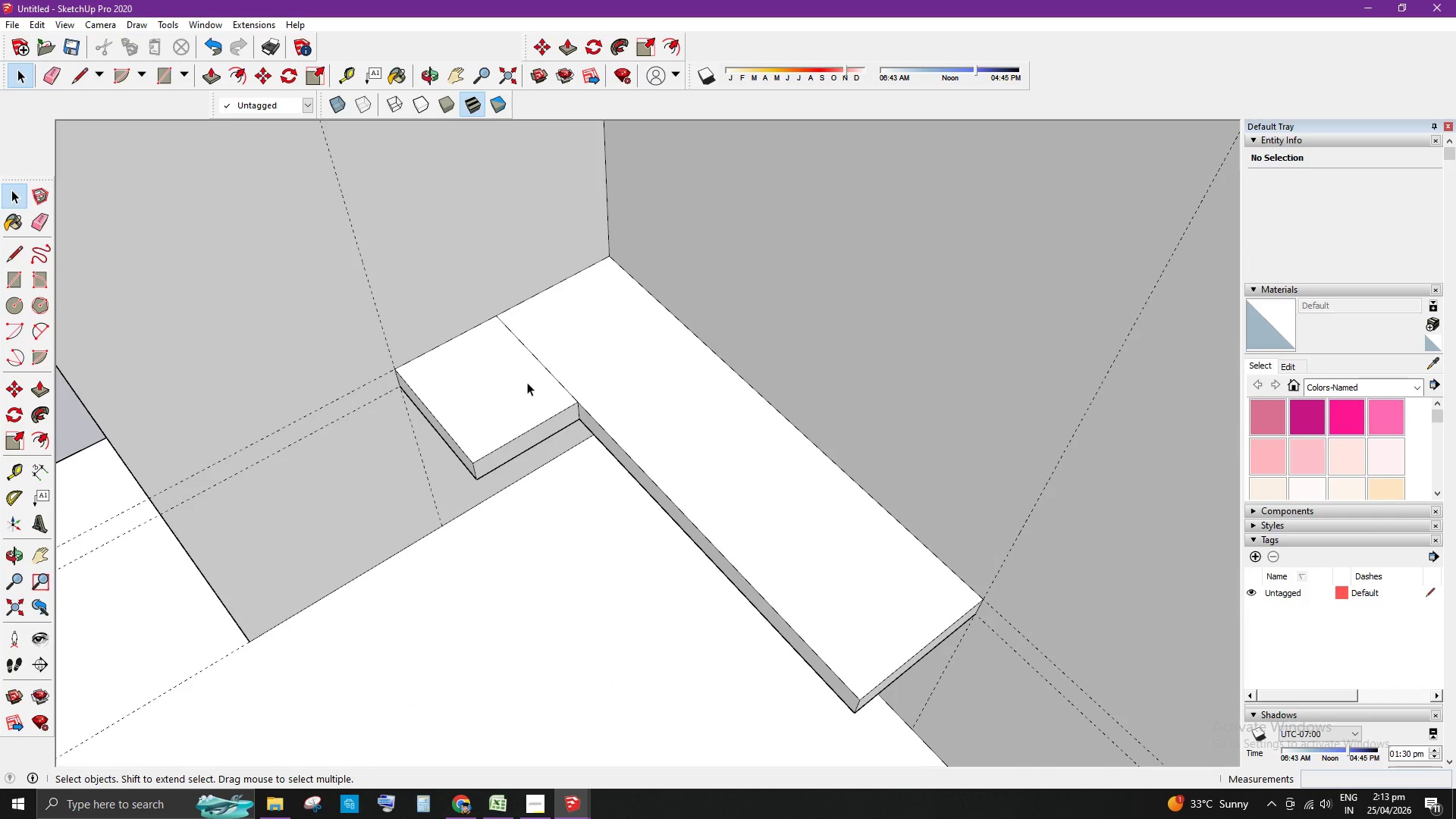 
key(E)
 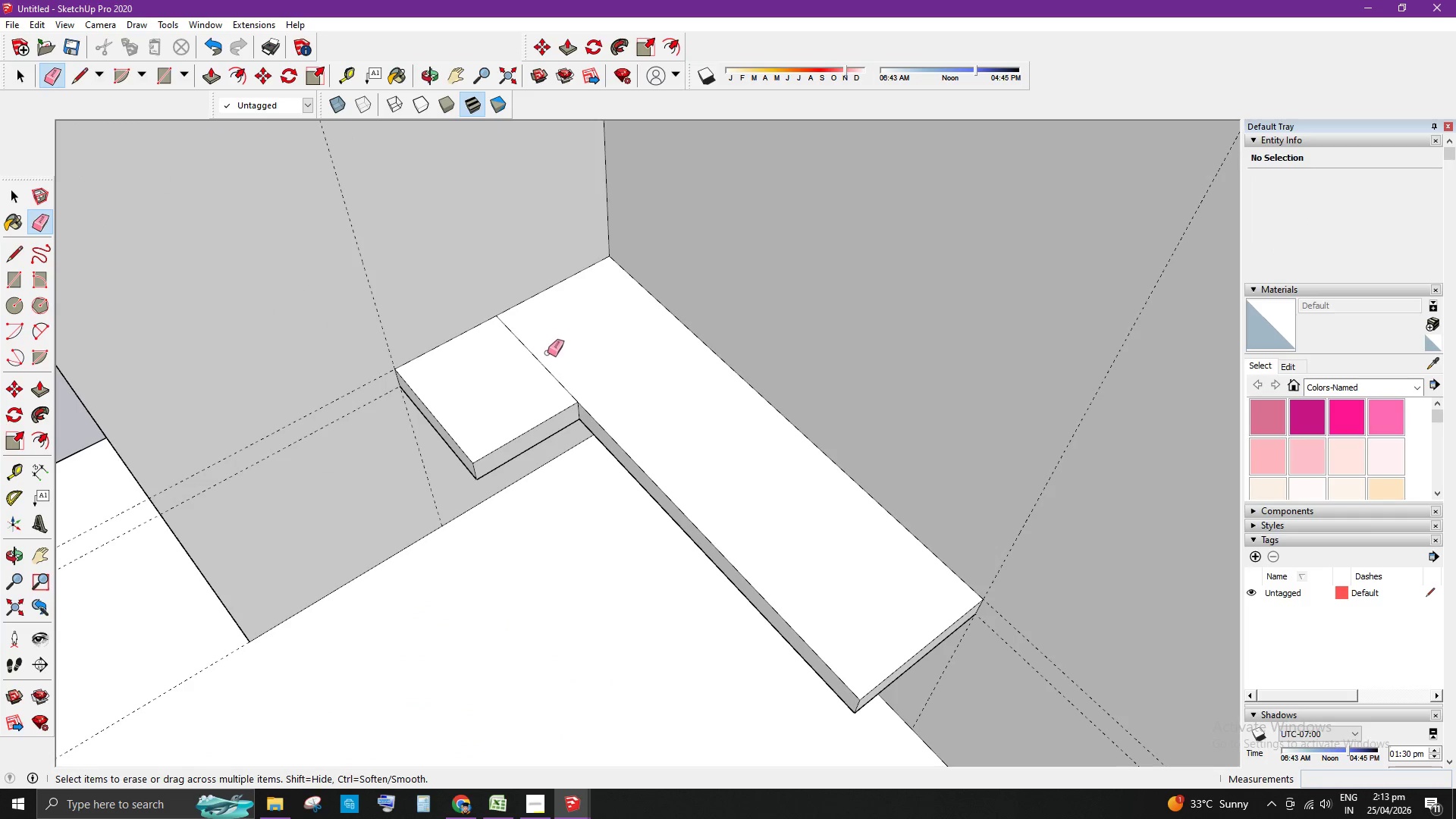 
left_click_drag(start_coordinate=[548, 353], to_coordinate=[544, 355])
 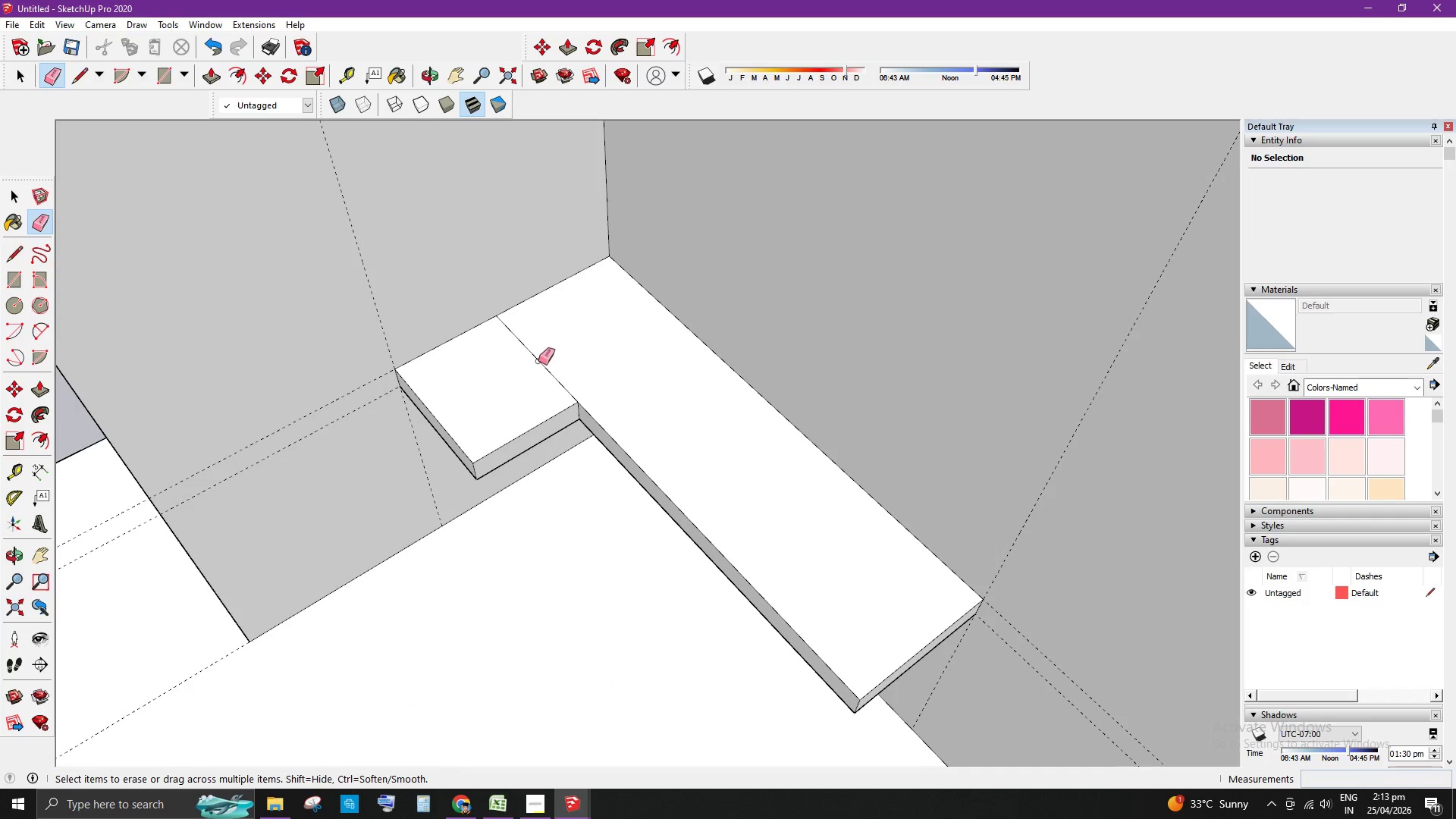 
left_click_drag(start_coordinate=[548, 361], to_coordinate=[544, 366])
 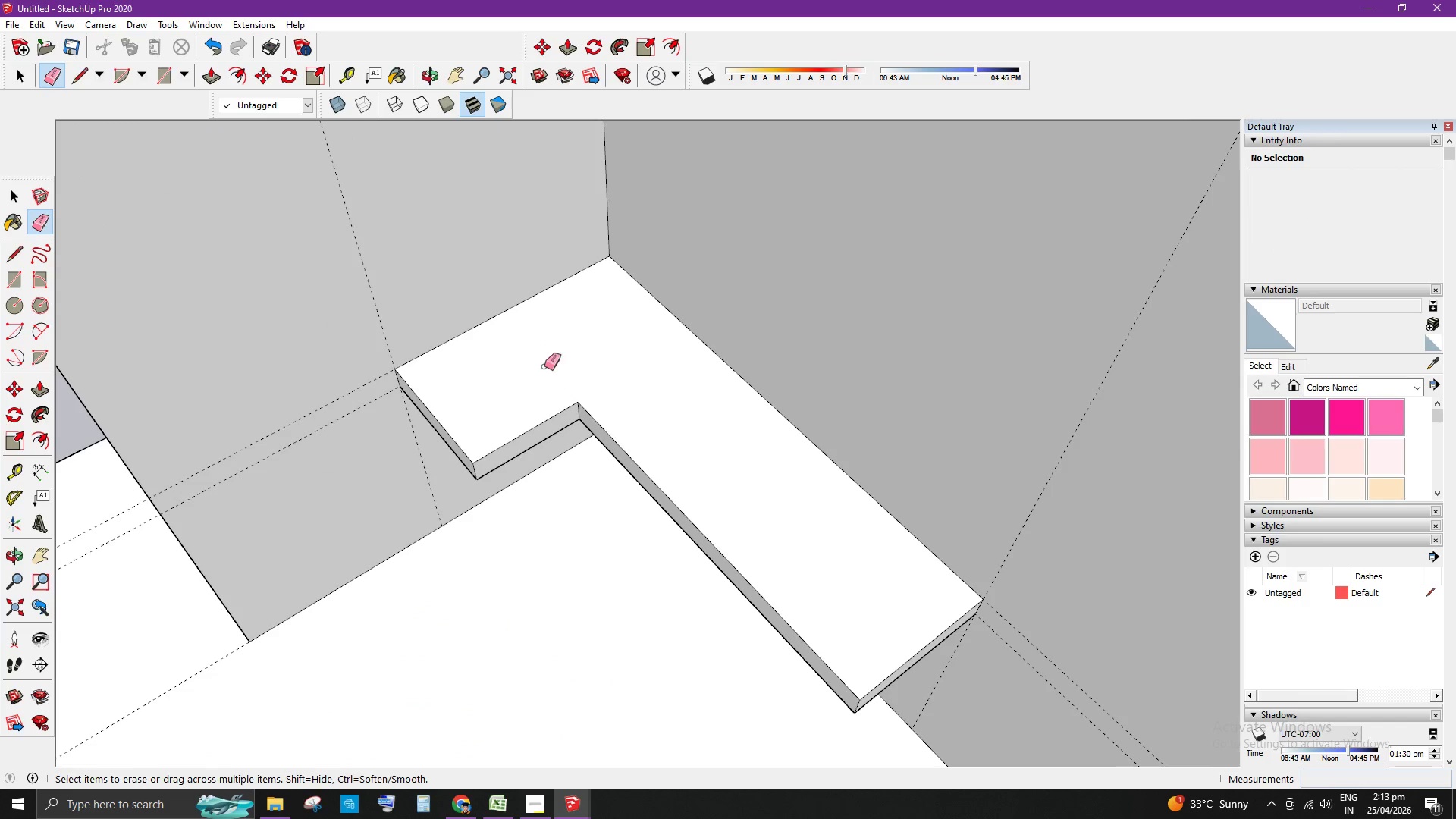 
key(Space)
 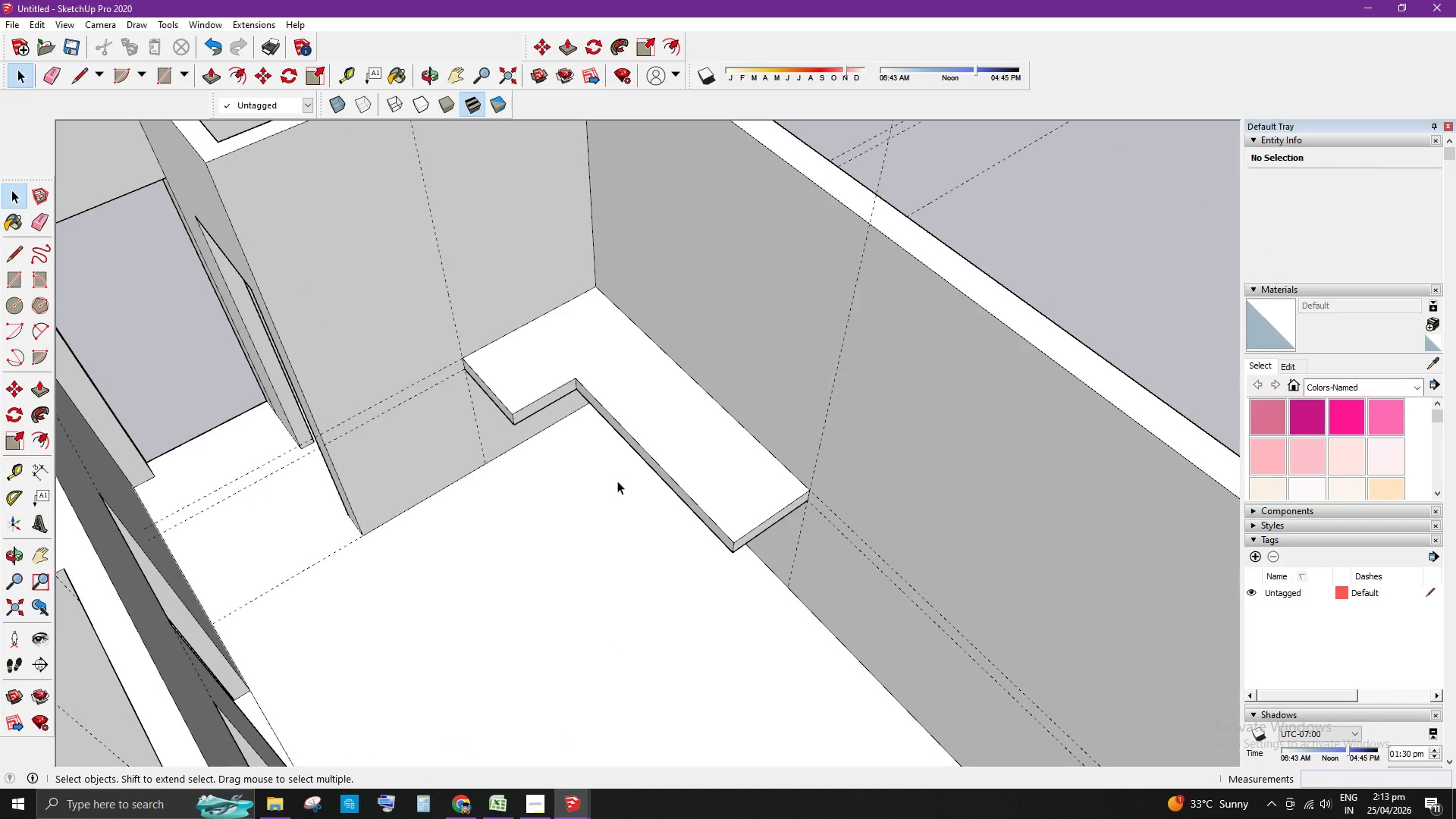 
scroll: coordinate [576, 494], scroll_direction: down, amount: 10.0
 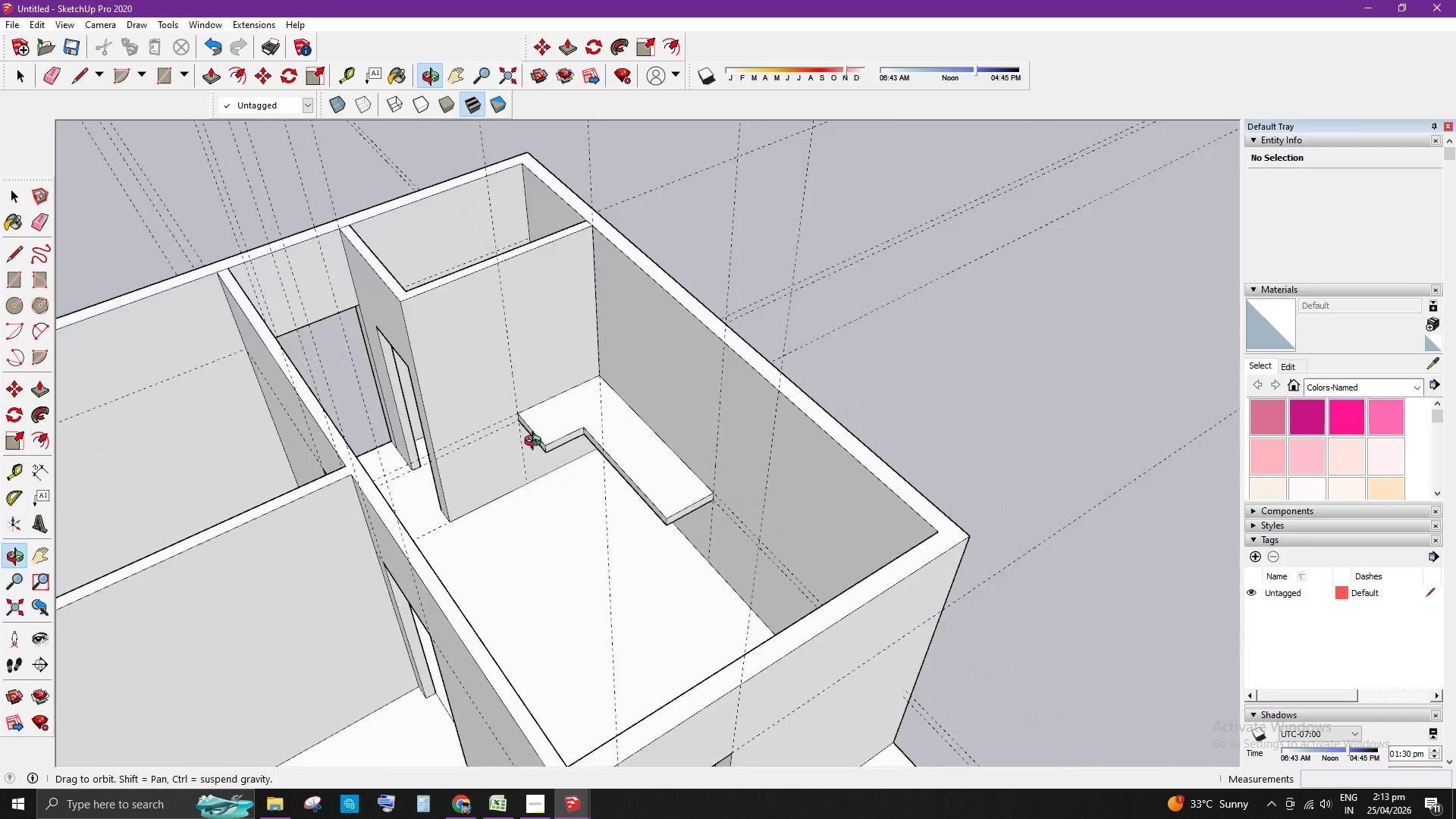 
scroll: coordinate [441, 501], scroll_direction: up, amount: 3.0
 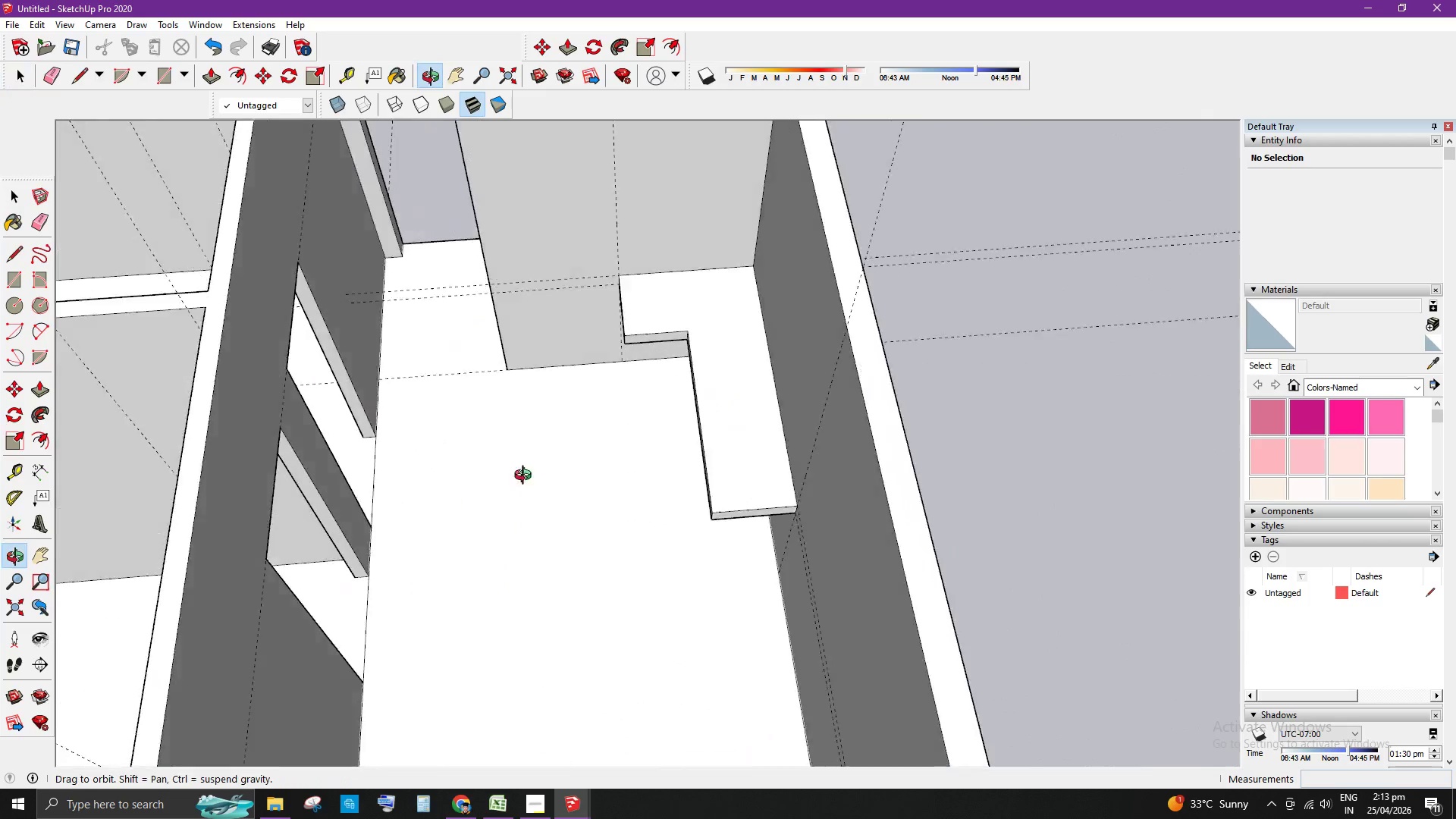 
scroll: coordinate [731, 355], scroll_direction: down, amount: 3.0
 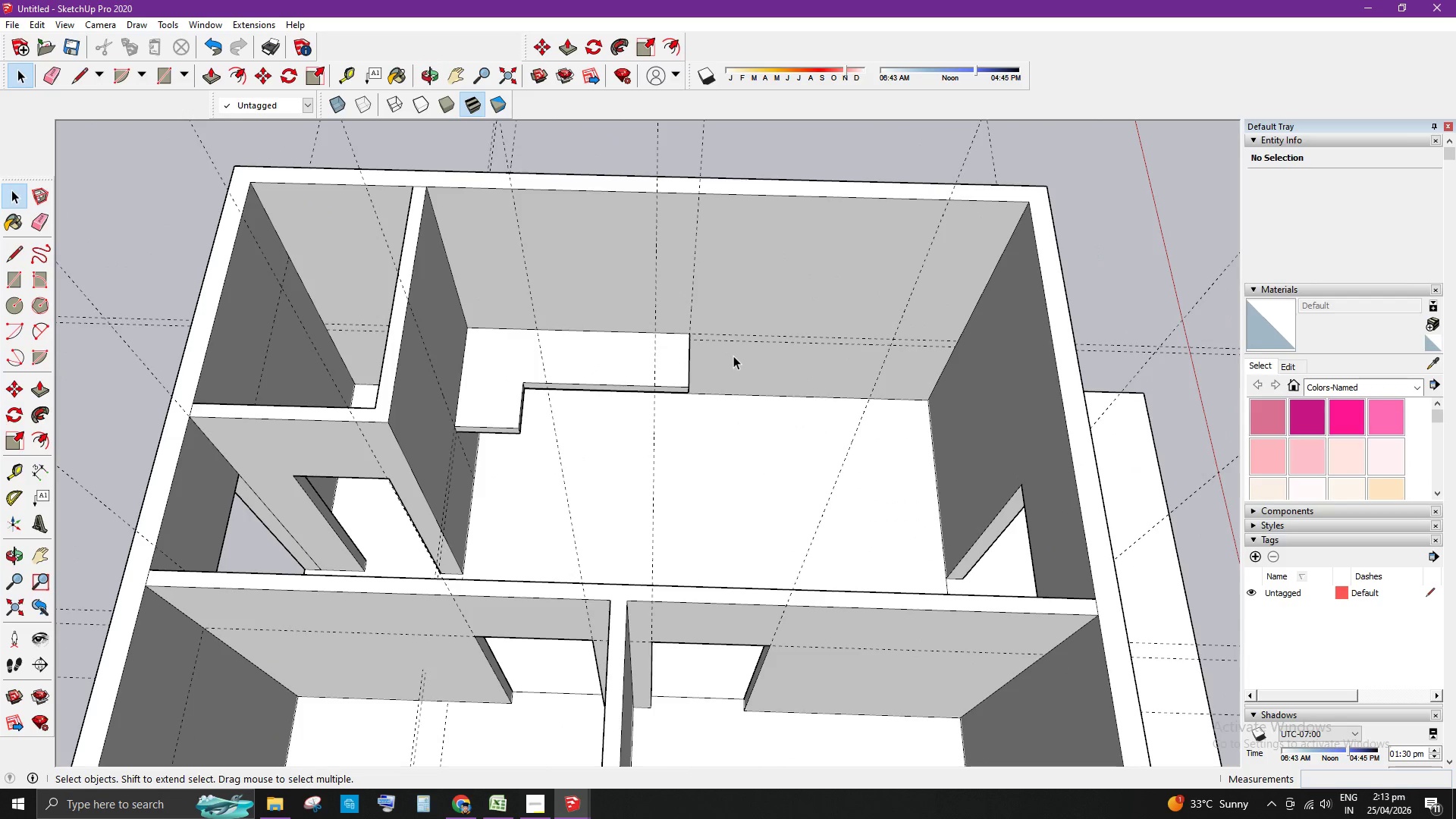 
scroll: coordinate [491, 379], scroll_direction: up, amount: 5.0
 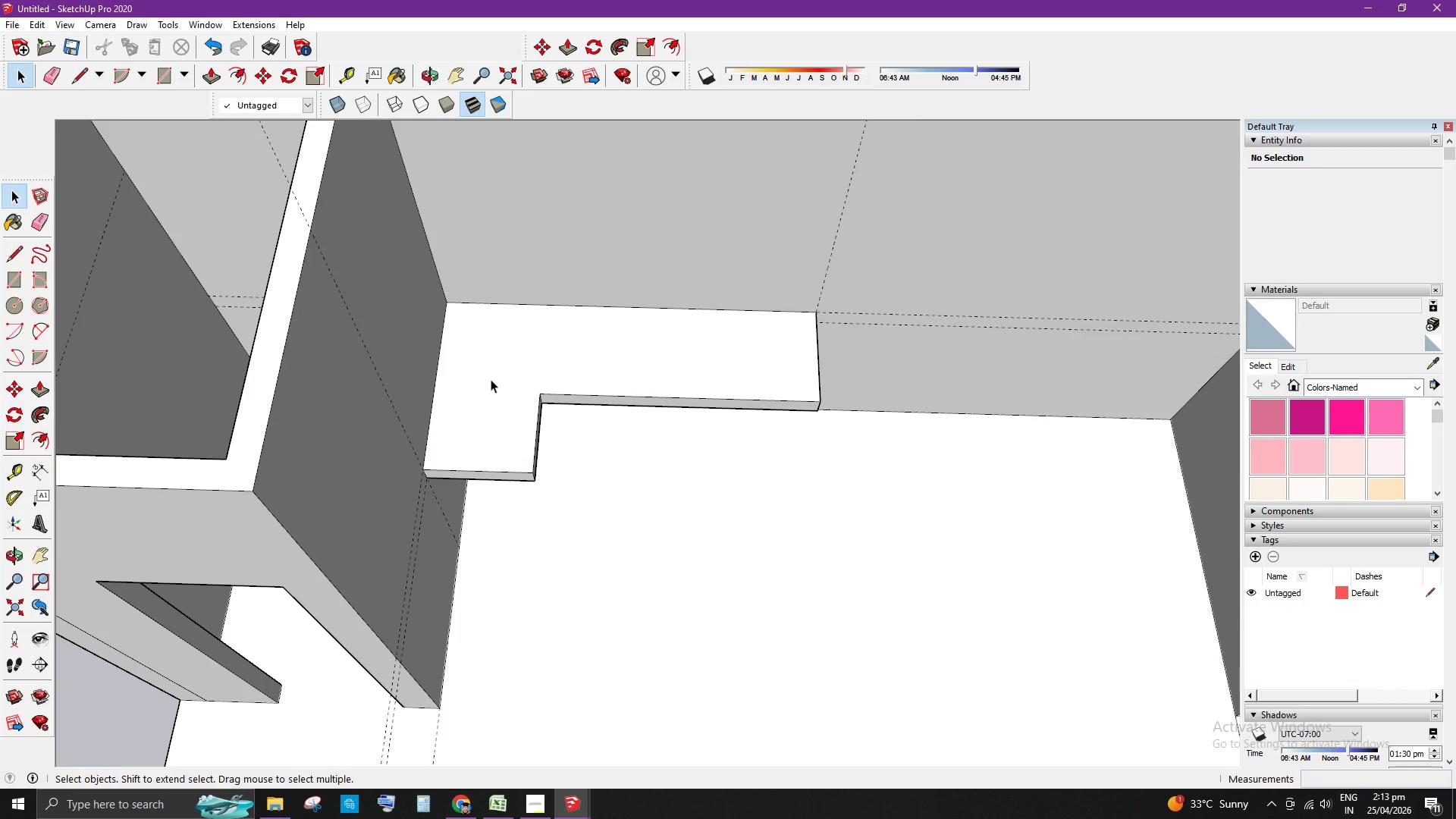 
key(T)
 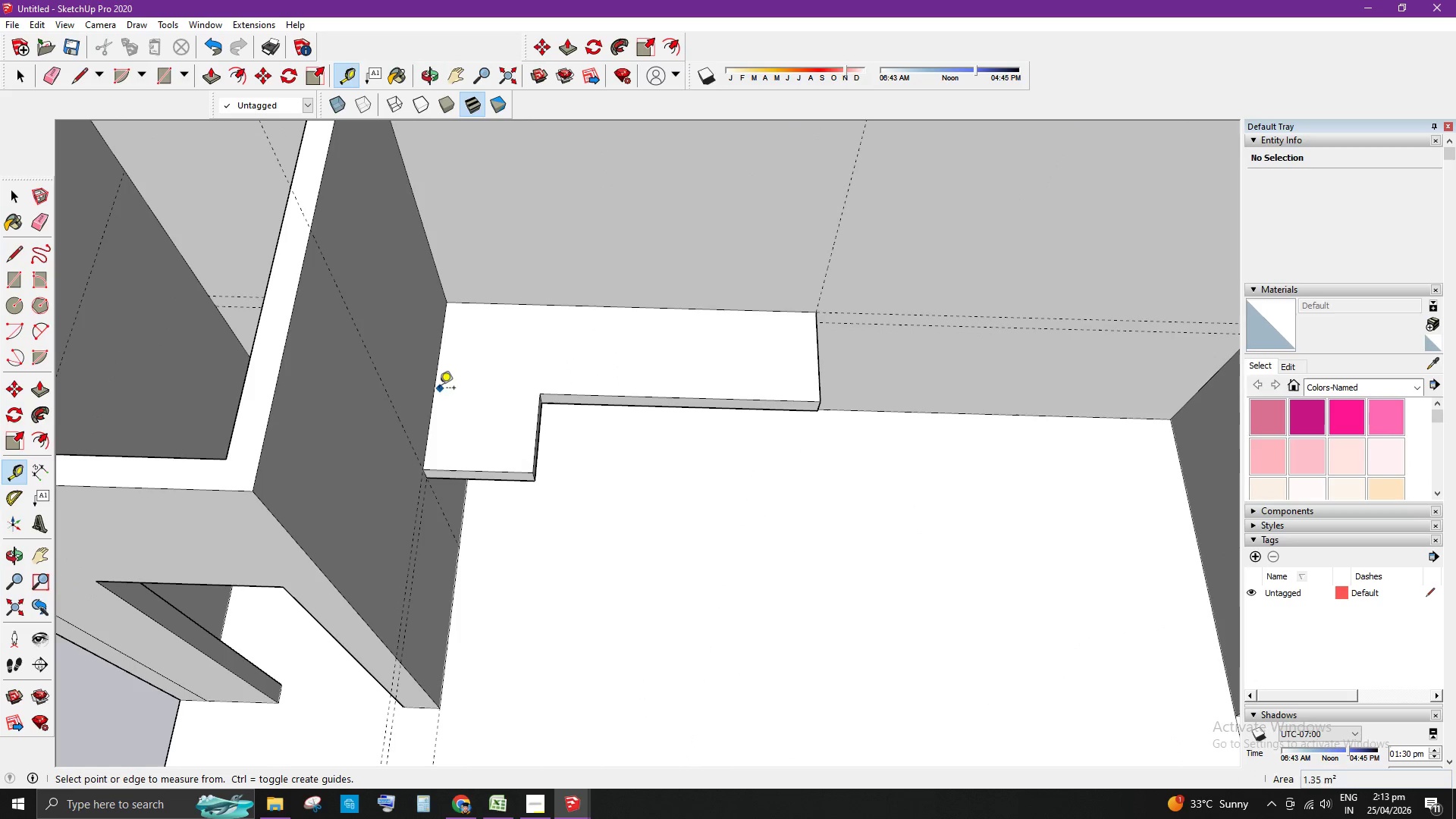 
left_click([438, 388])
 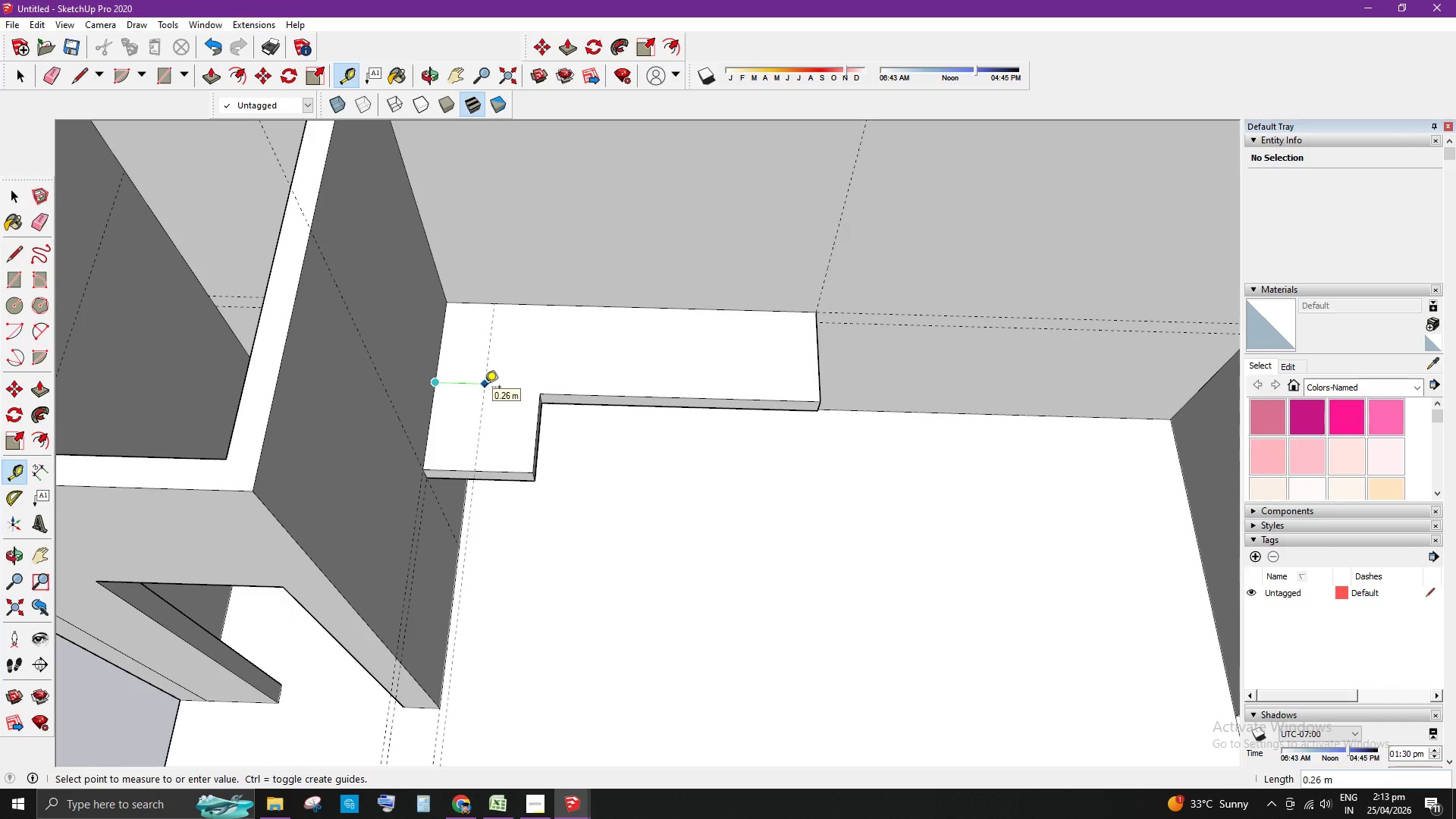 
key(NumpadDecimal)
 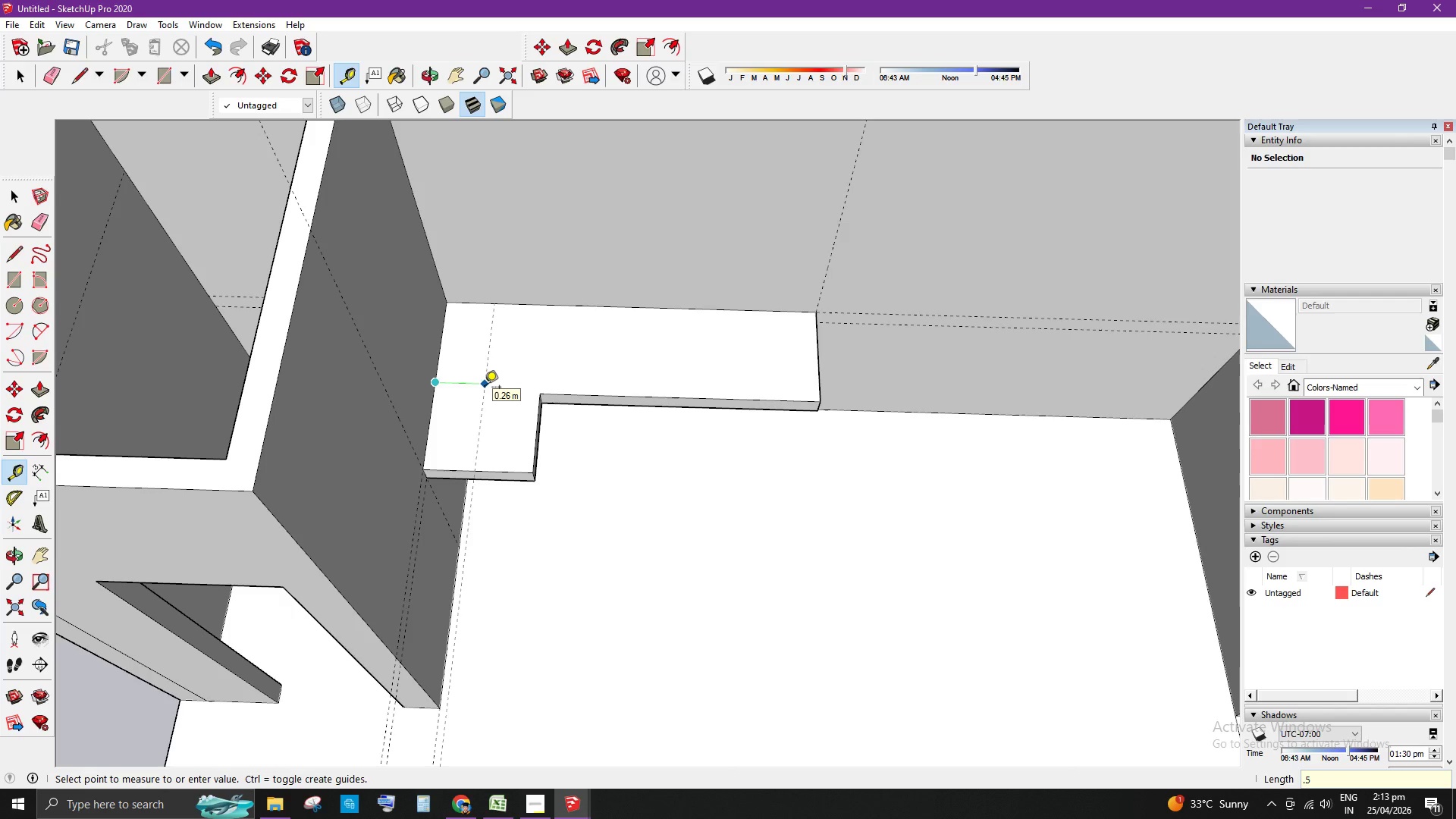 
key(Numpad5)
 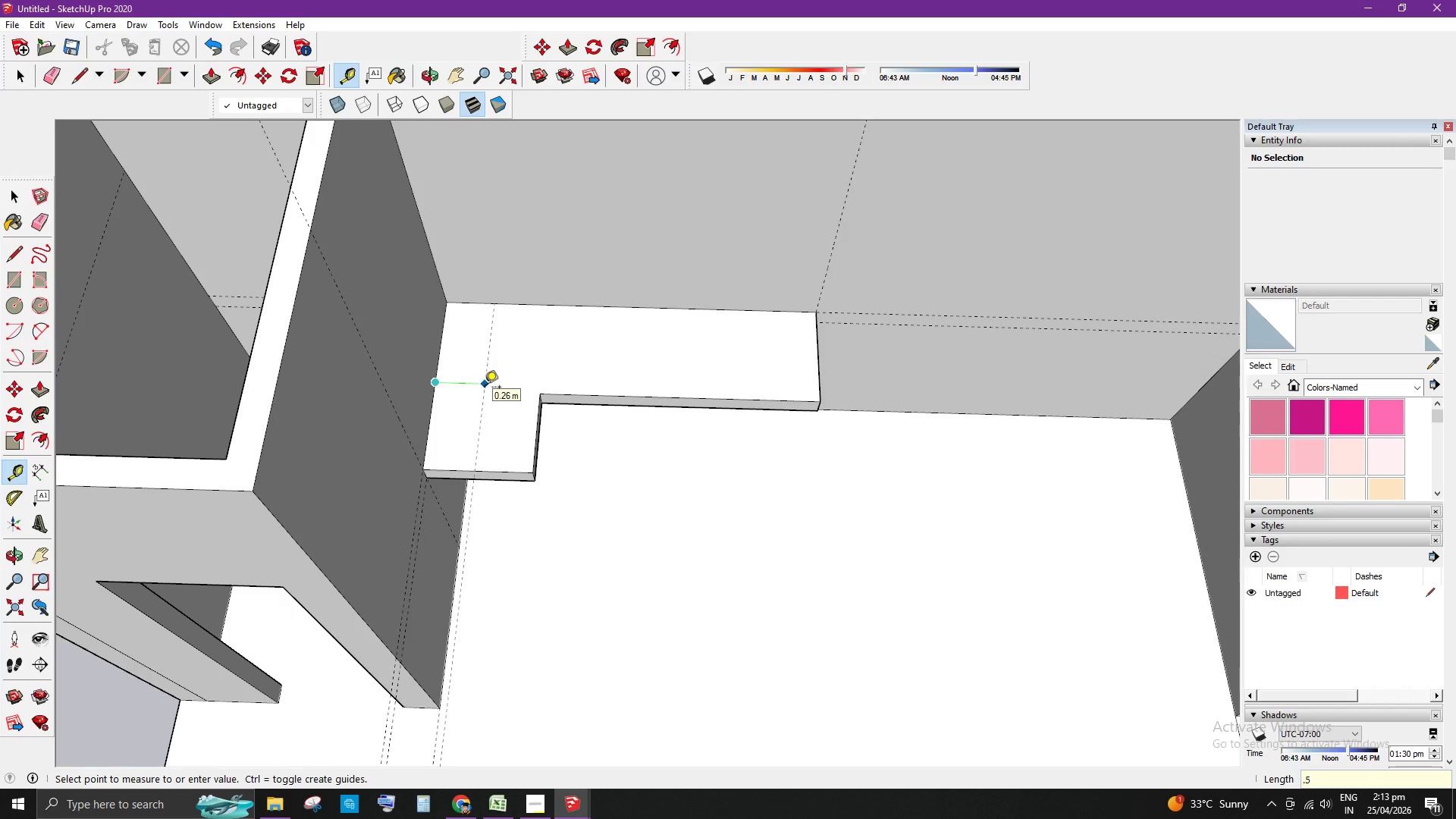 
key(Enter)
 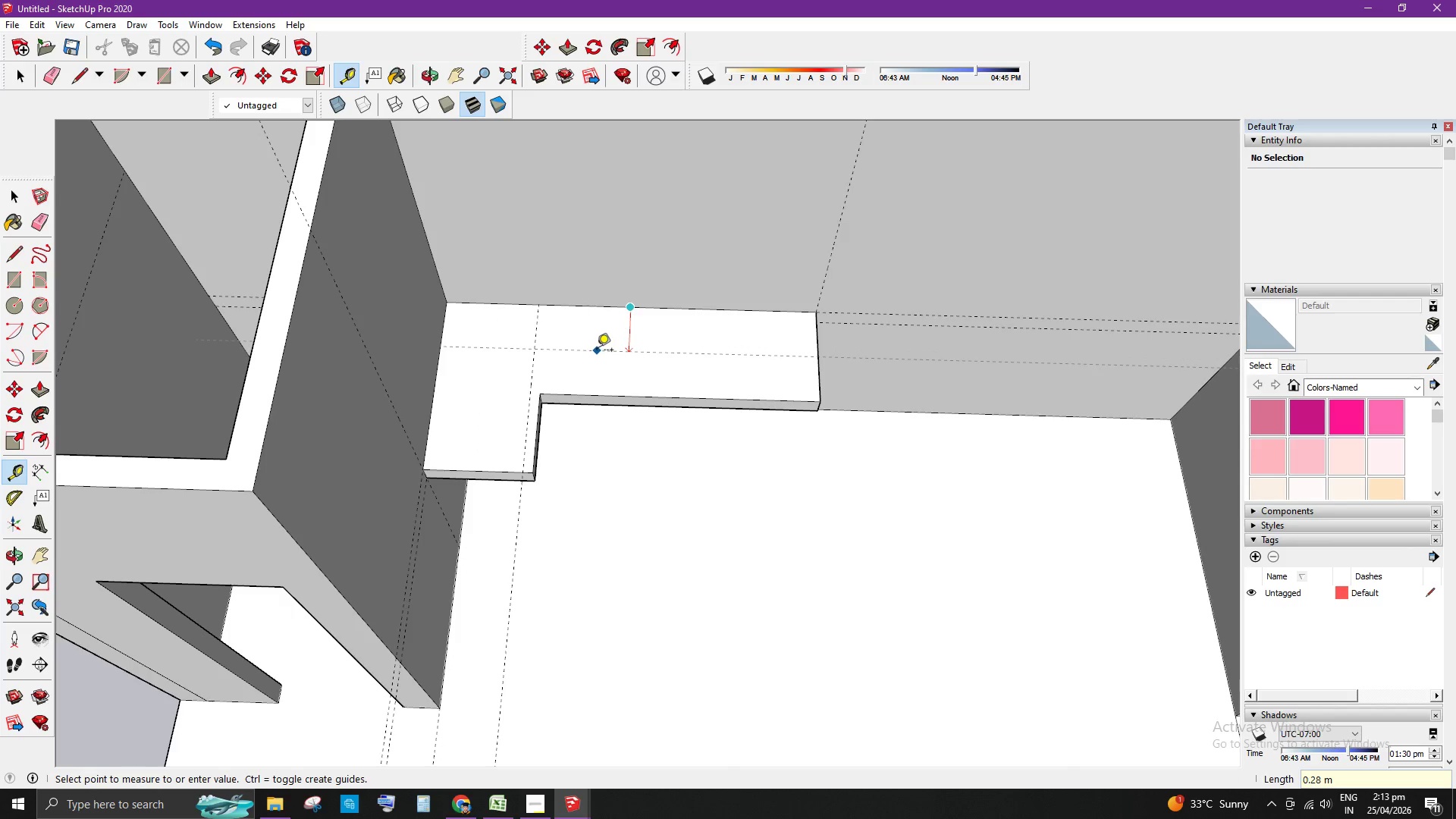 
key(NumpadDecimal)
 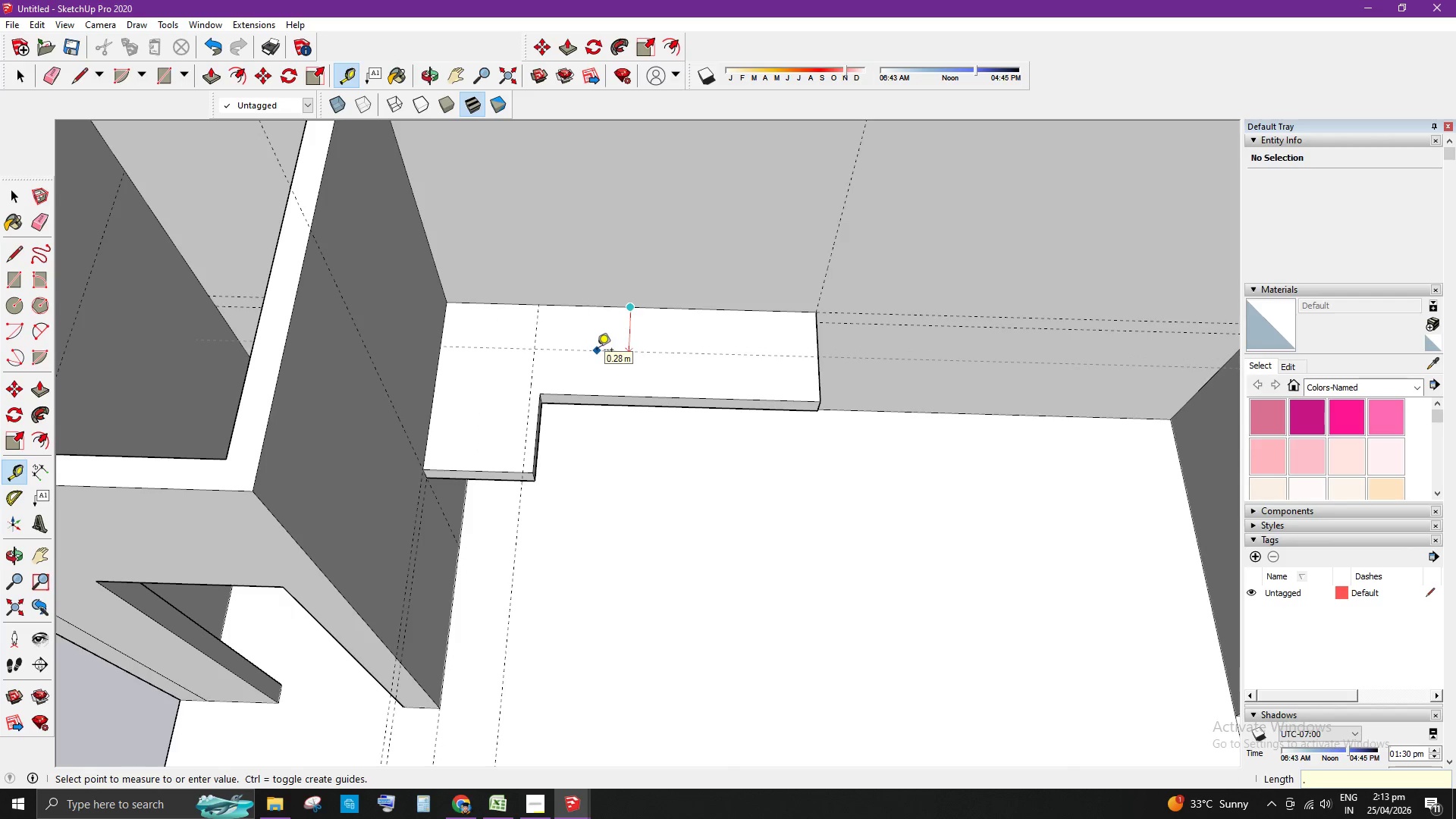 
key(Numpad5)
 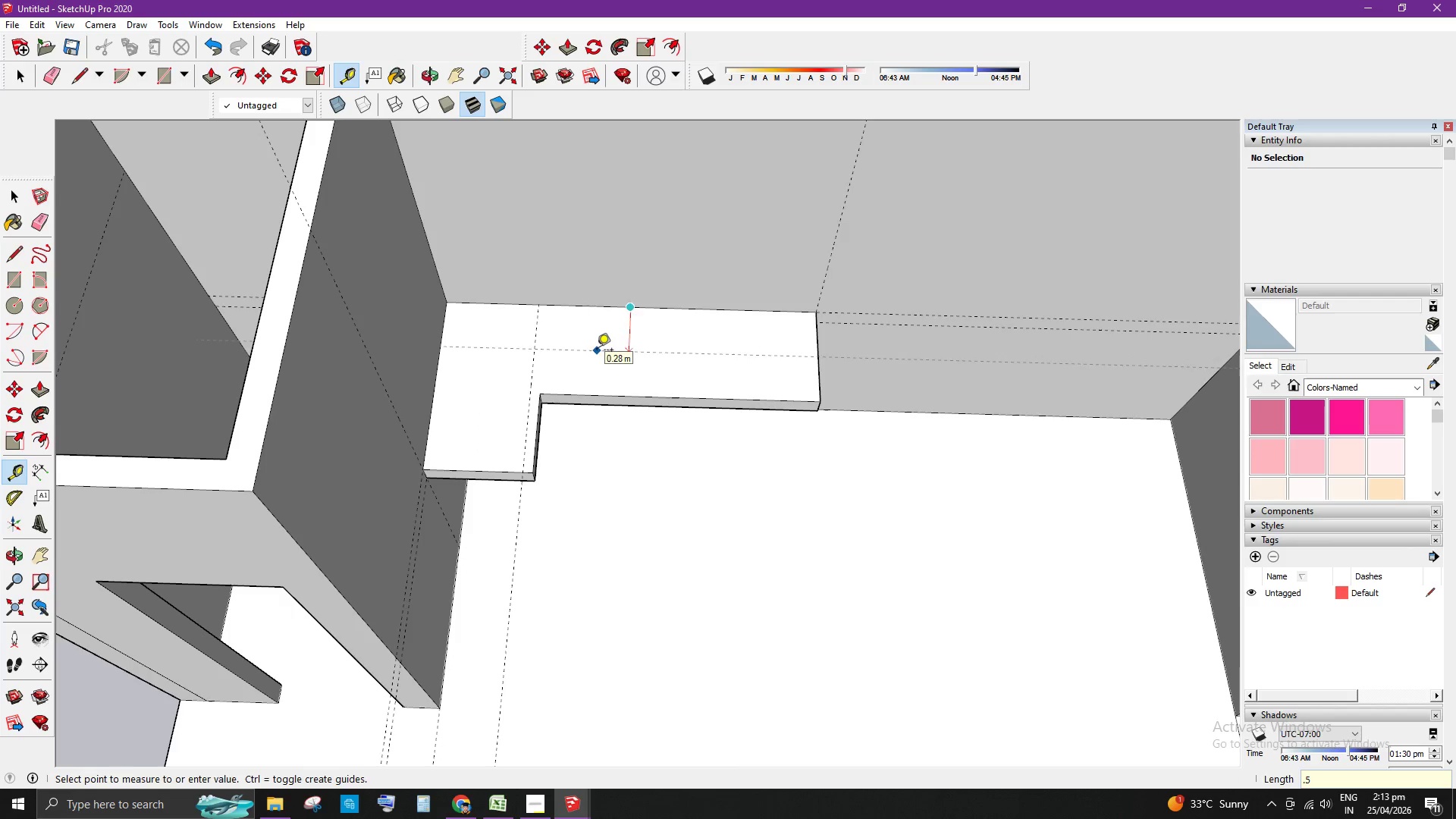 
key(Enter)
 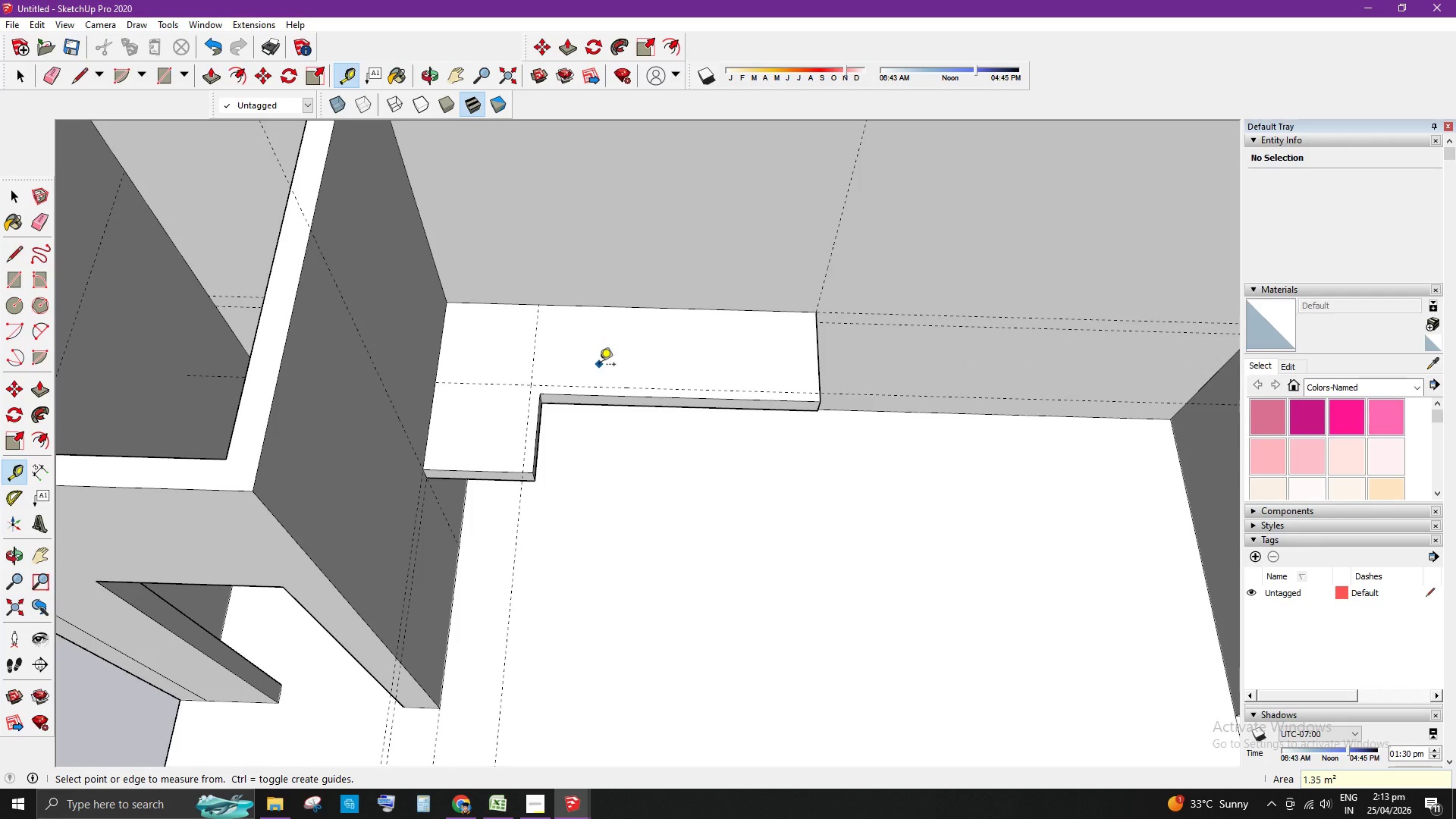 
key(Space)
 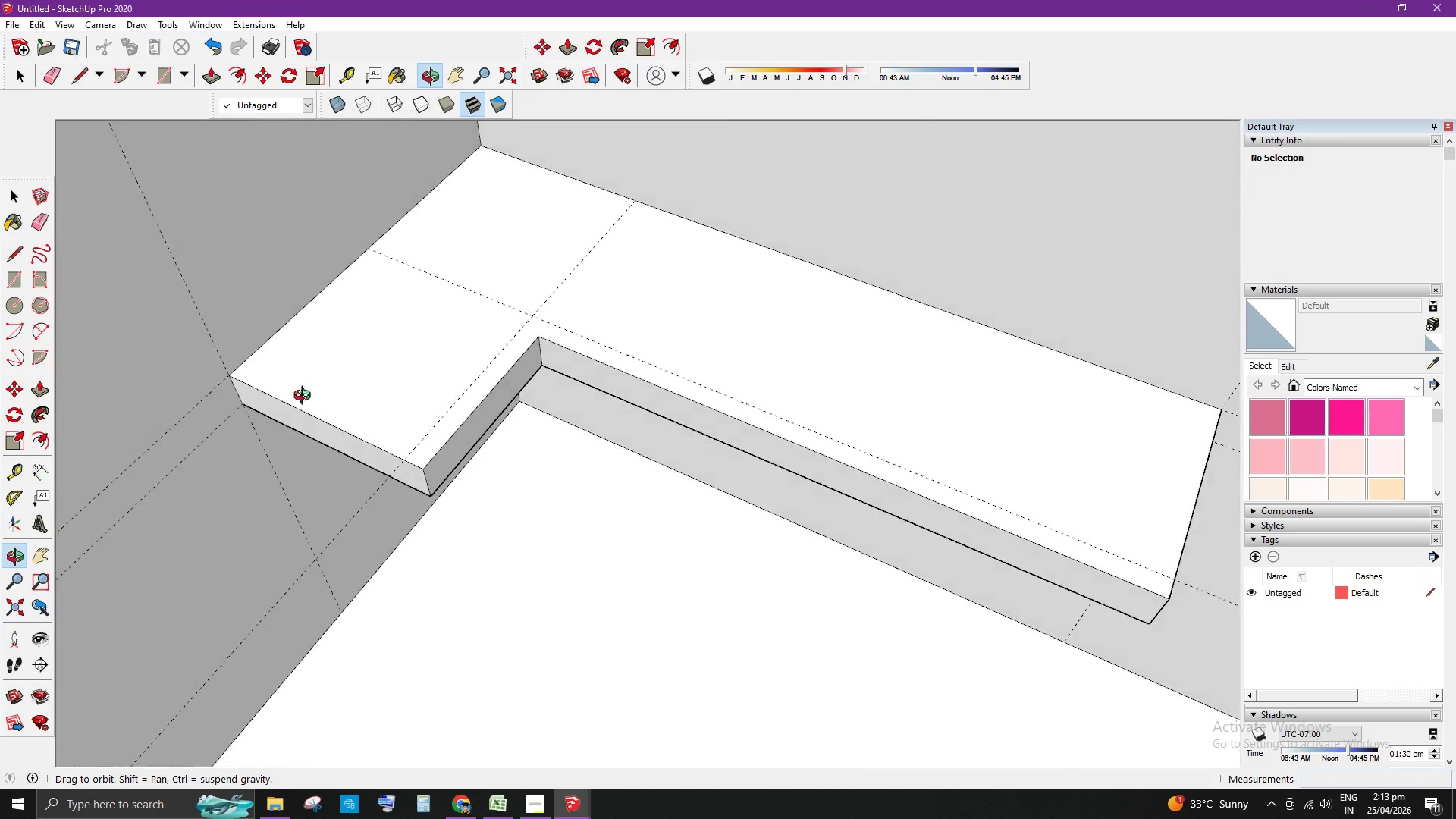 
scroll: coordinate [472, 486], scroll_direction: up, amount: 8.0
 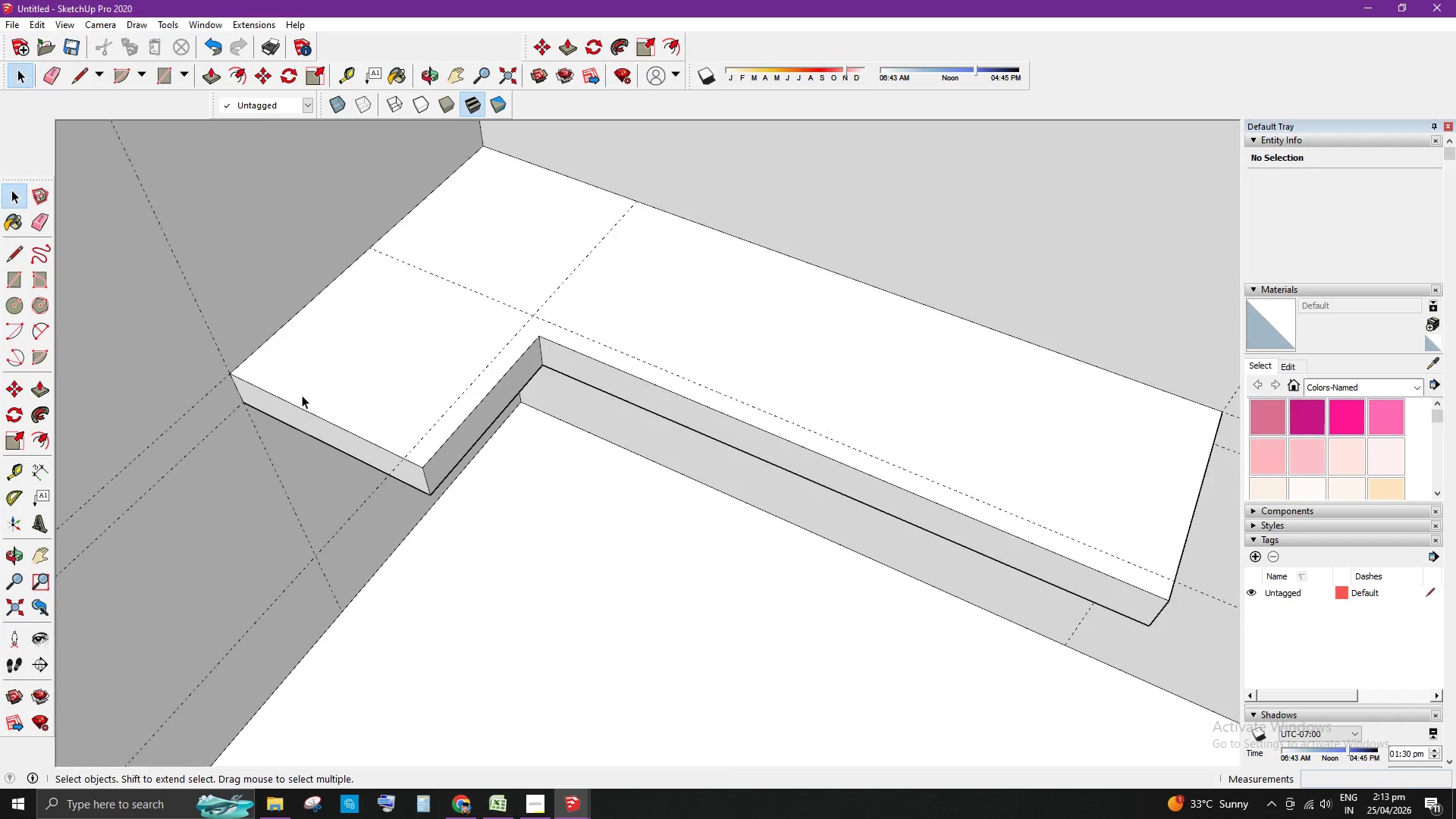 
left_click([469, 426])
 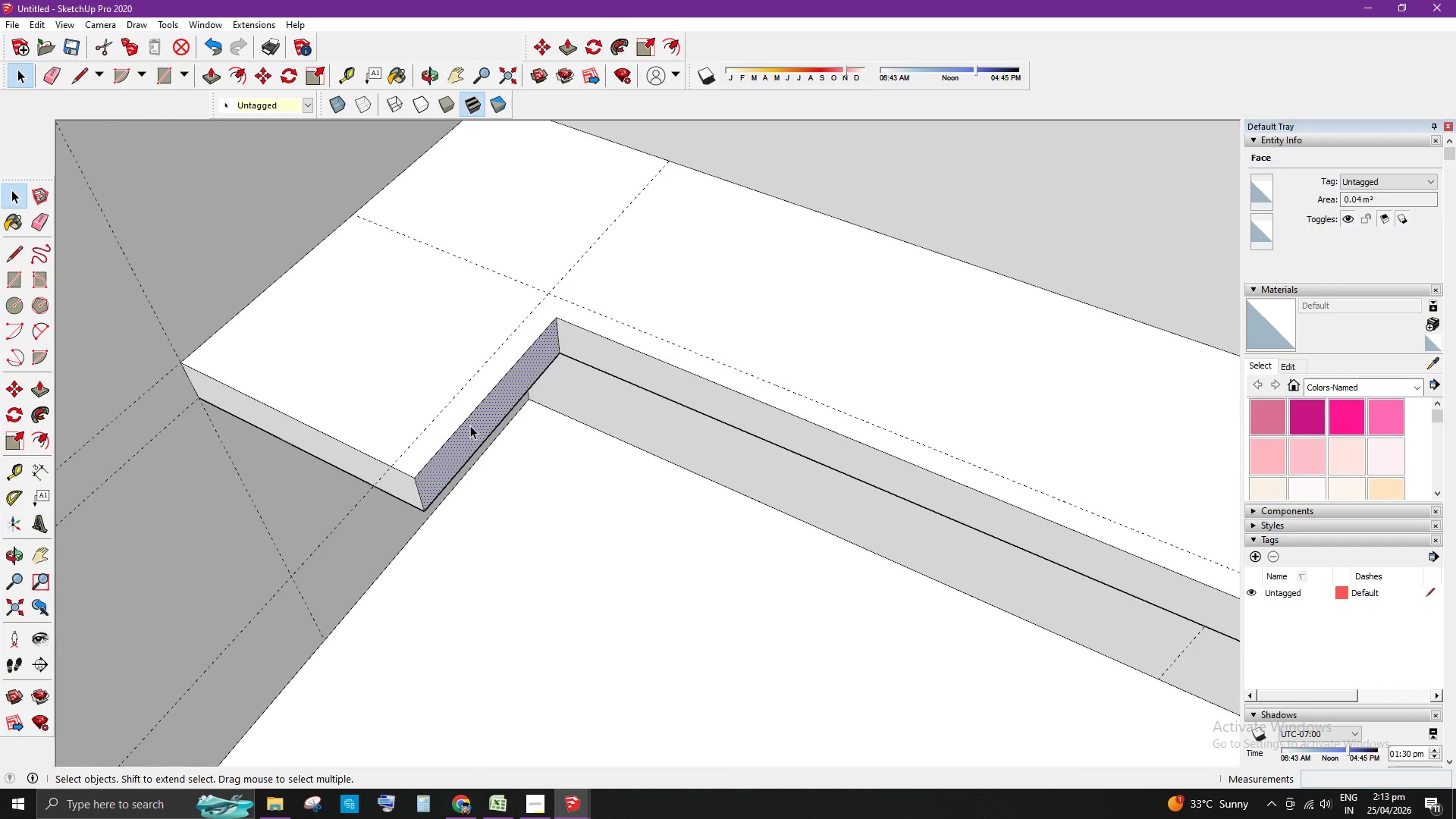 
scroll: coordinate [457, 425], scroll_direction: up, amount: 2.0
 